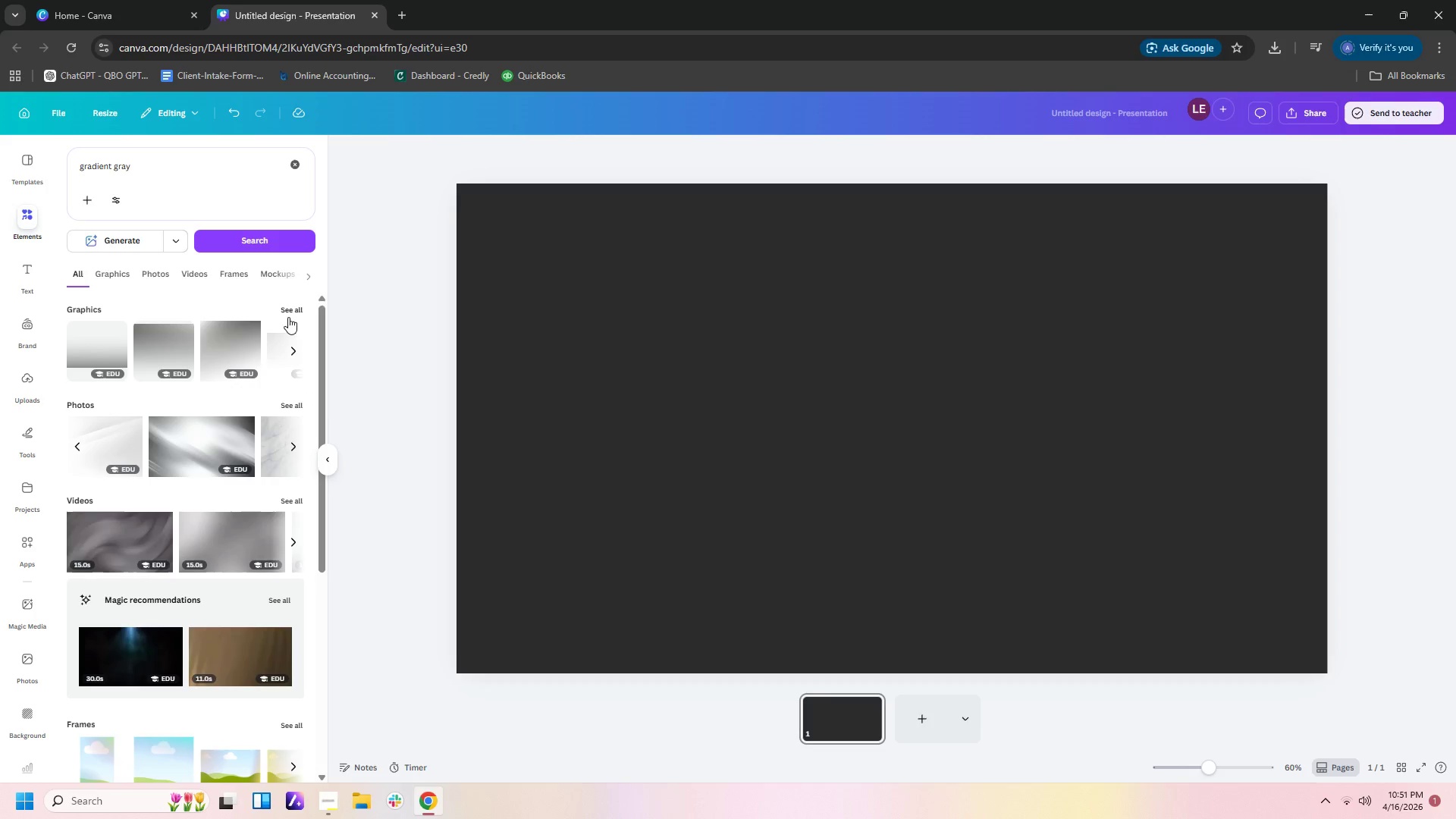 
left_click([293, 307])
 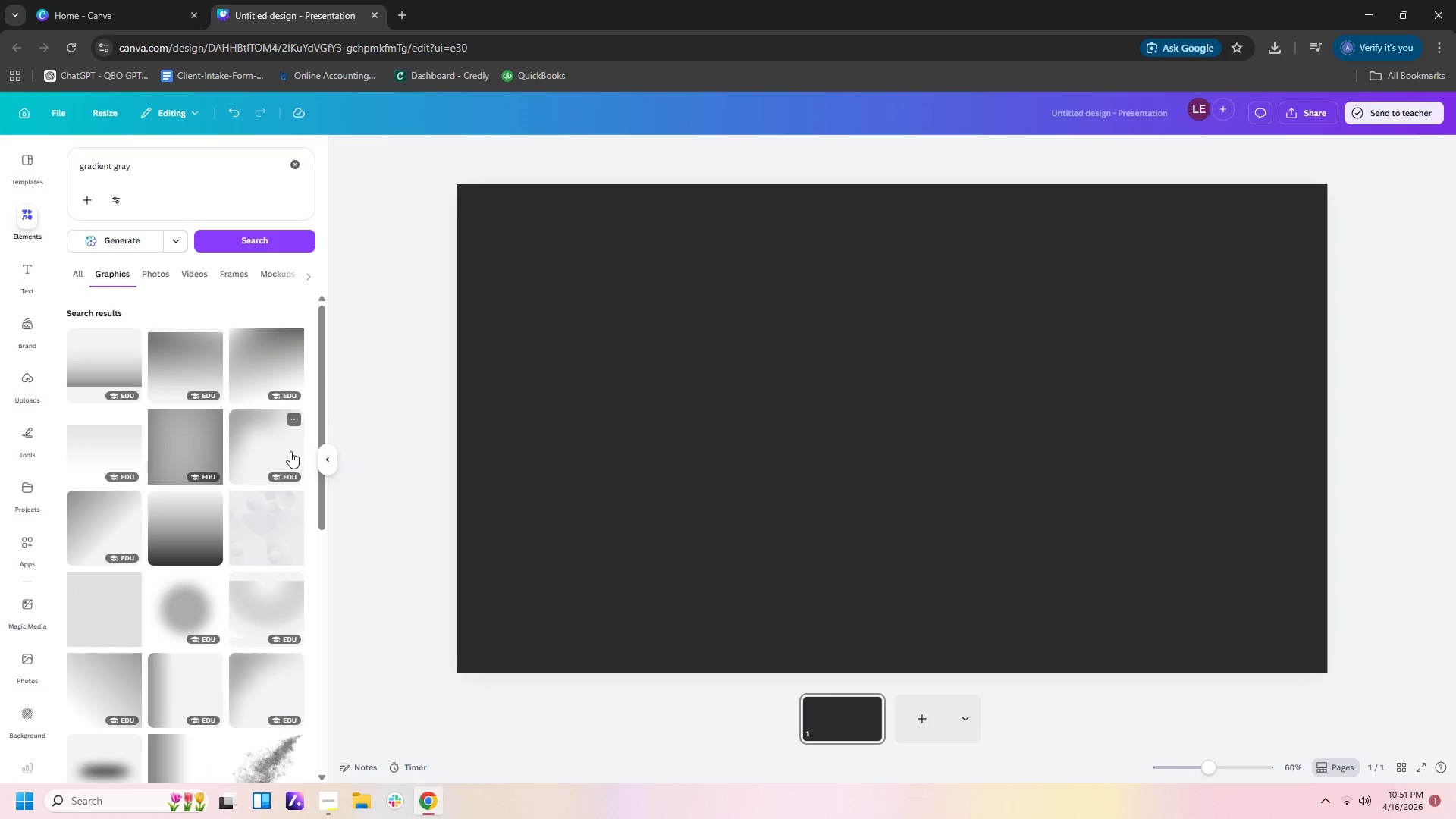 
scroll: coordinate [201, 544], scroll_direction: down, amount: 8.0
 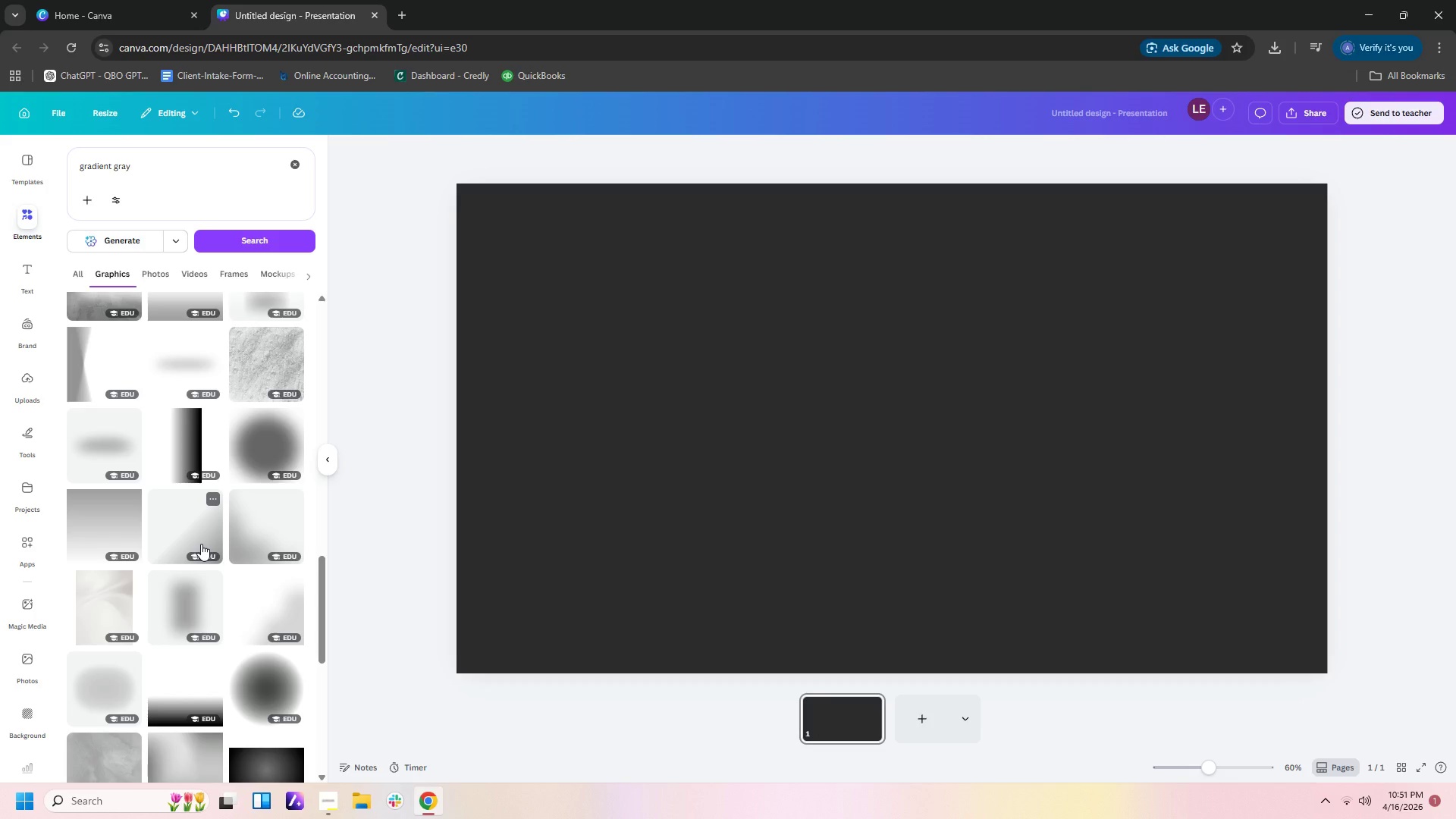 
scroll: coordinate [201, 544], scroll_direction: down, amount: 3.0
 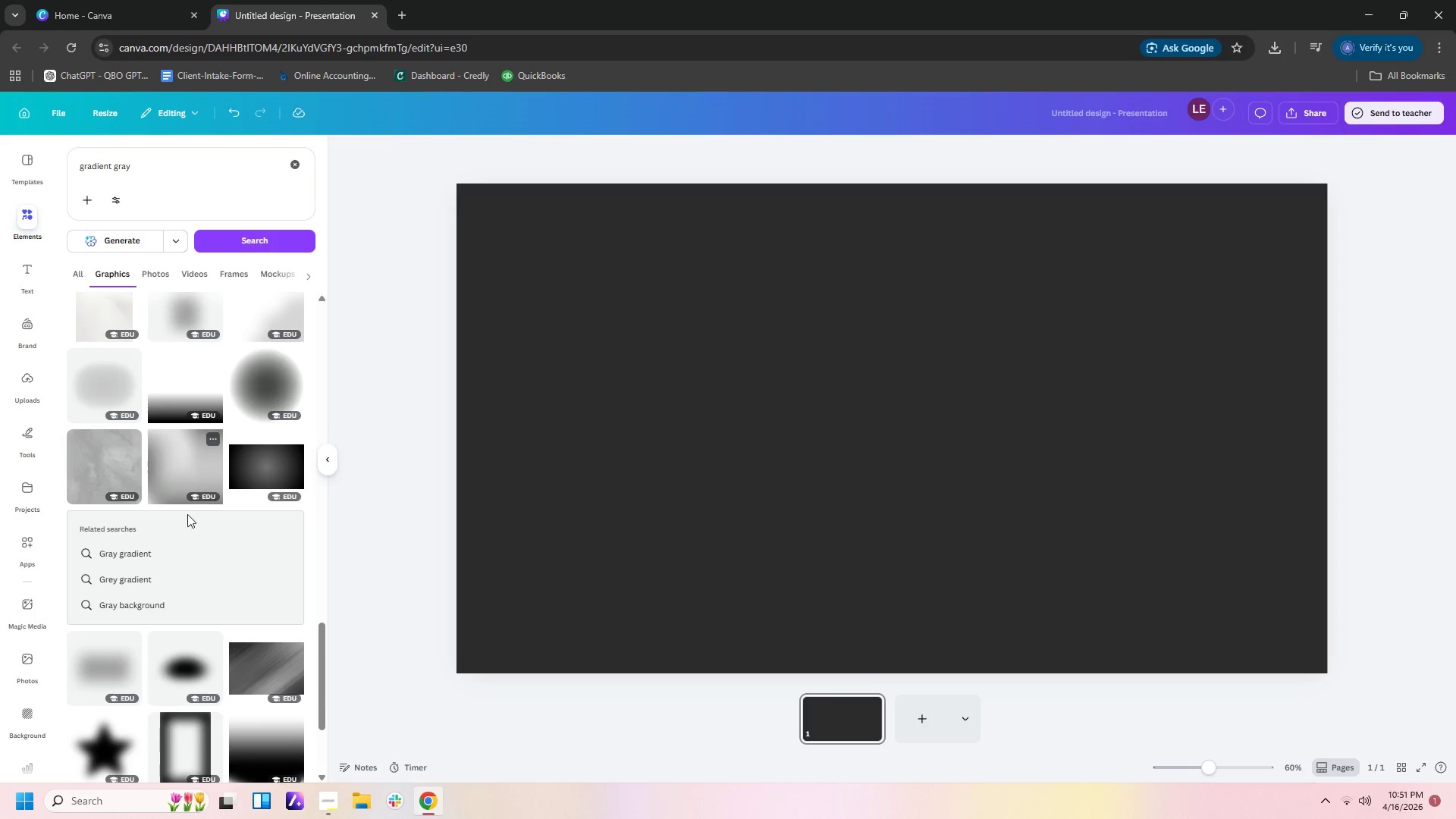 
left_click([153, 553])
 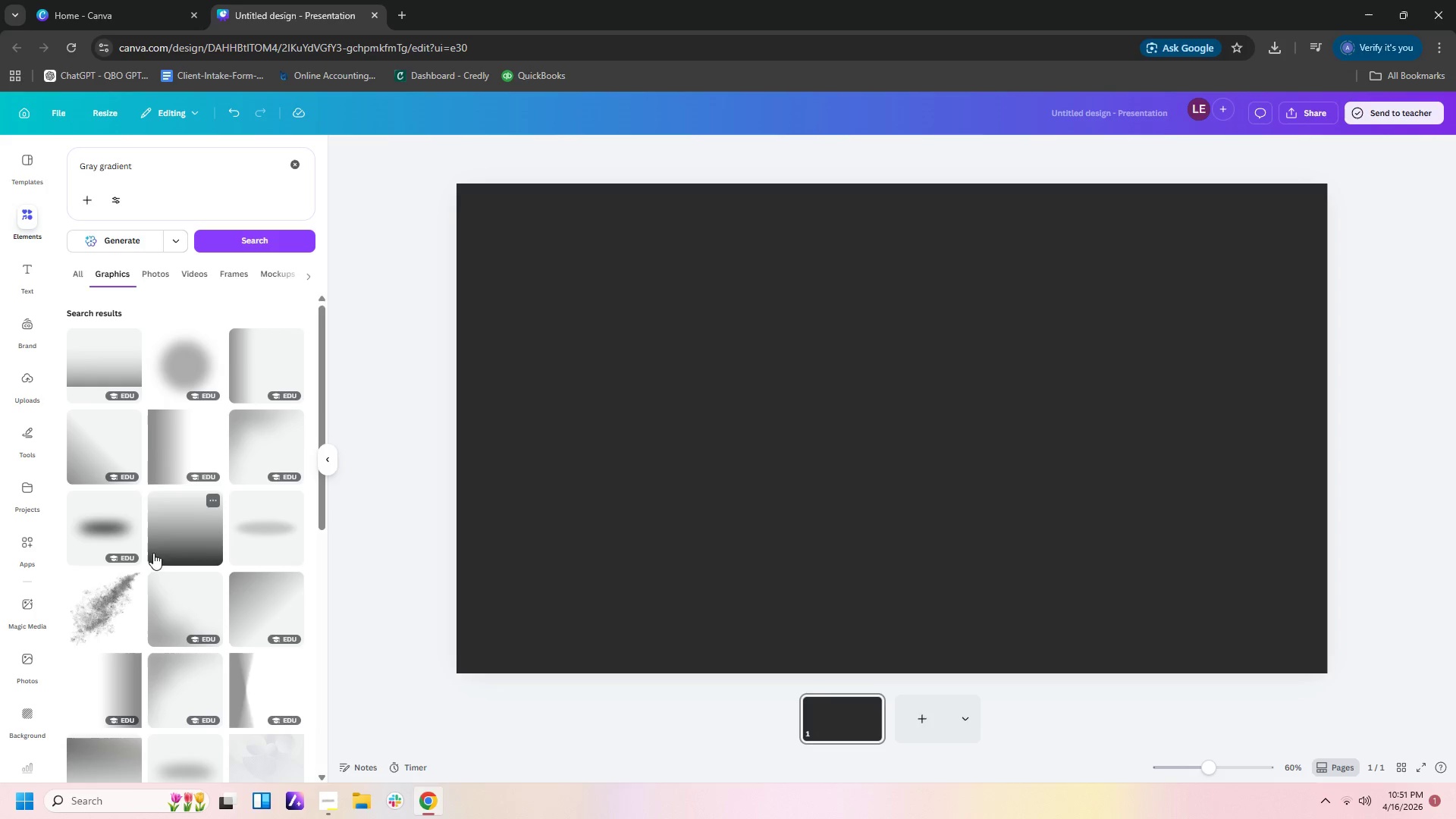 
left_click([121, 366])
 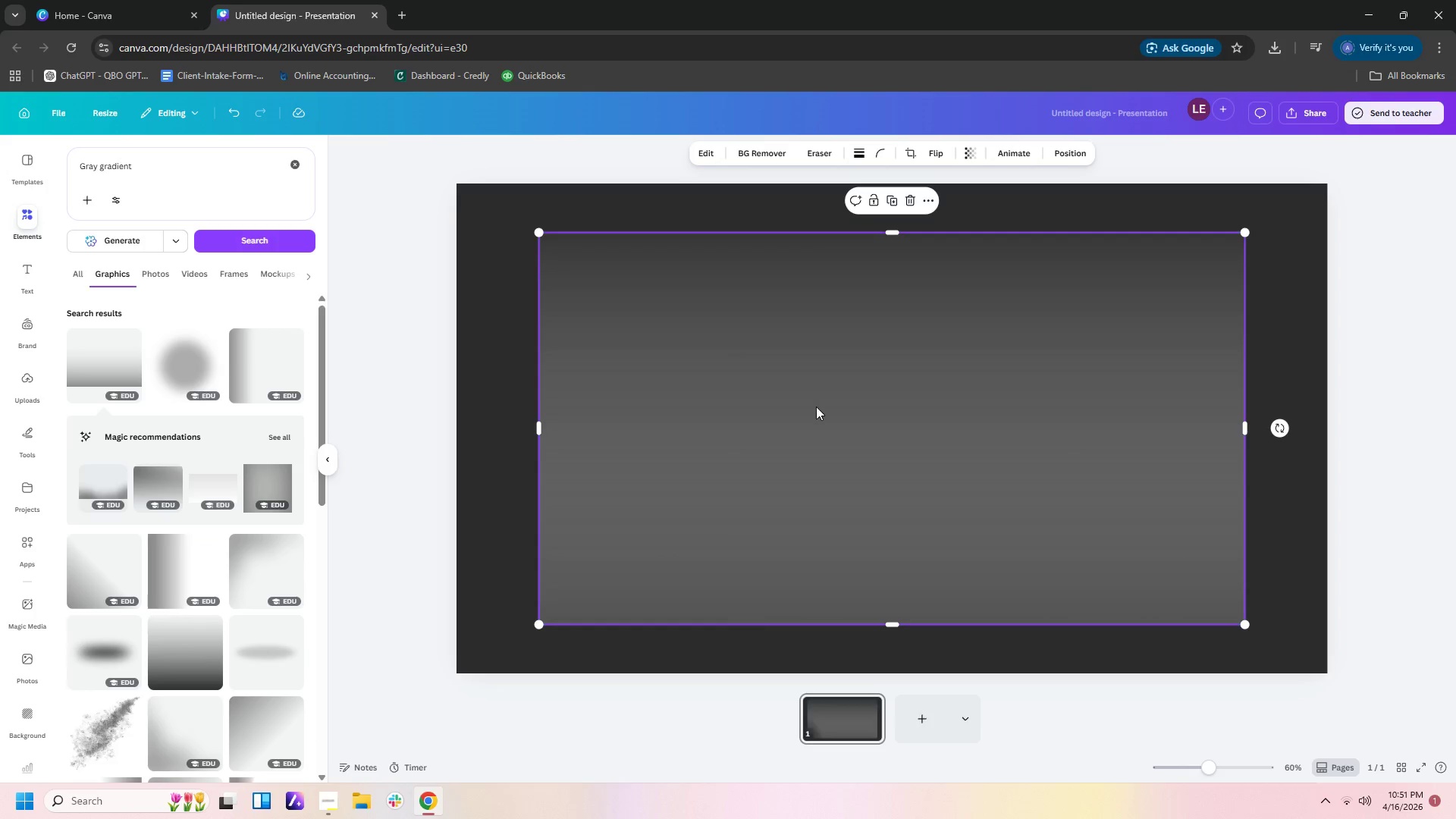 
left_click_drag(start_coordinate=[816, 406], to_coordinate=[736, 453])
 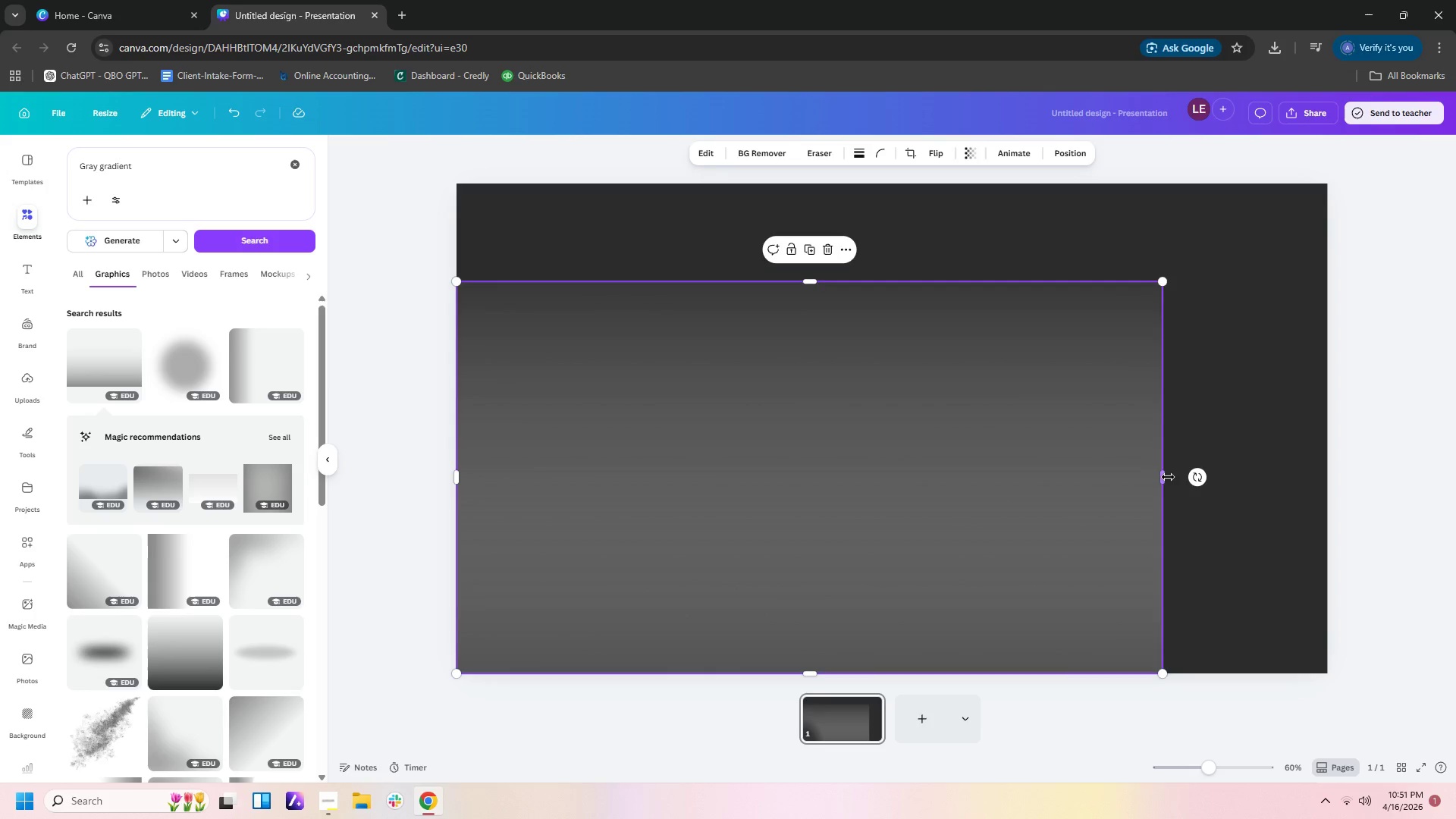 
left_click_drag(start_coordinate=[1168, 477], to_coordinate=[1325, 480])
 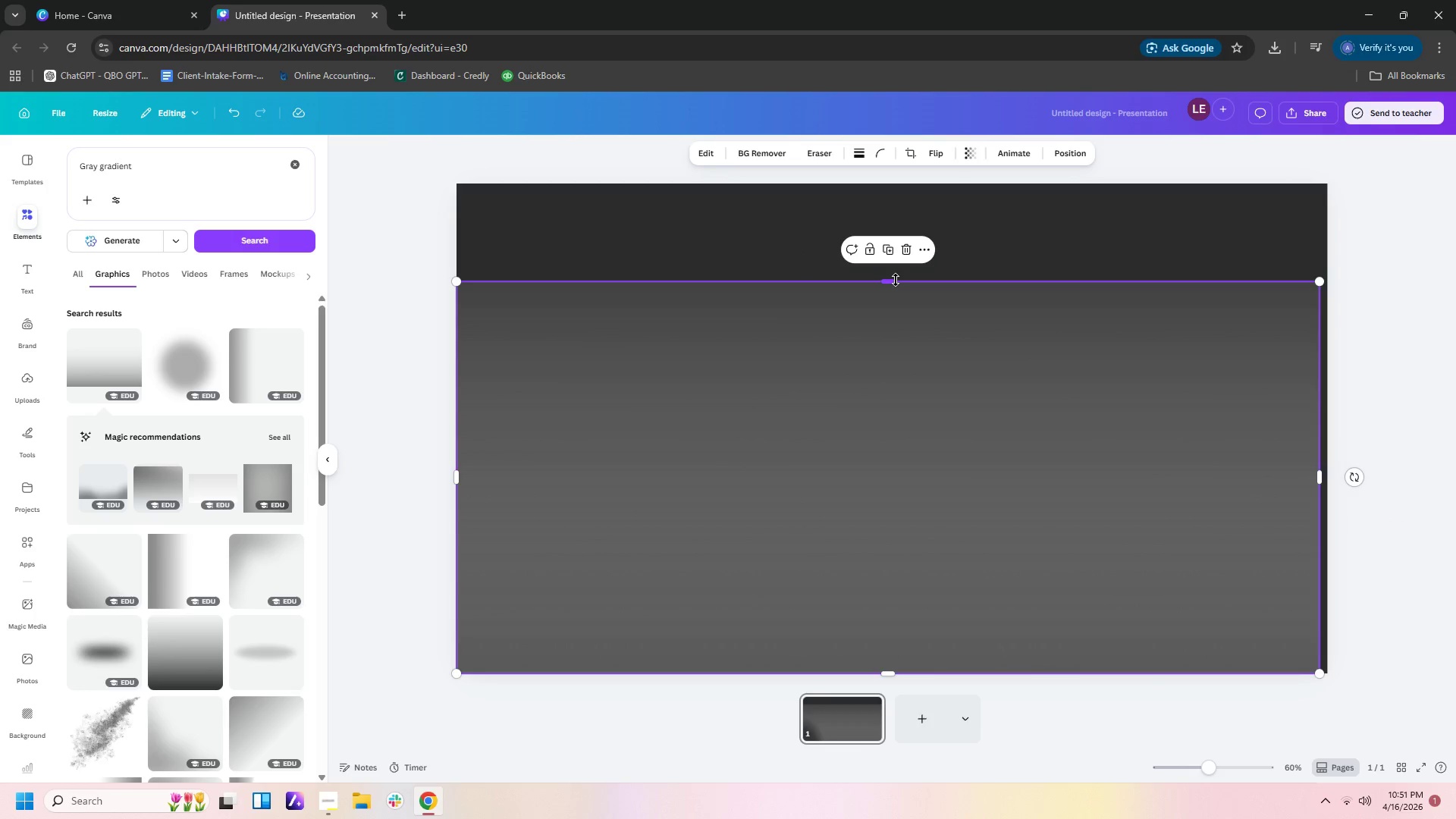 
left_click_drag(start_coordinate=[896, 279], to_coordinate=[891, 184])
 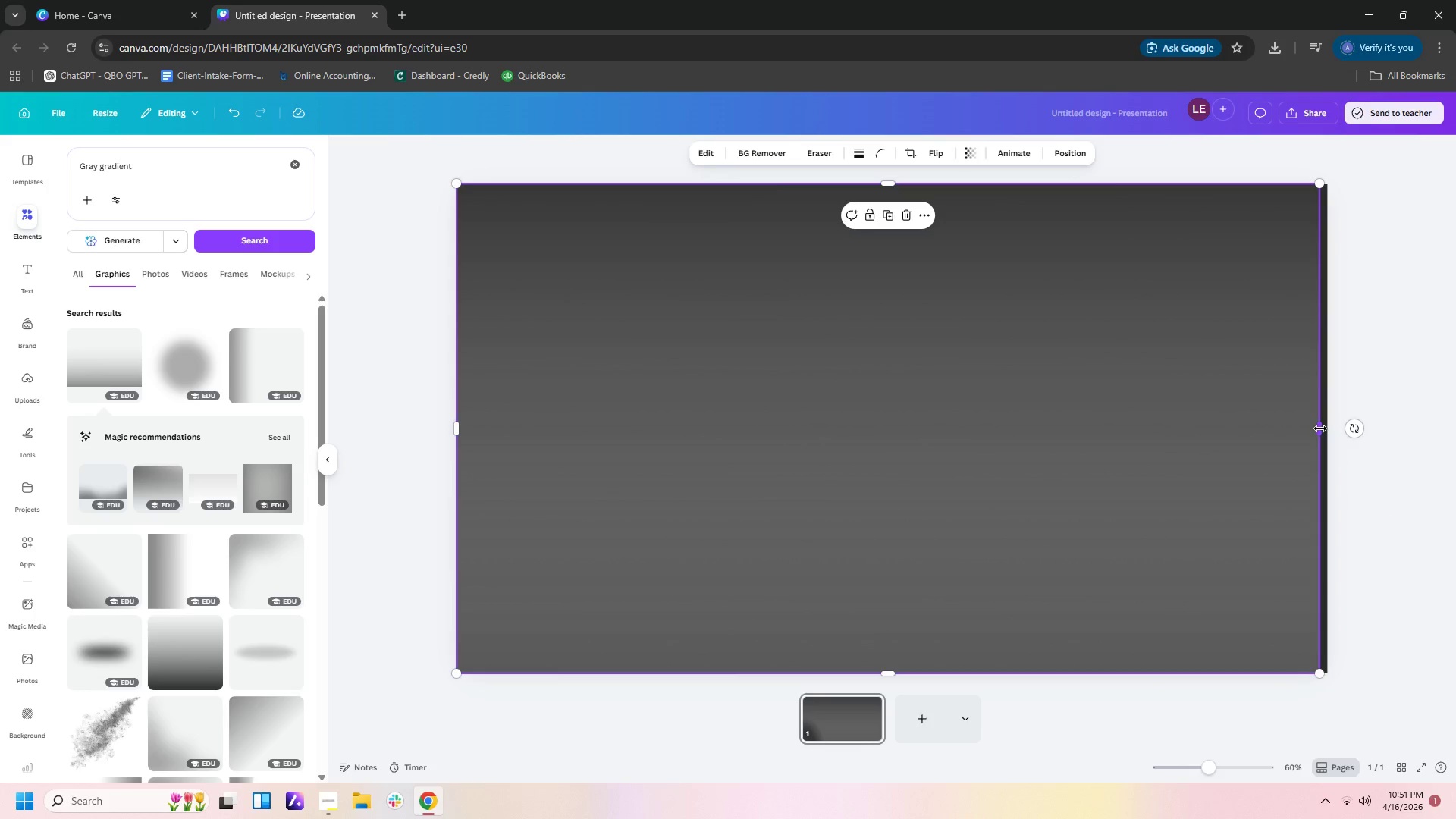 
left_click_drag(start_coordinate=[1320, 428], to_coordinate=[1328, 425])
 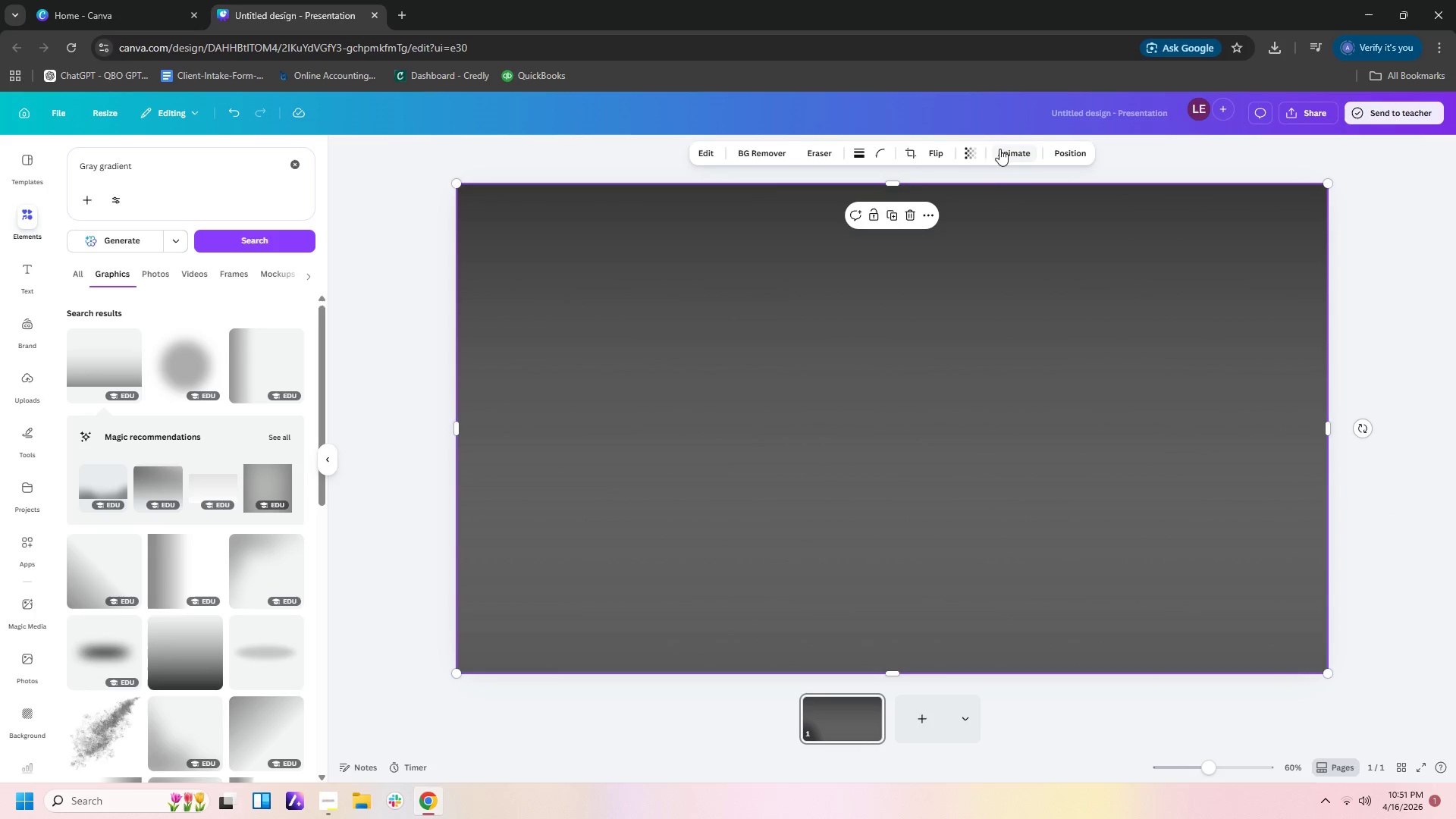 
left_click([971, 149])
 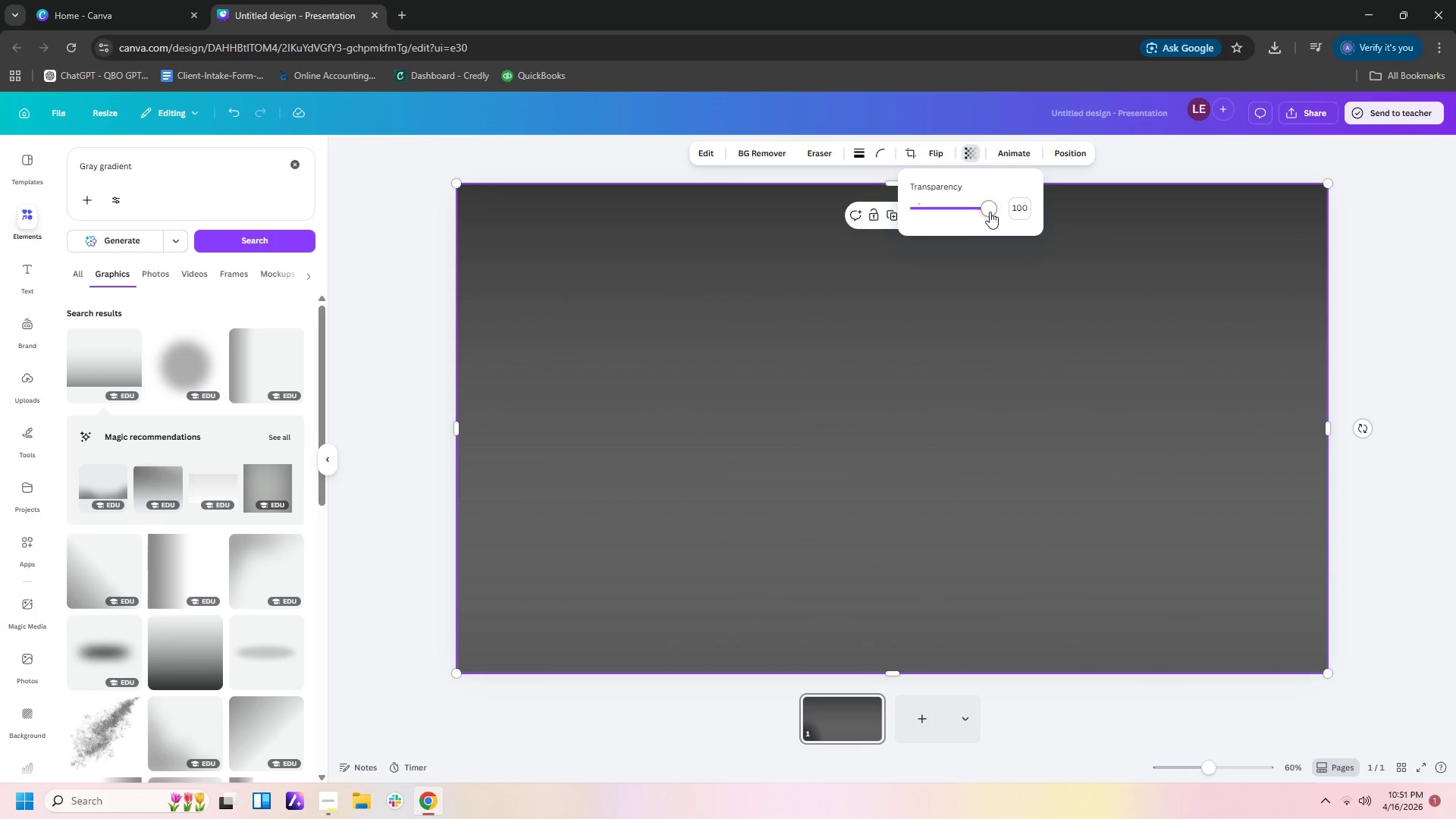 
left_click_drag(start_coordinate=[991, 212], to_coordinate=[954, 209])
 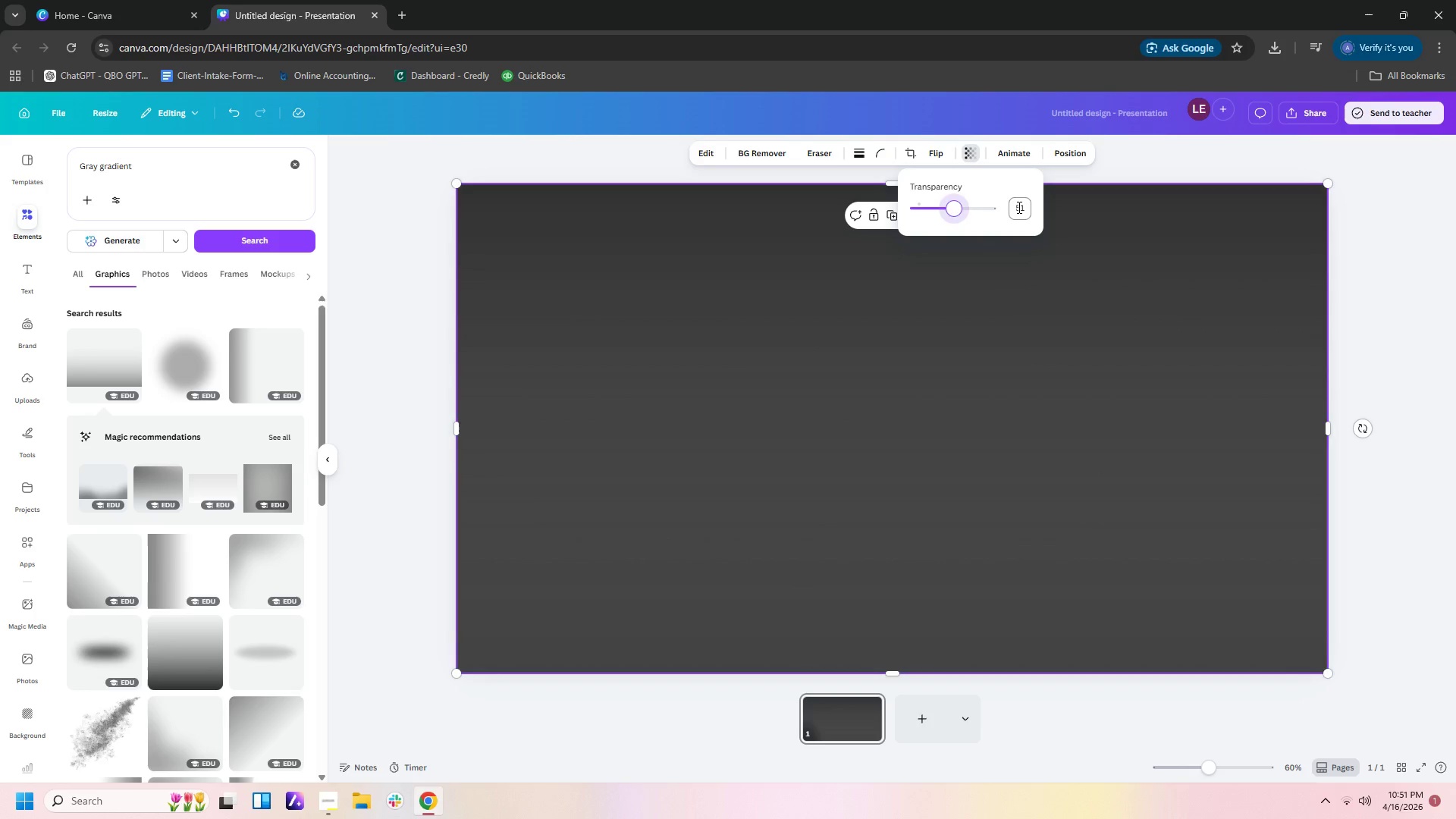 
left_click([1018, 207])
 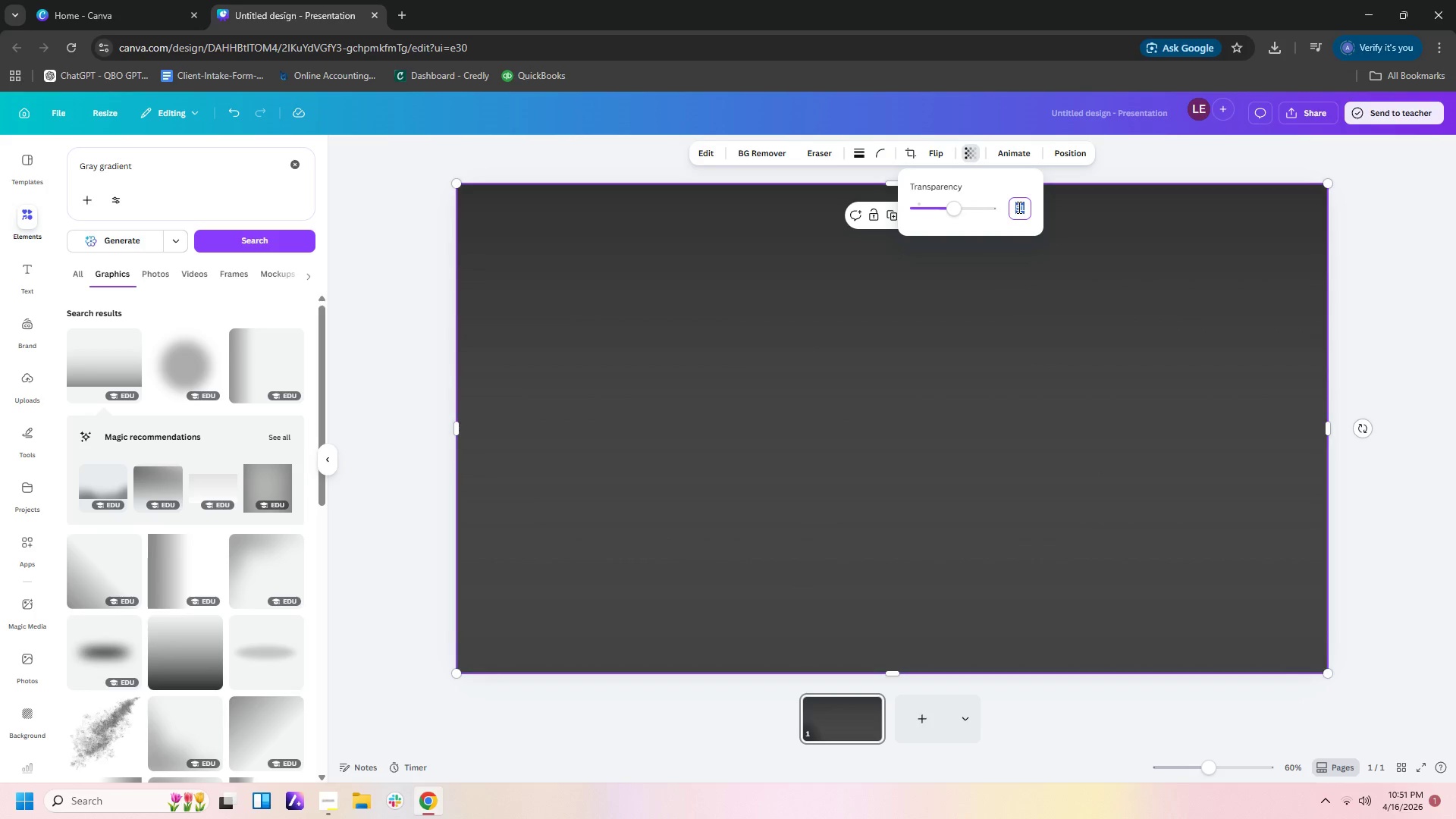 
key(Numpad5)
 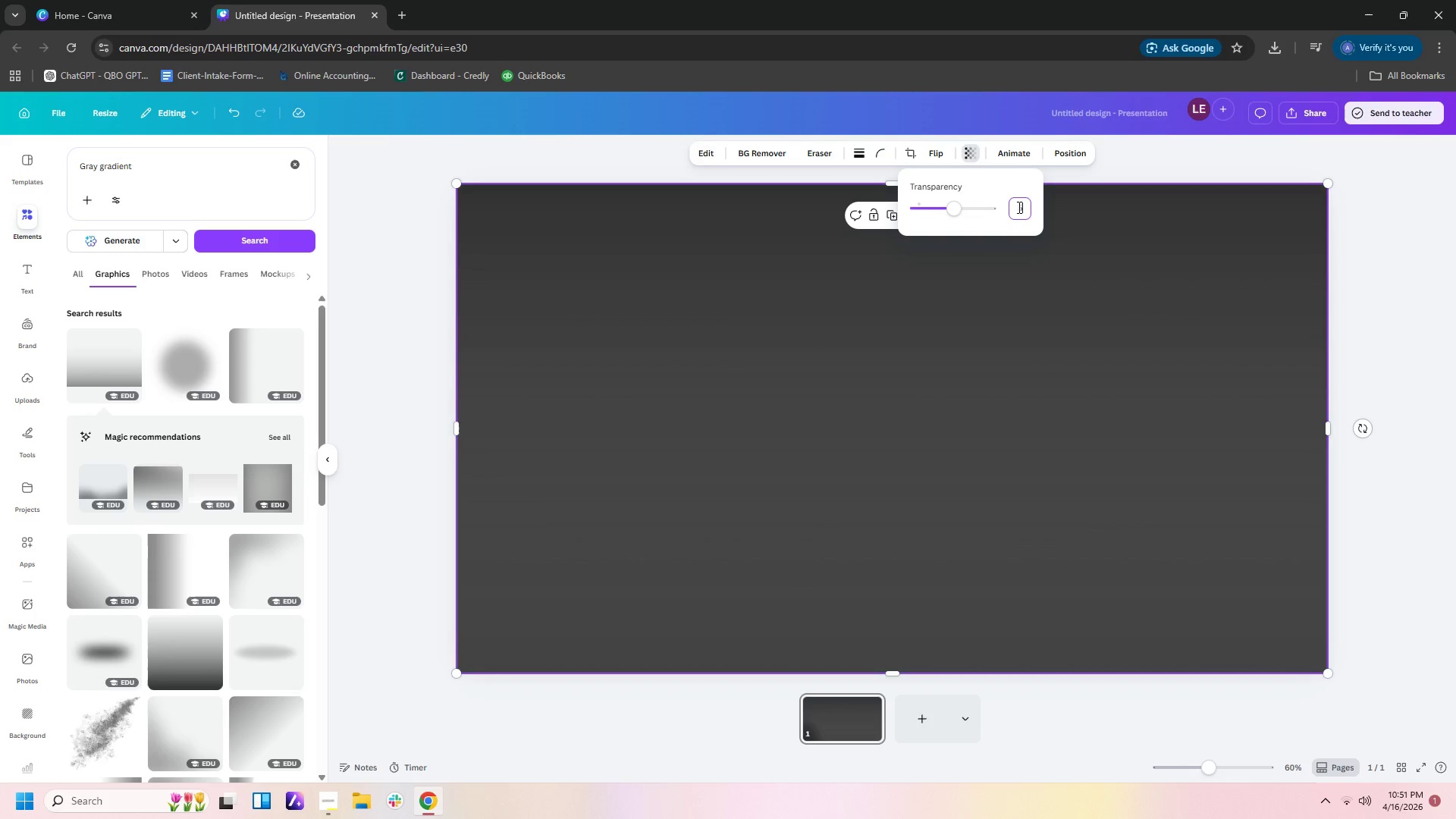 
key(Numpad0)
 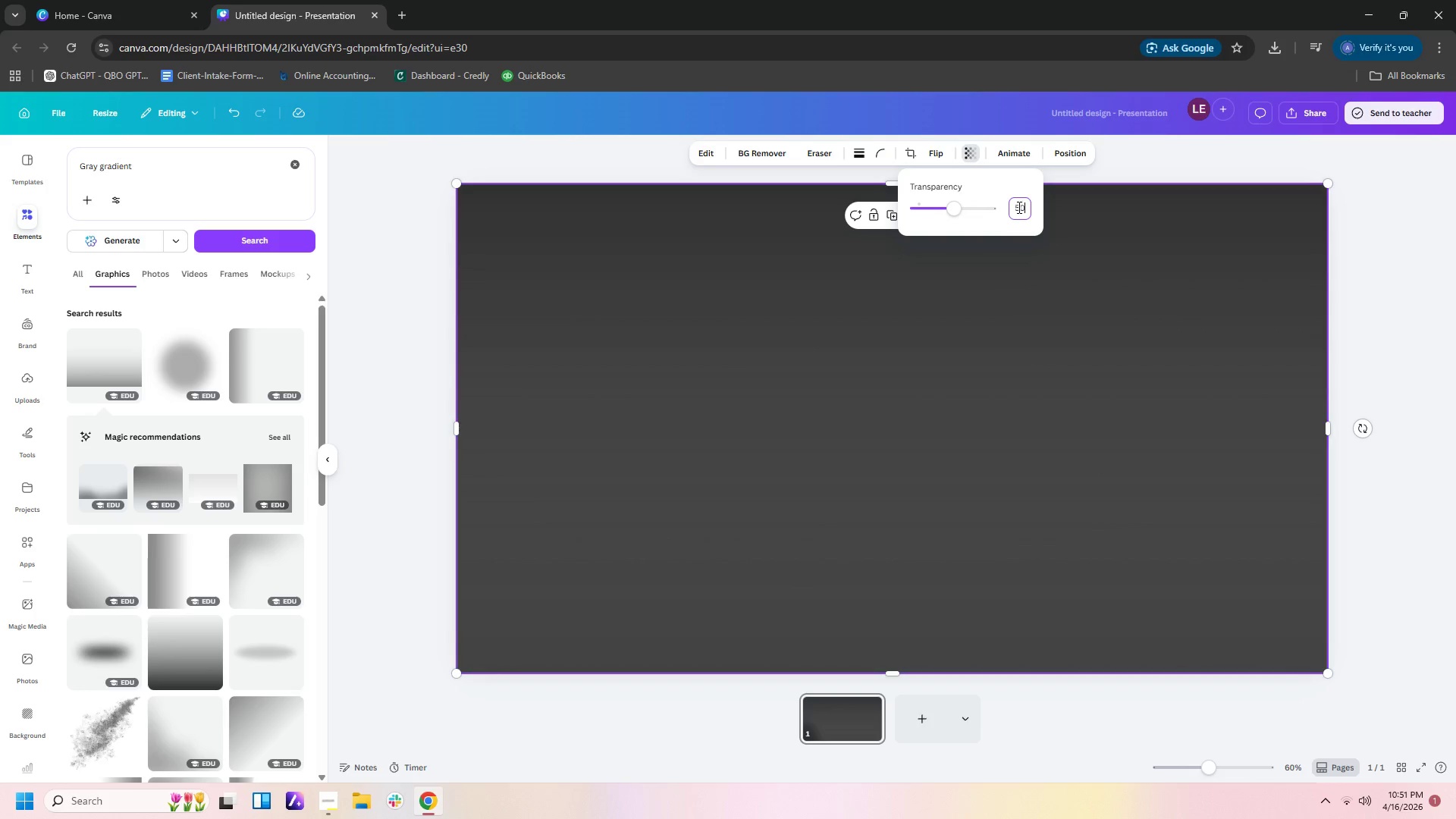 
key(NumpadEnter)
 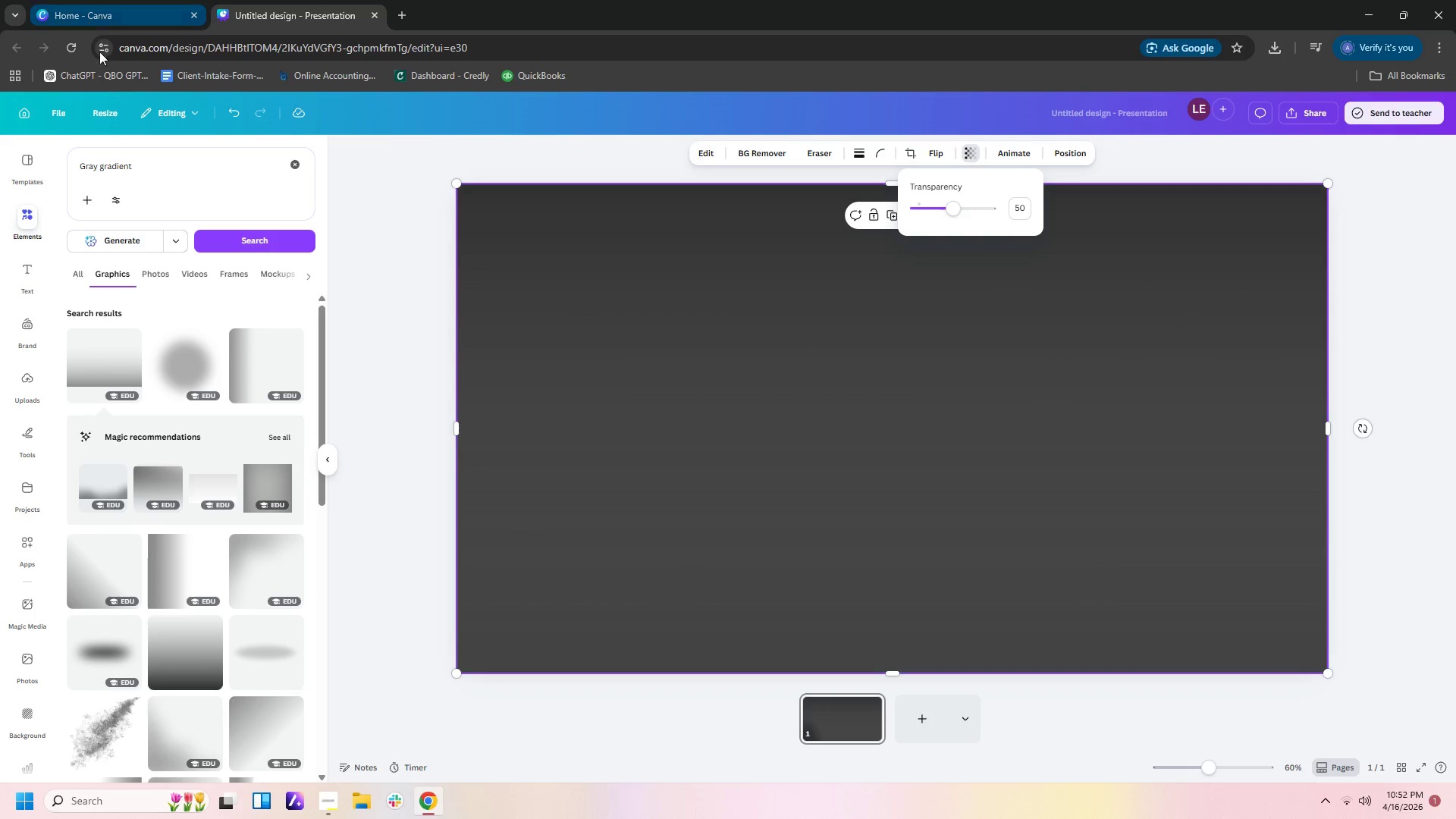 
left_click([272, 366])
 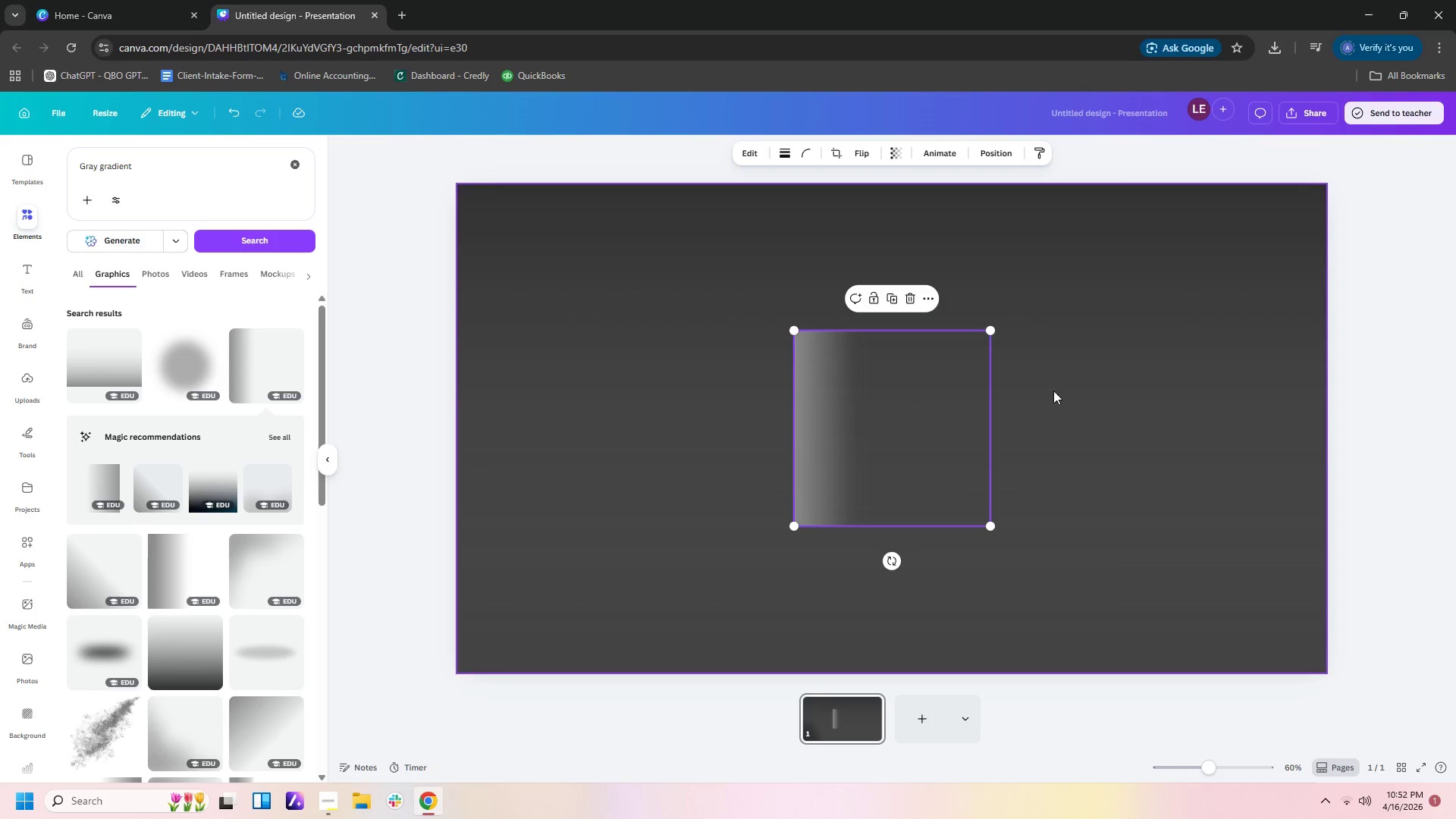 
left_click([944, 411])
 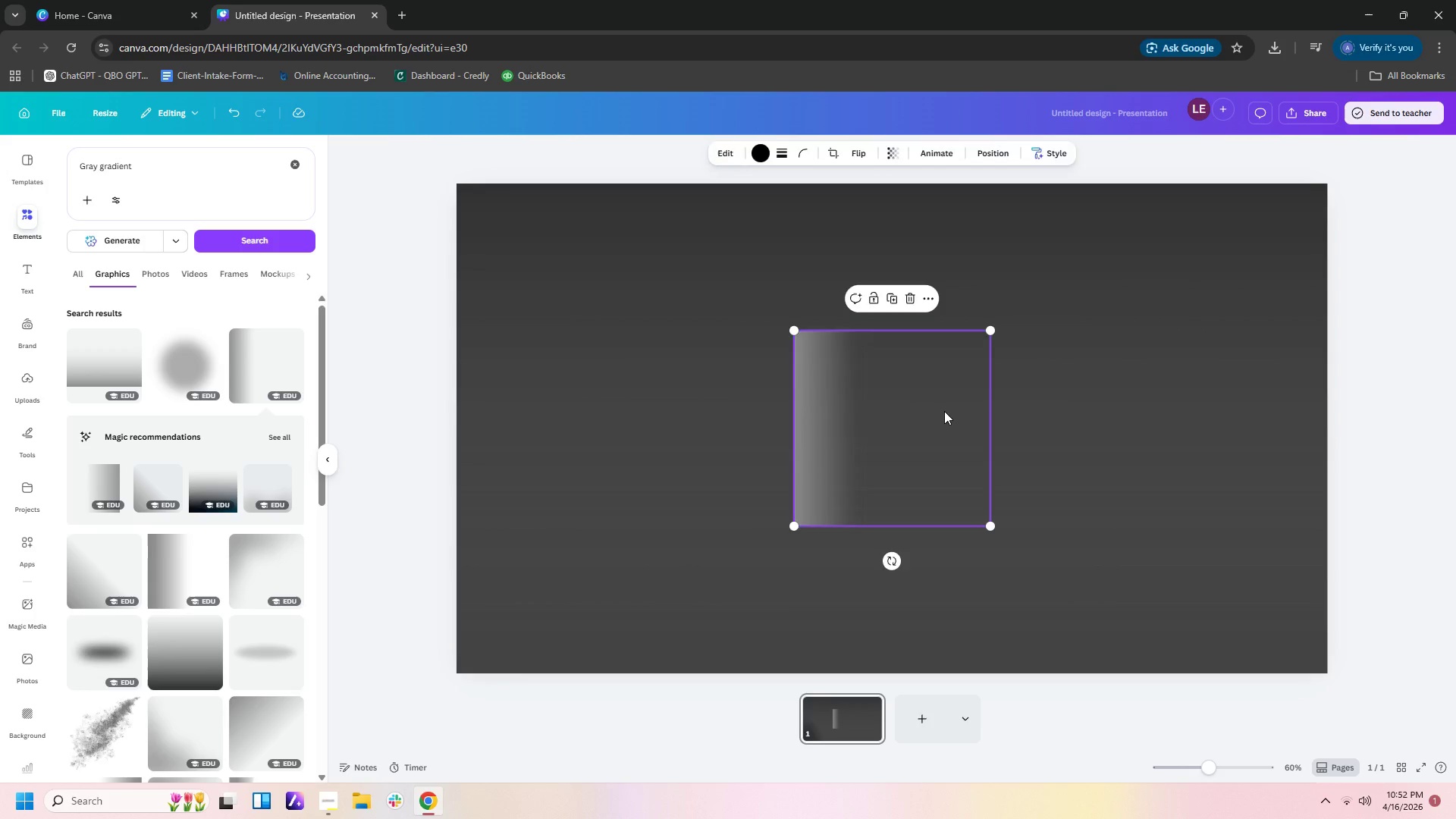 
key(Delete)
 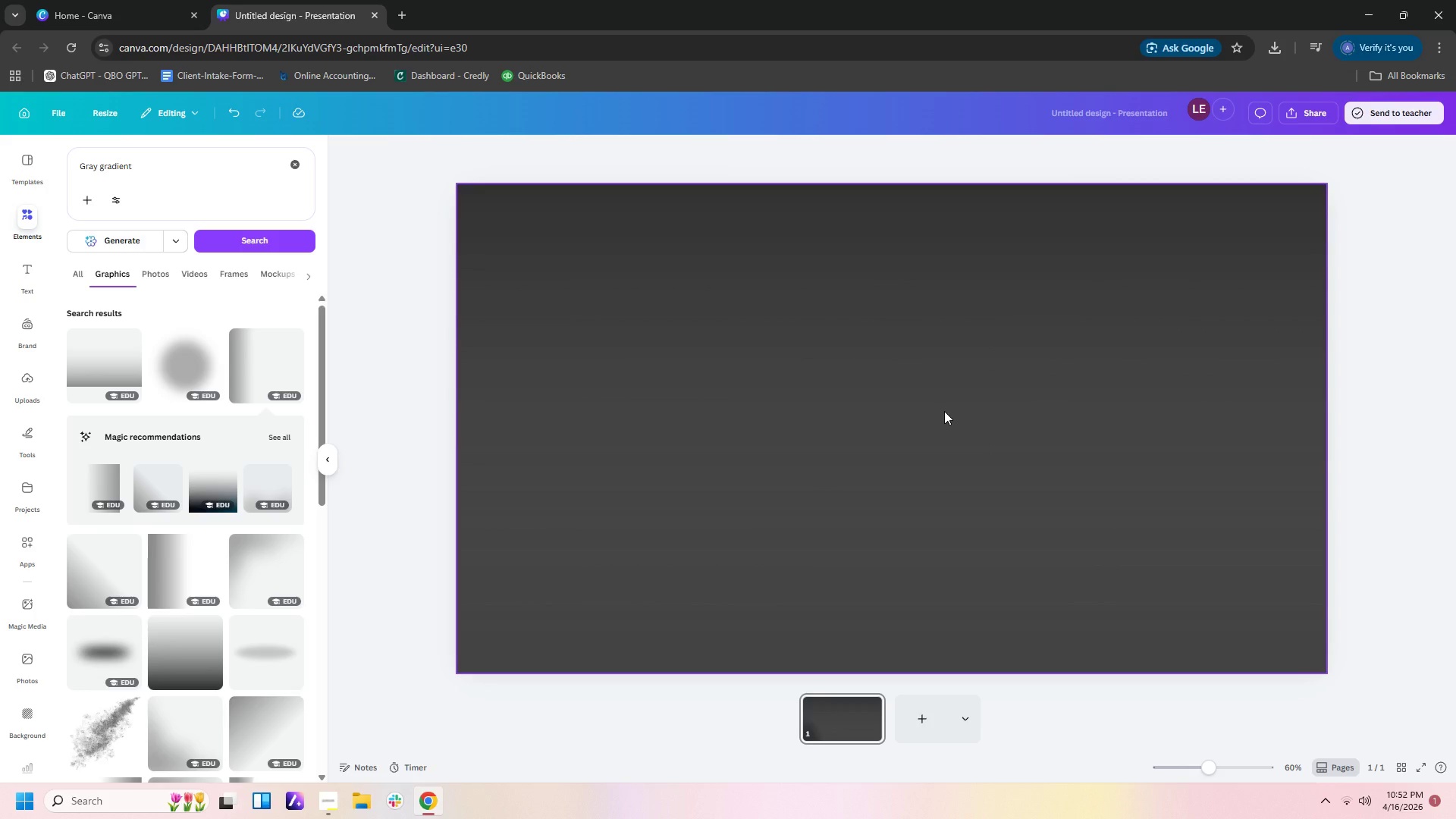 
left_click([944, 411])
 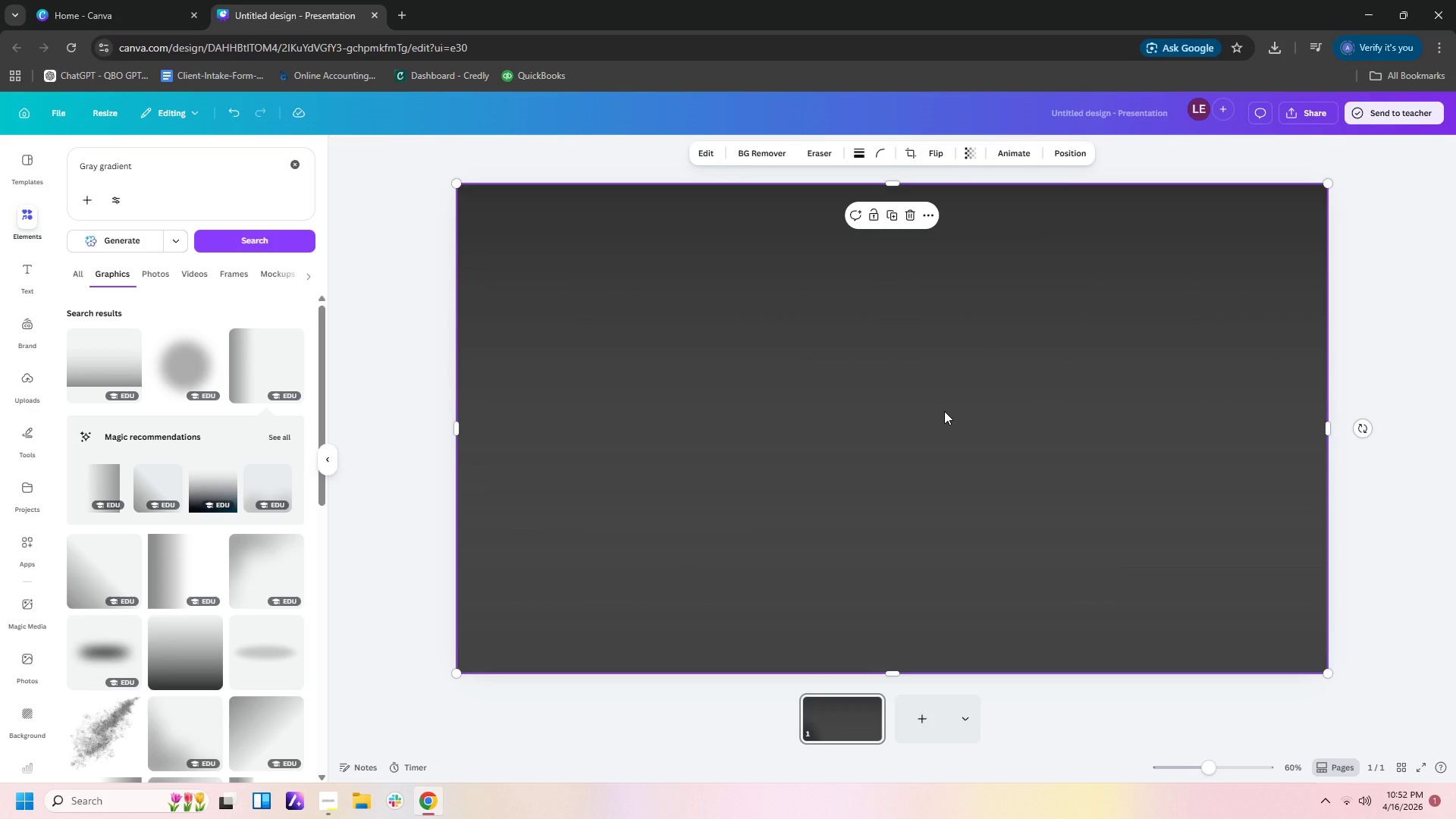 
scroll: coordinate [944, 411], scroll_direction: up, amount: 1.0
 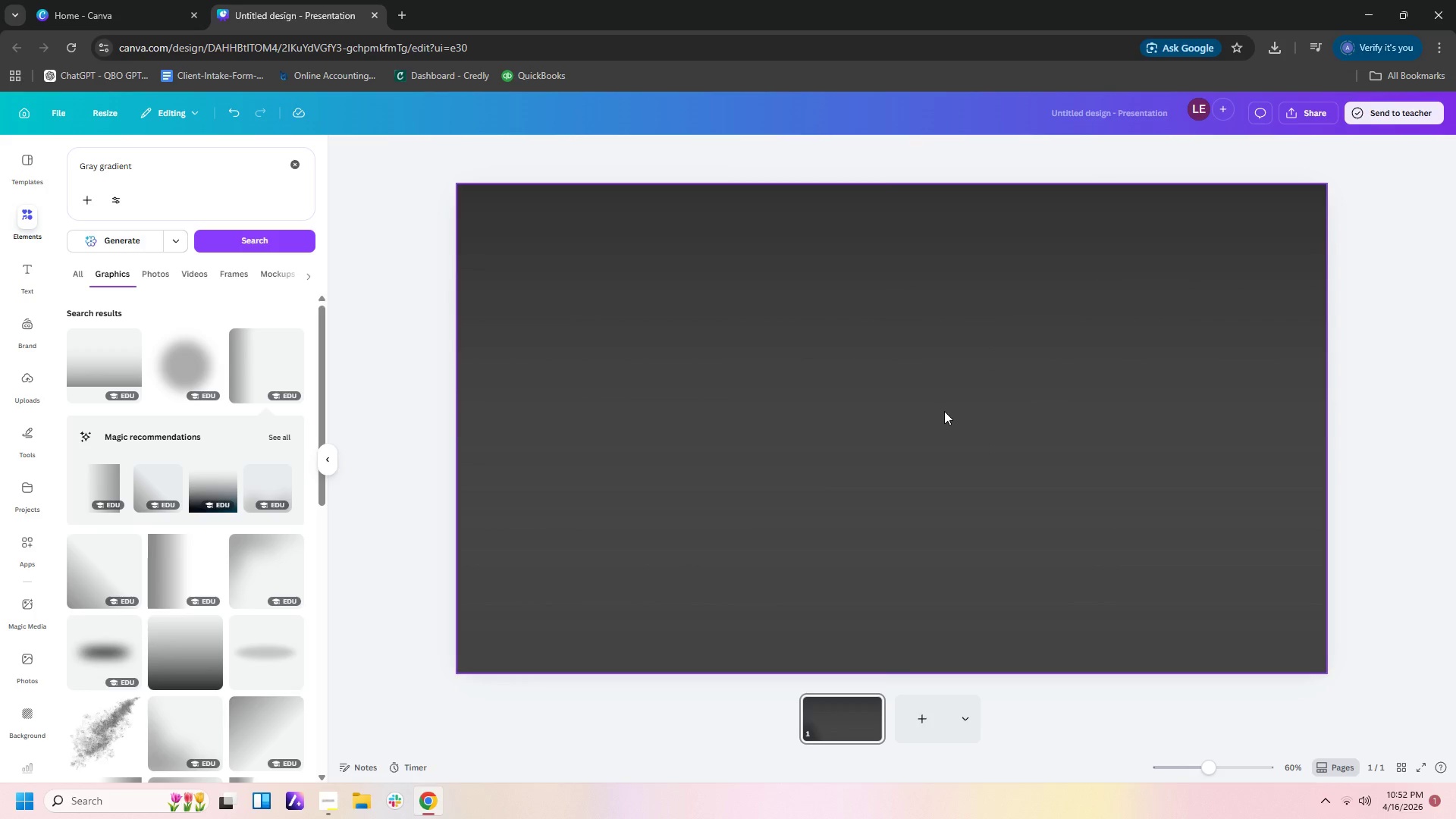 
key(Delete)
 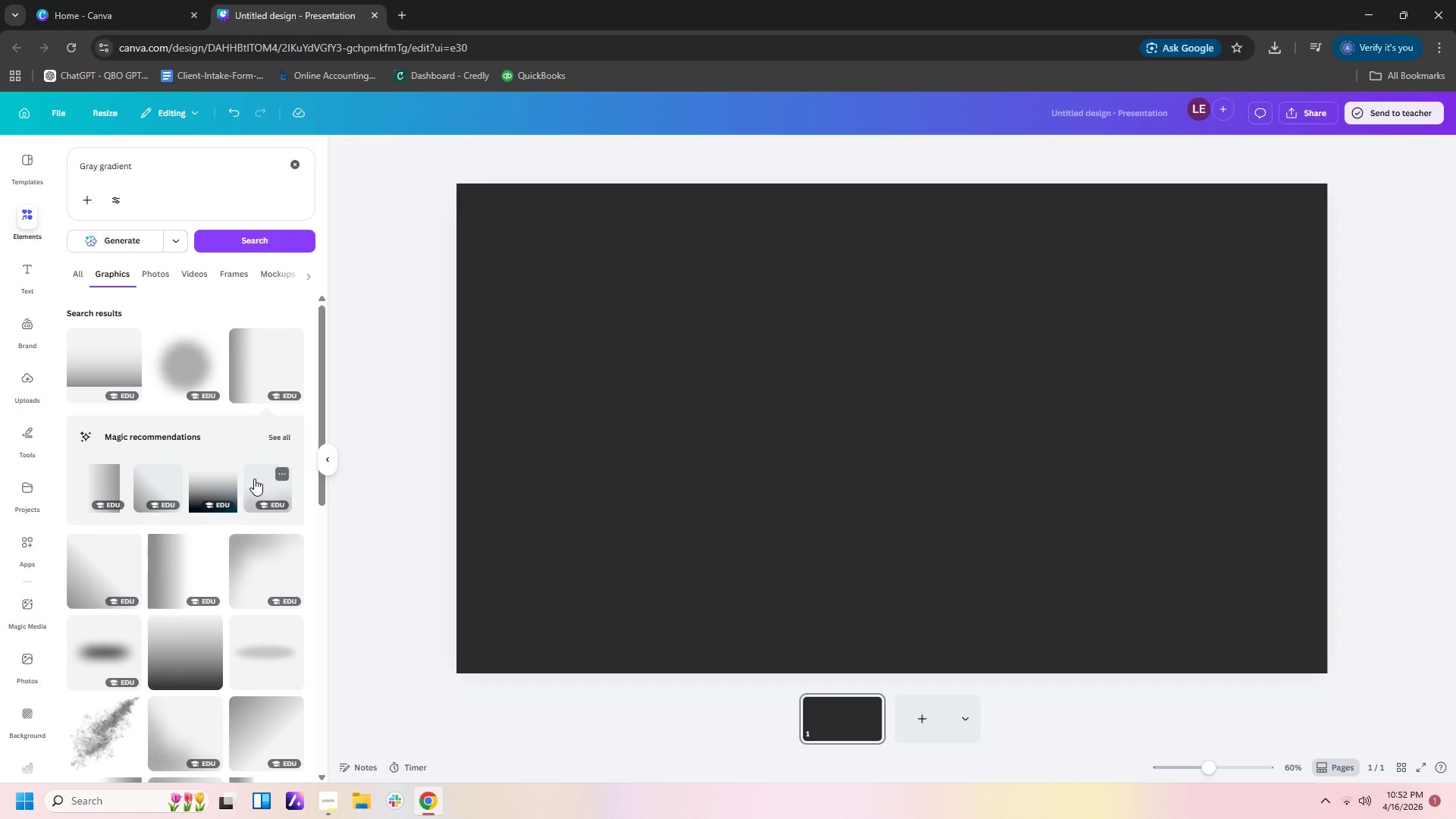 
left_click([287, 431])
 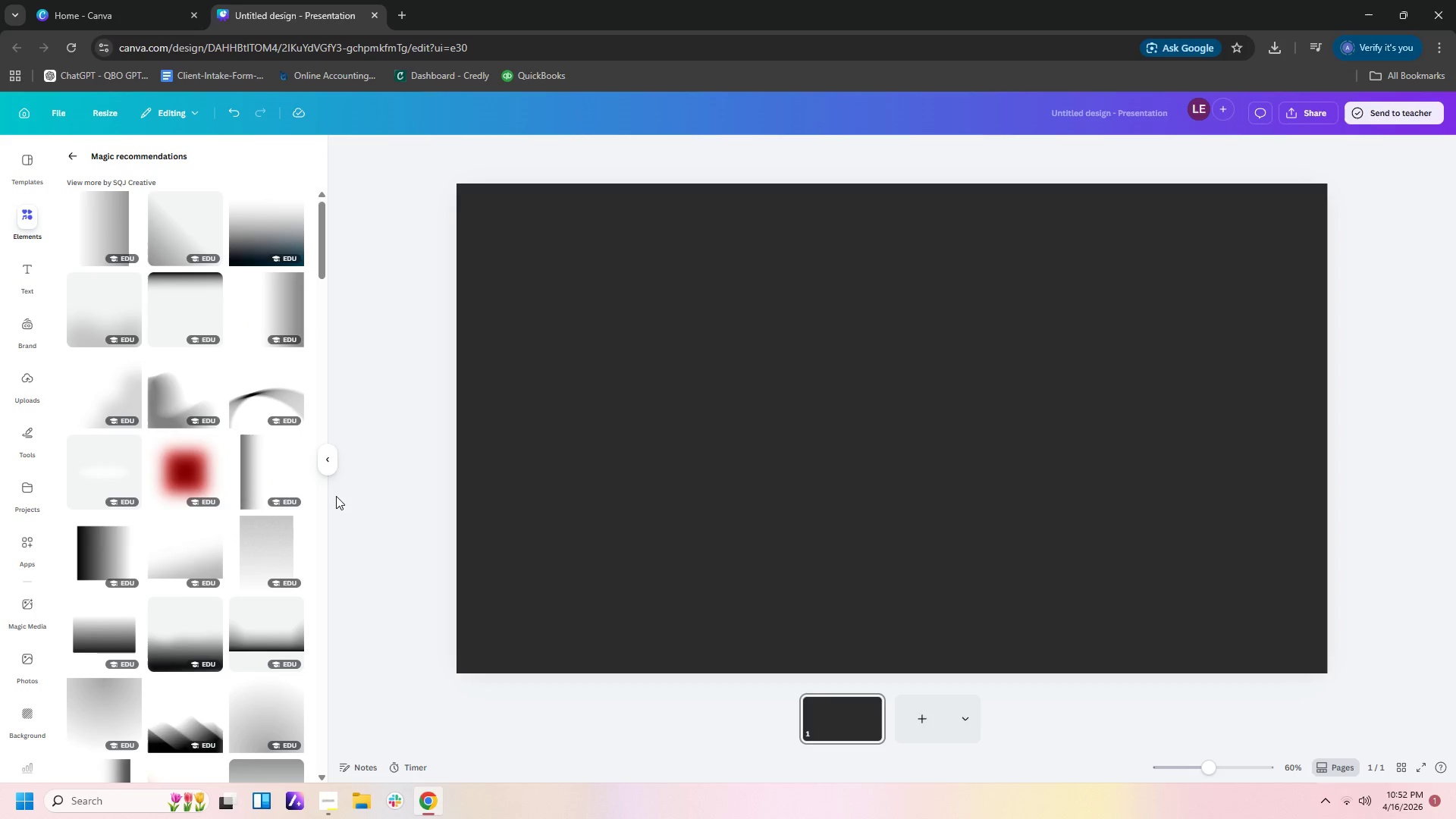 
left_click([100, 715])
 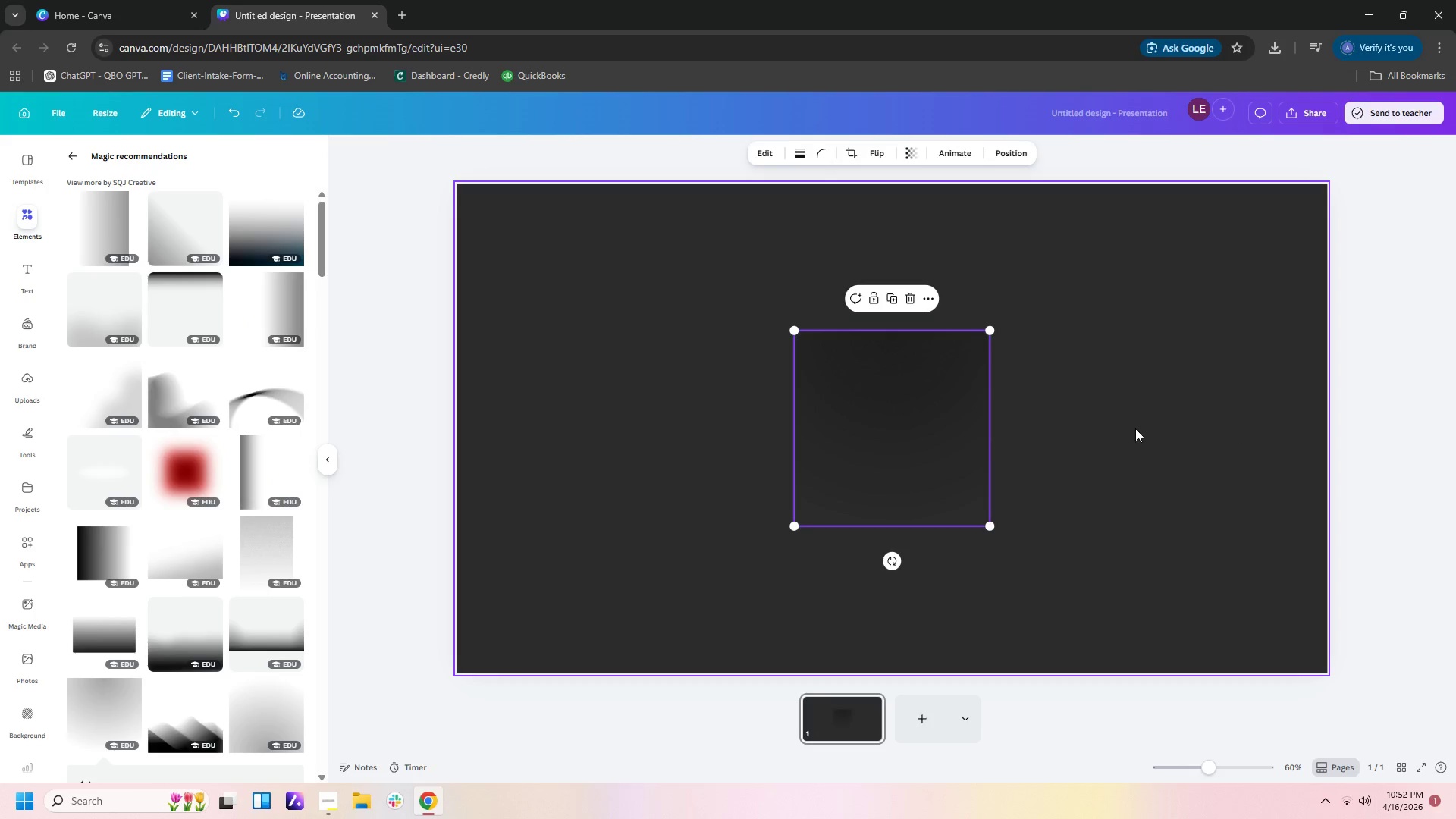 
left_click_drag(start_coordinate=[943, 448], to_coordinate=[828, 400])
 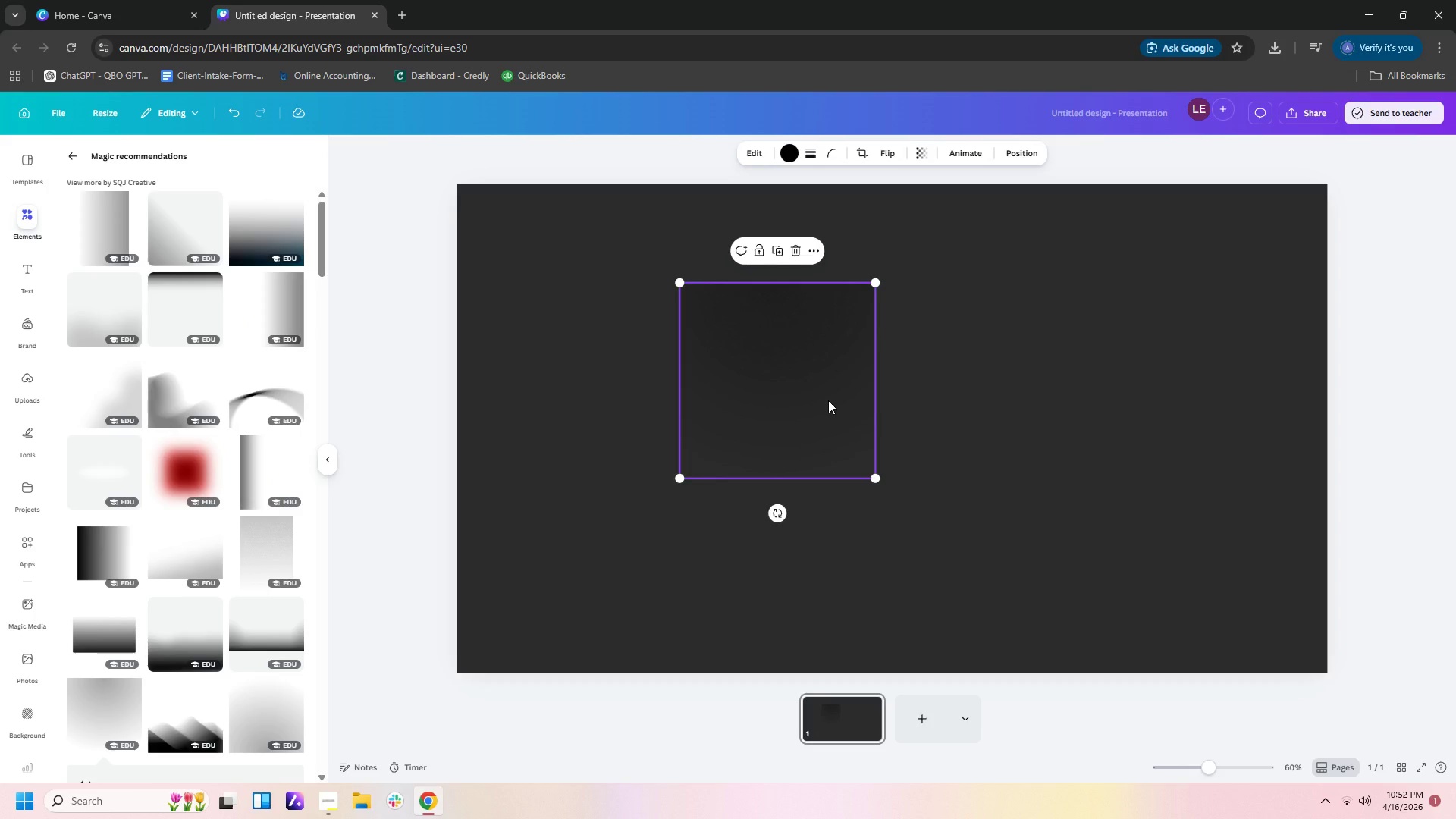 
key(Delete)
 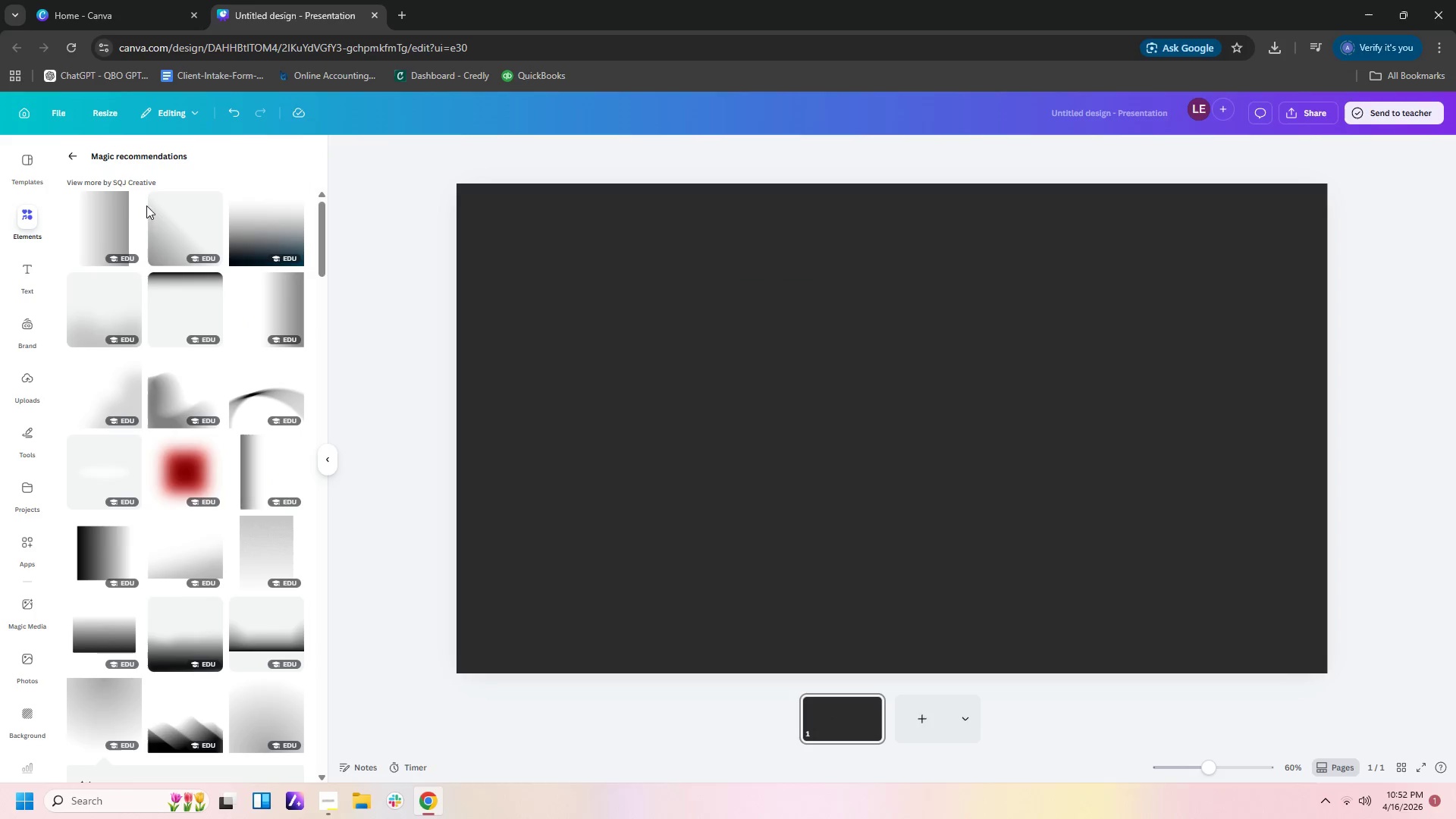 
left_click([68, 158])
 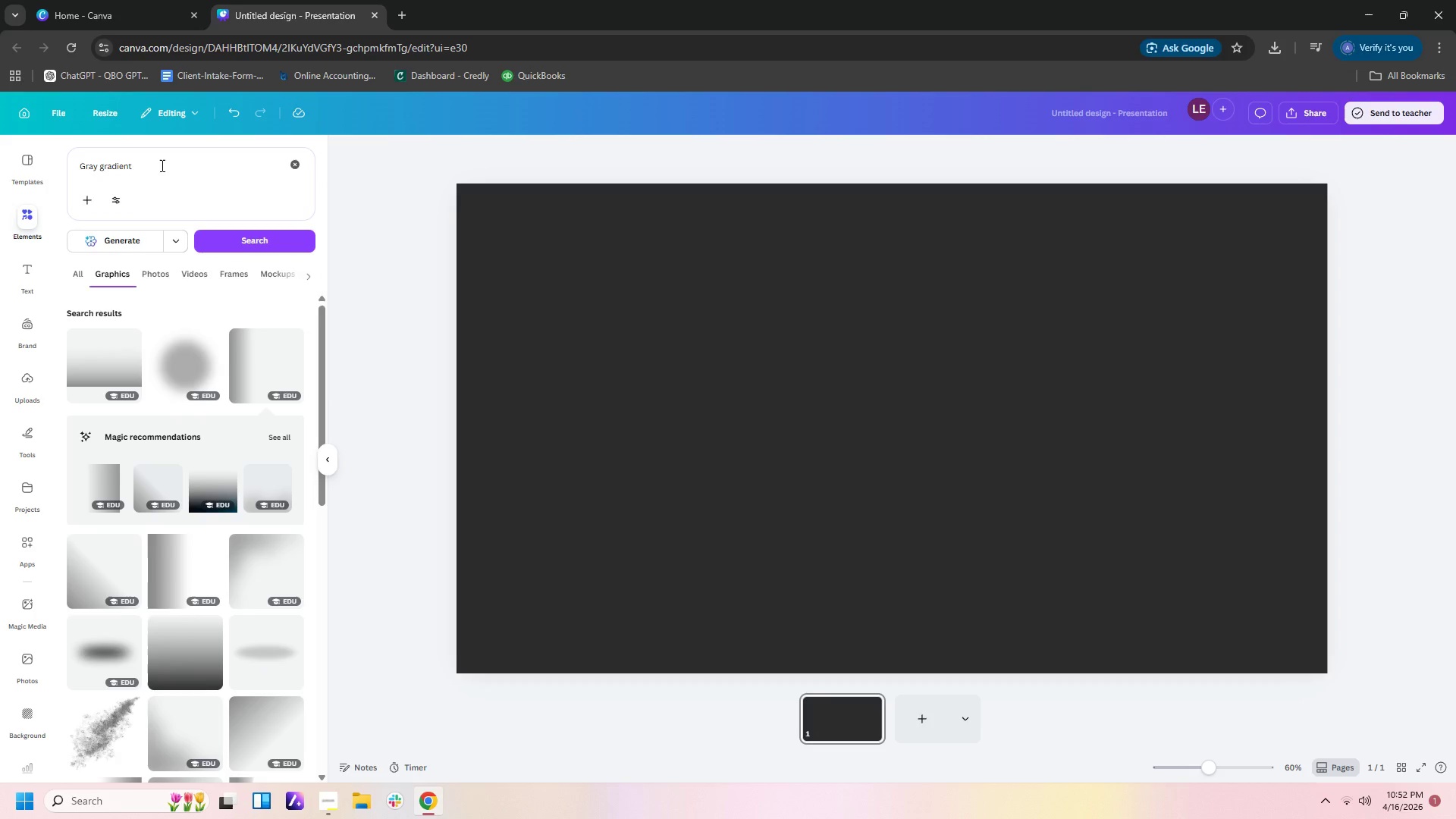 
left_click_drag(start_coordinate=[161, 165], to_coordinate=[49, 160])
 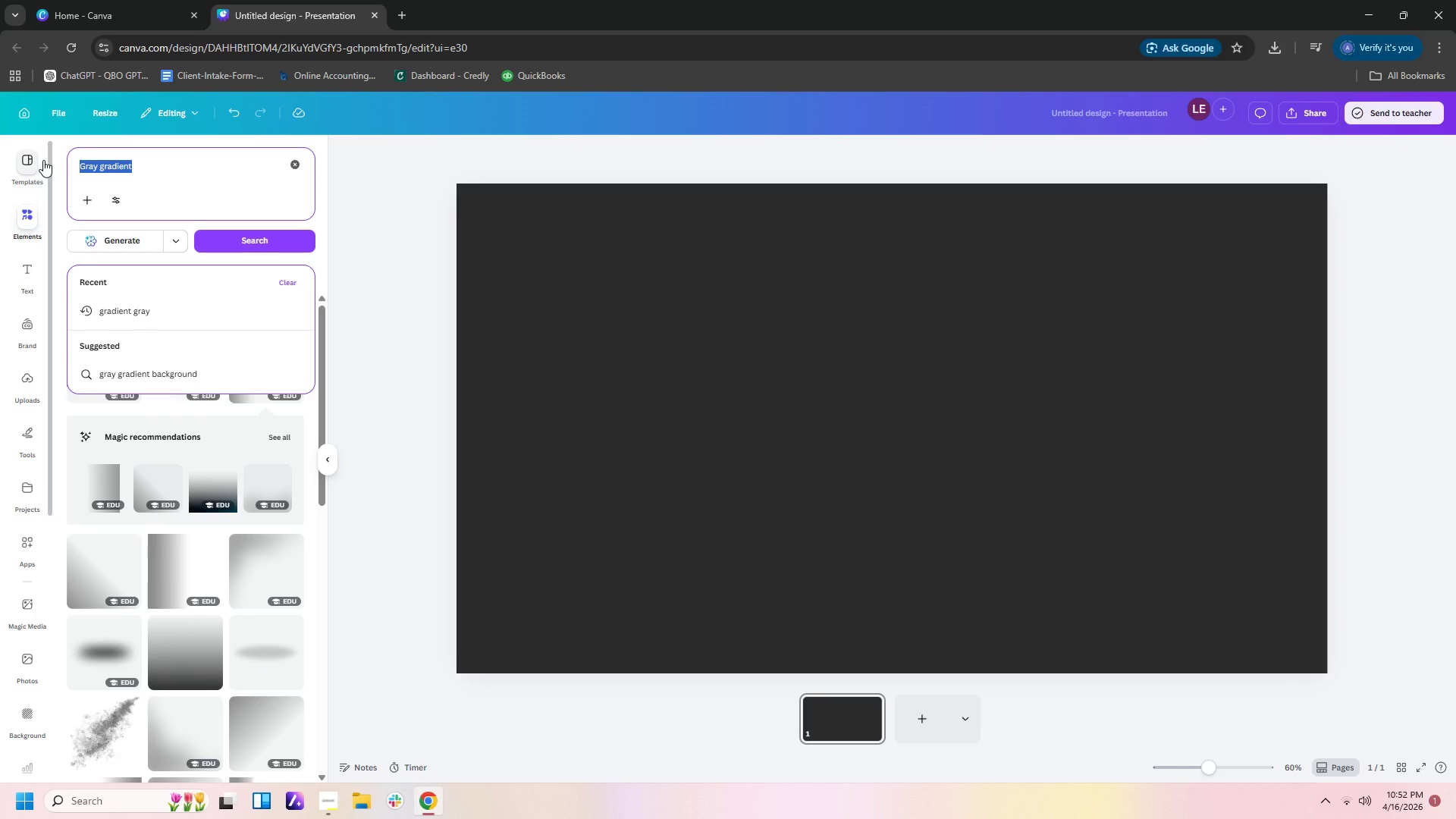 
type(gray textured over;a)
key(Backspace)
key(Backspace)
key(Backspace)
key(Backspace)
key(Backspace)
key(Backspace)
type(gradient overlay)
 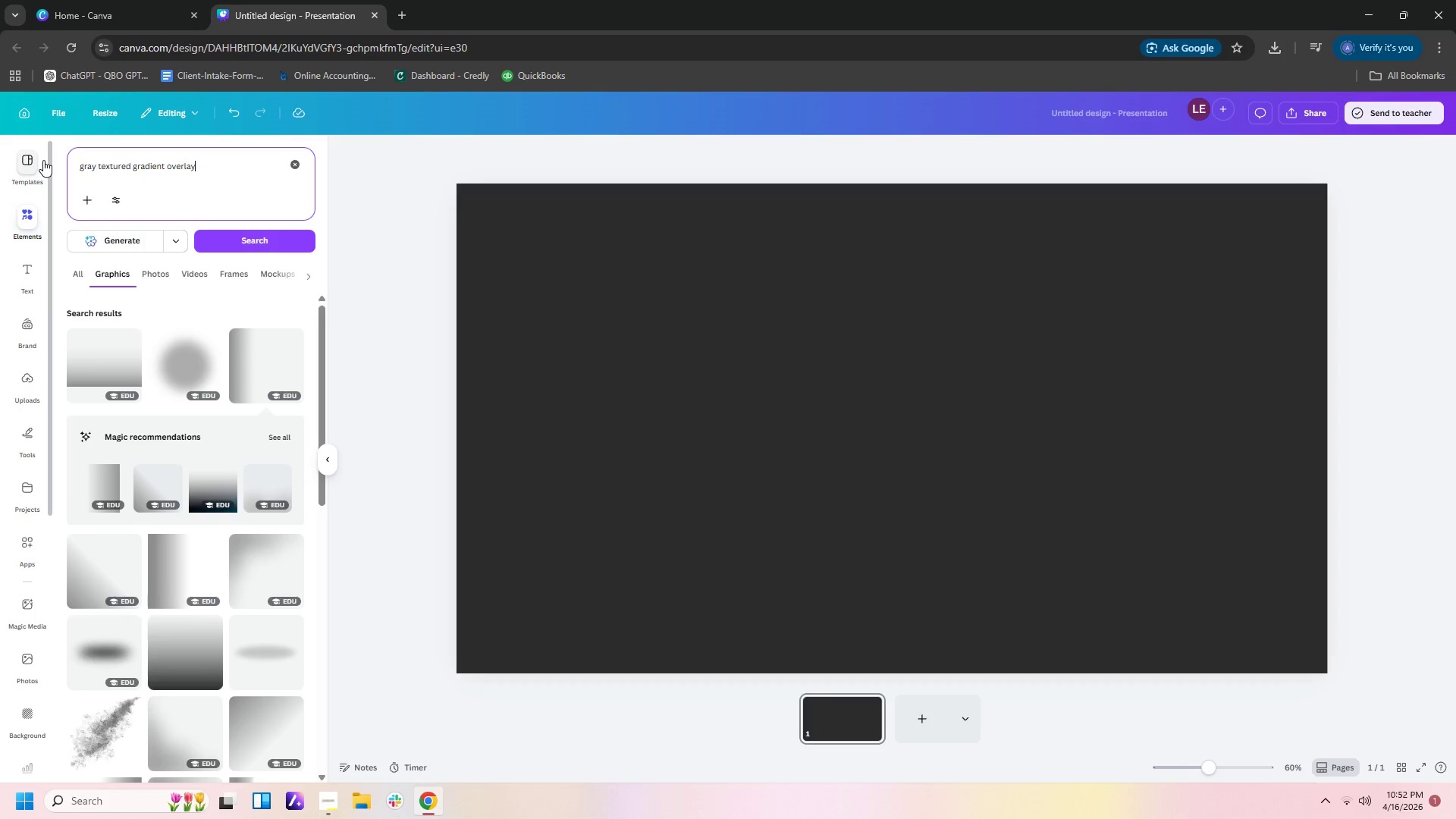 
key(Enter)
 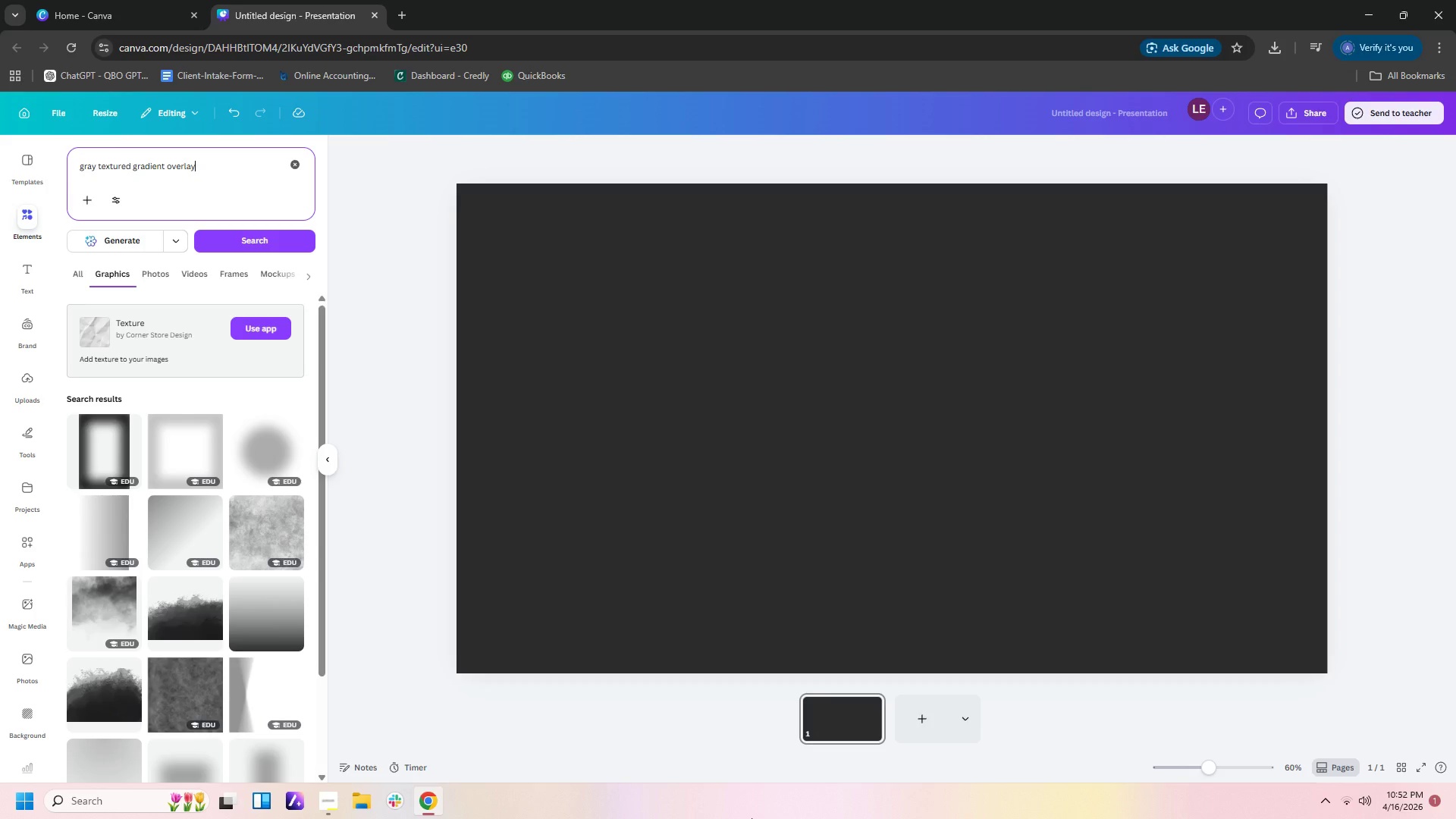 
wait(11.62)
 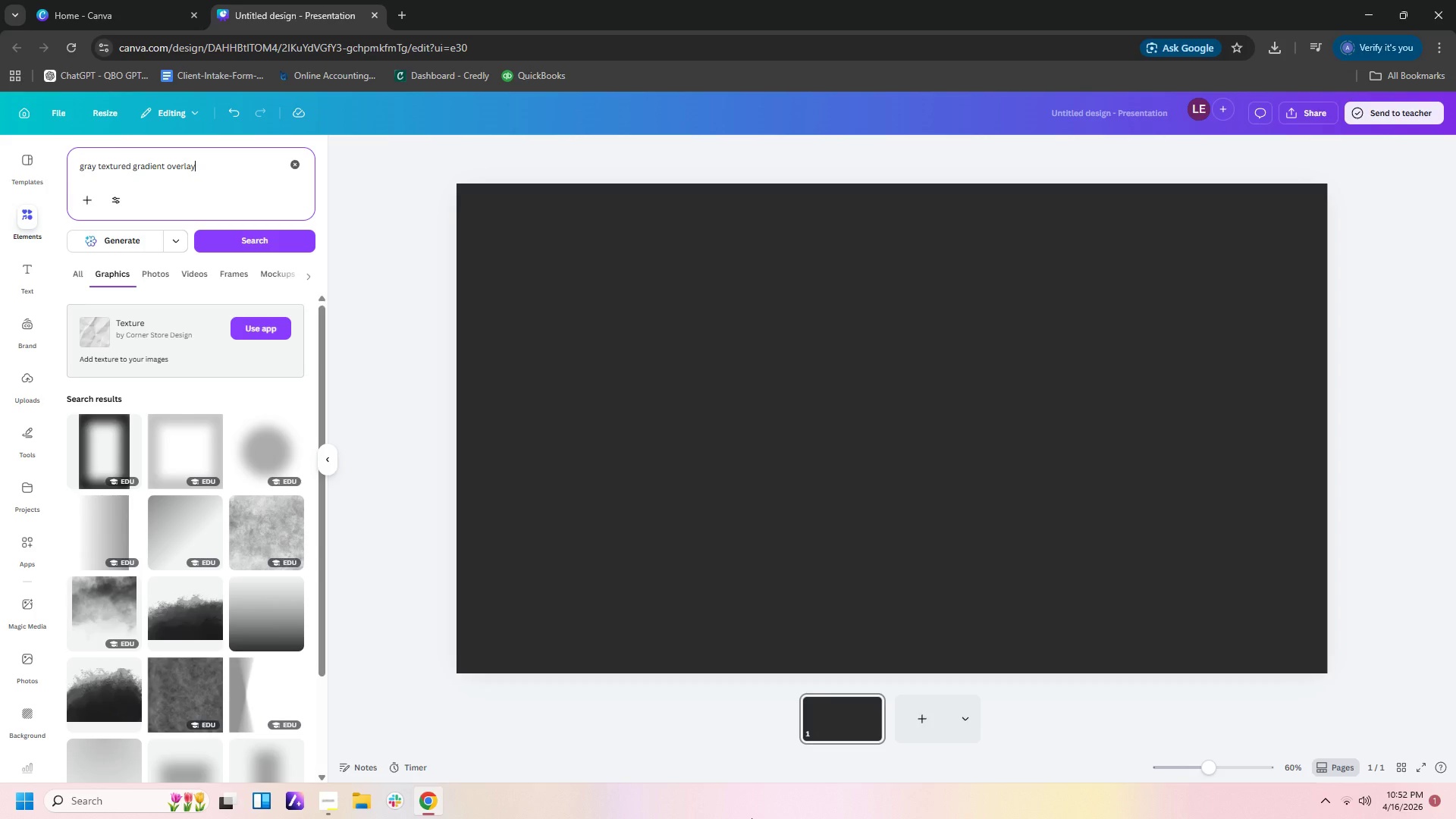 
left_click([96, 613])
 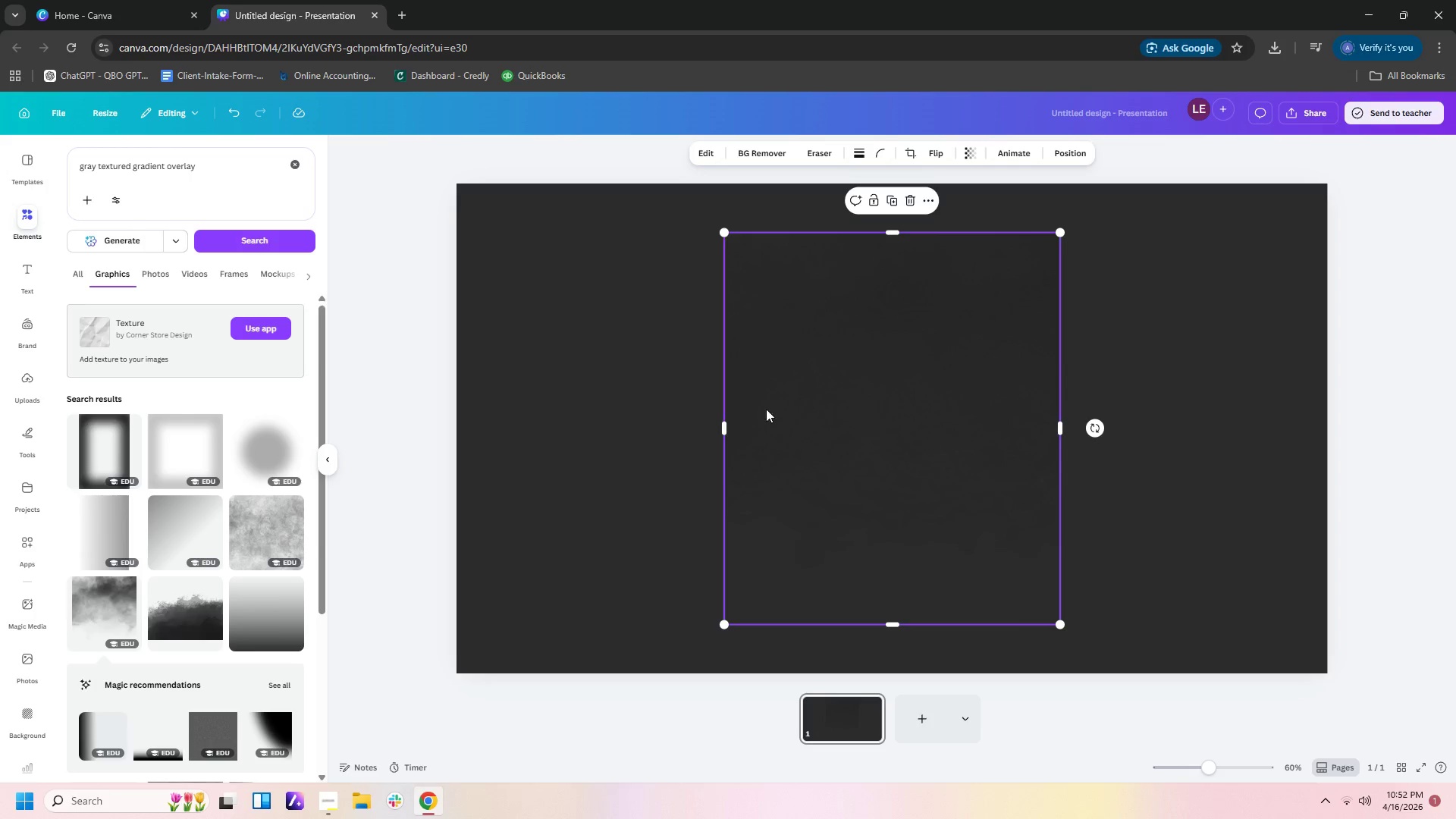 
left_click_drag(start_coordinate=[802, 400], to_coordinate=[535, 353])
 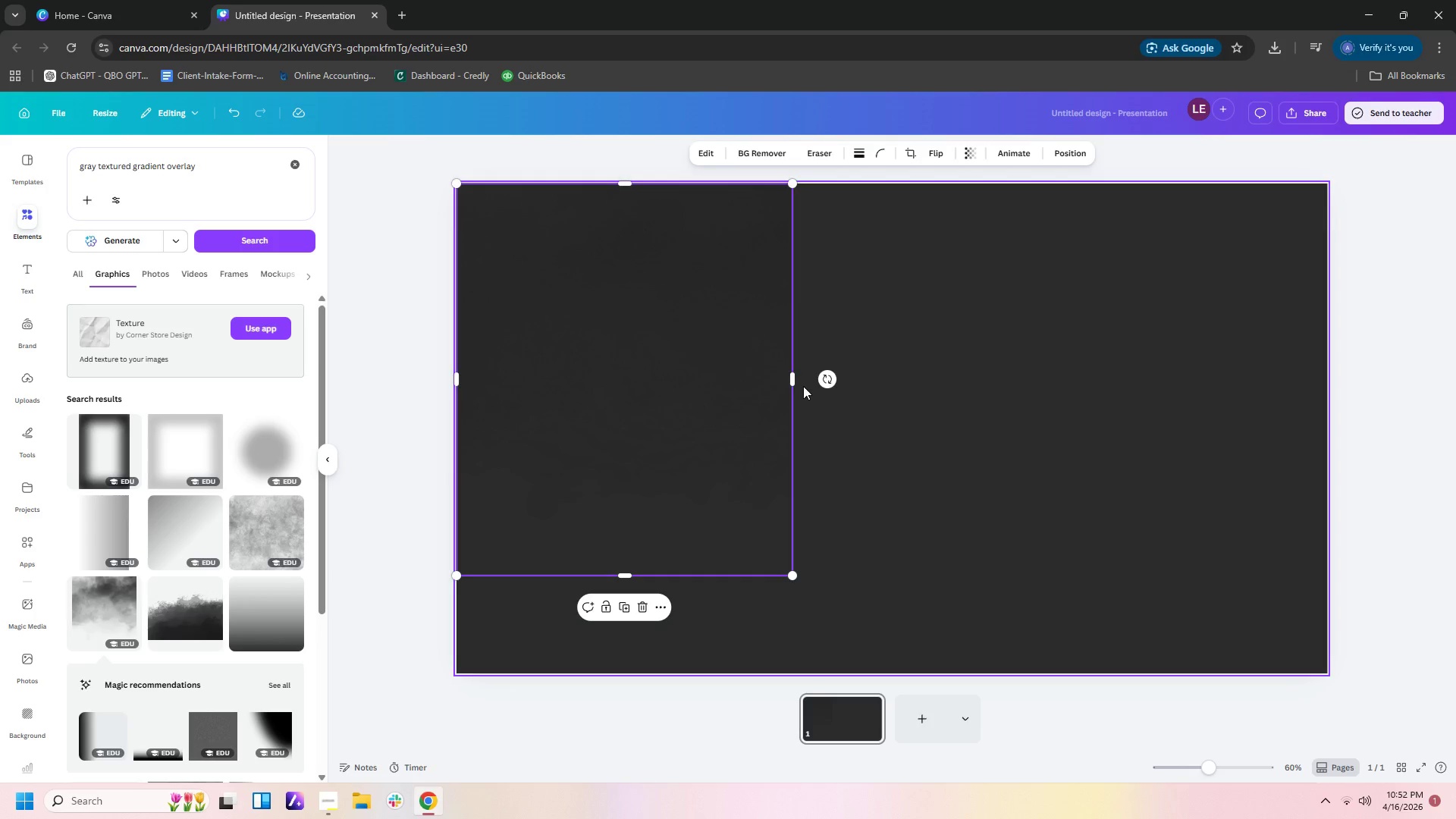 
left_click([798, 381])
 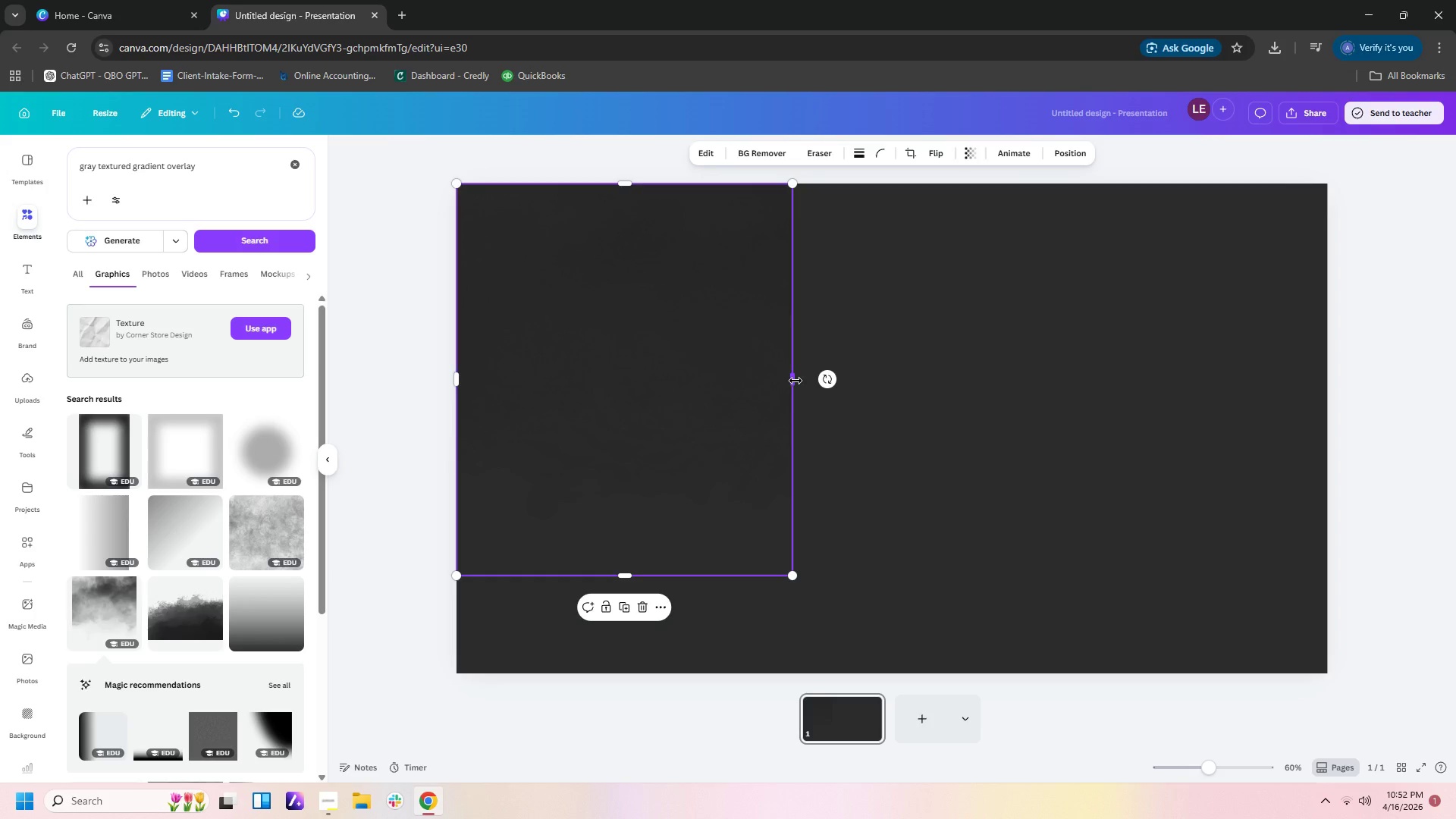 
left_click_drag(start_coordinate=[795, 381], to_coordinate=[1329, 396])
 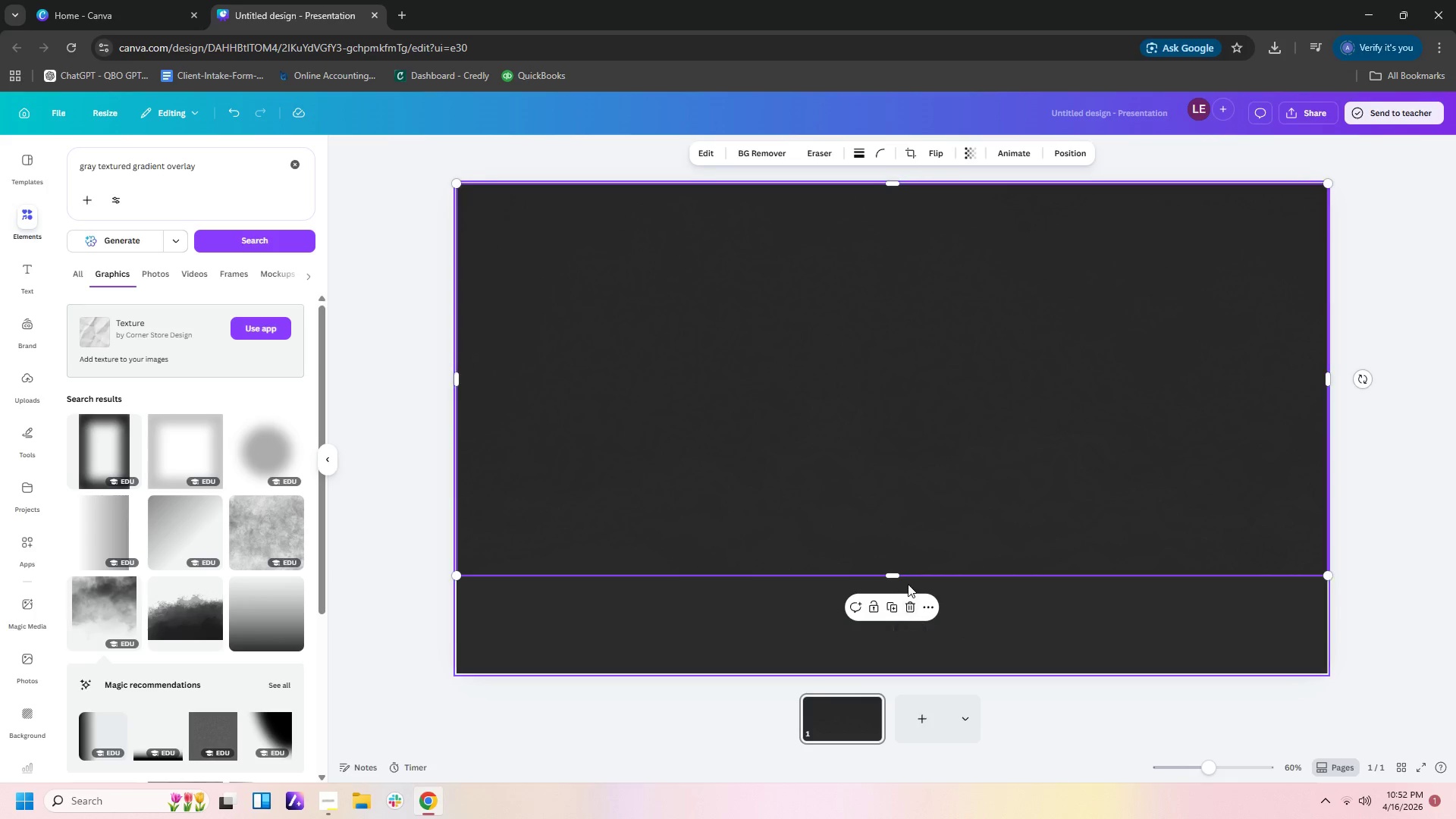 
left_click_drag(start_coordinate=[899, 576], to_coordinate=[910, 673])
 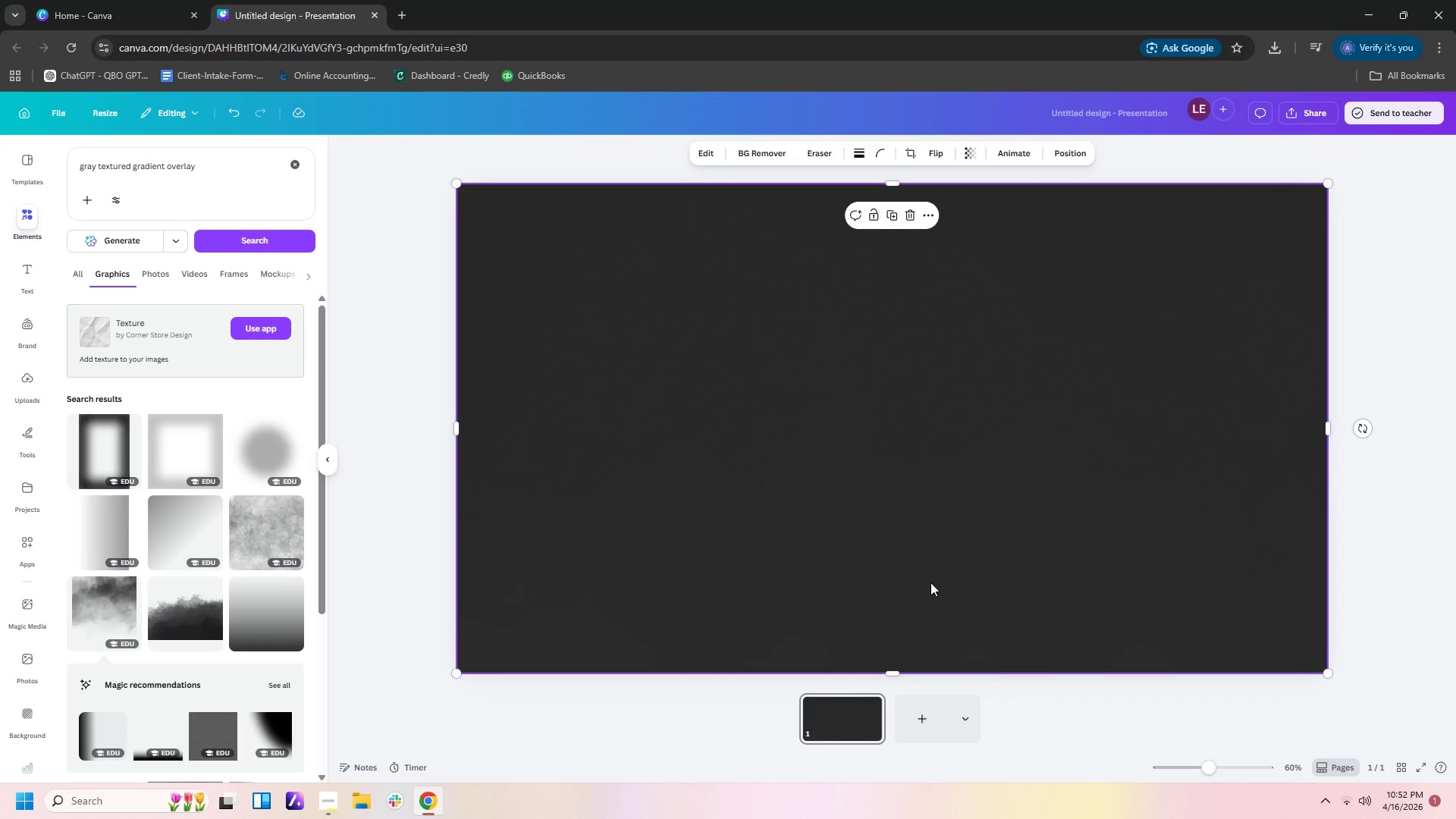 
left_click_drag(start_coordinate=[930, 582], to_coordinate=[936, 549])
 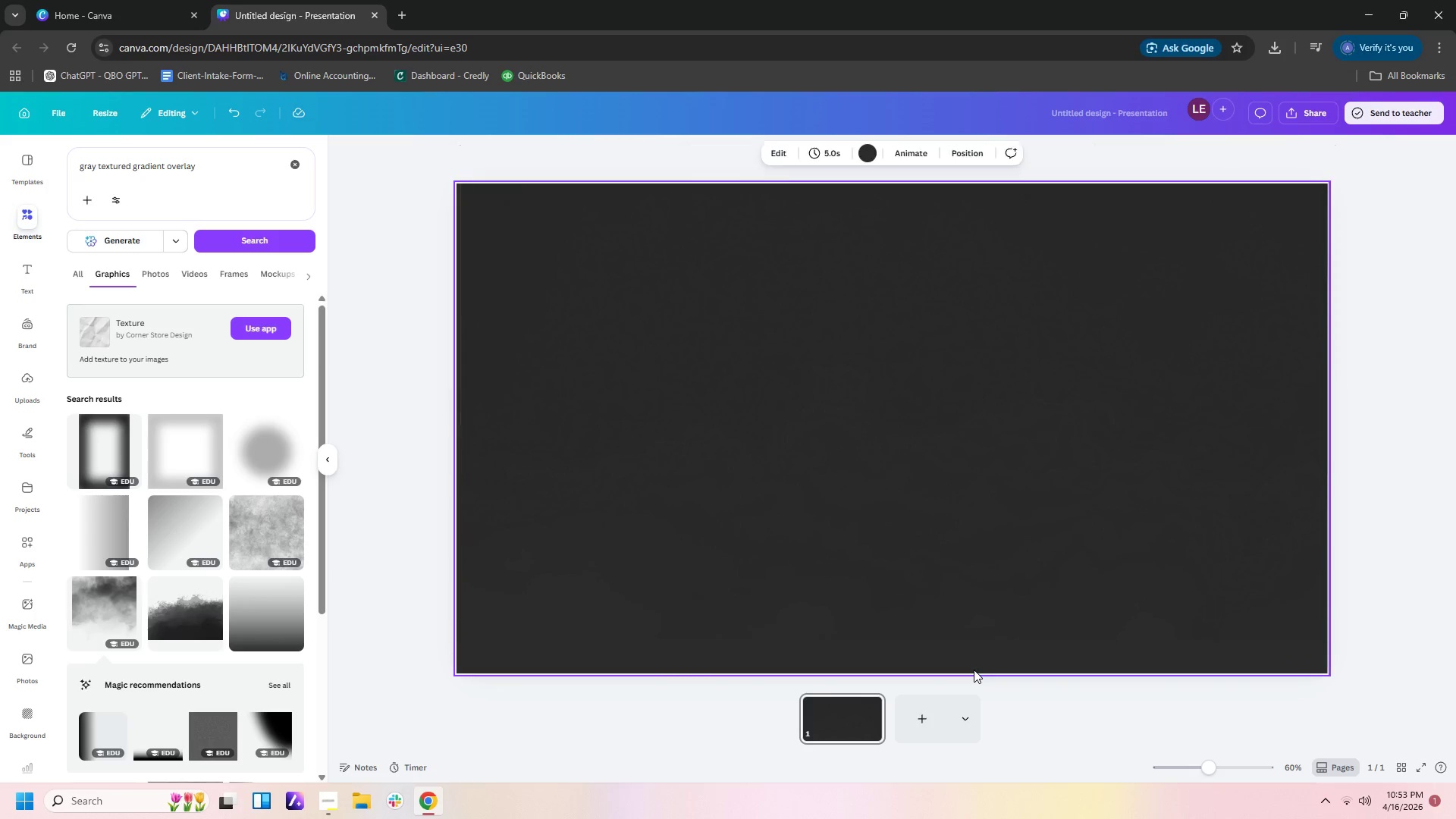 
double_click([906, 553])
 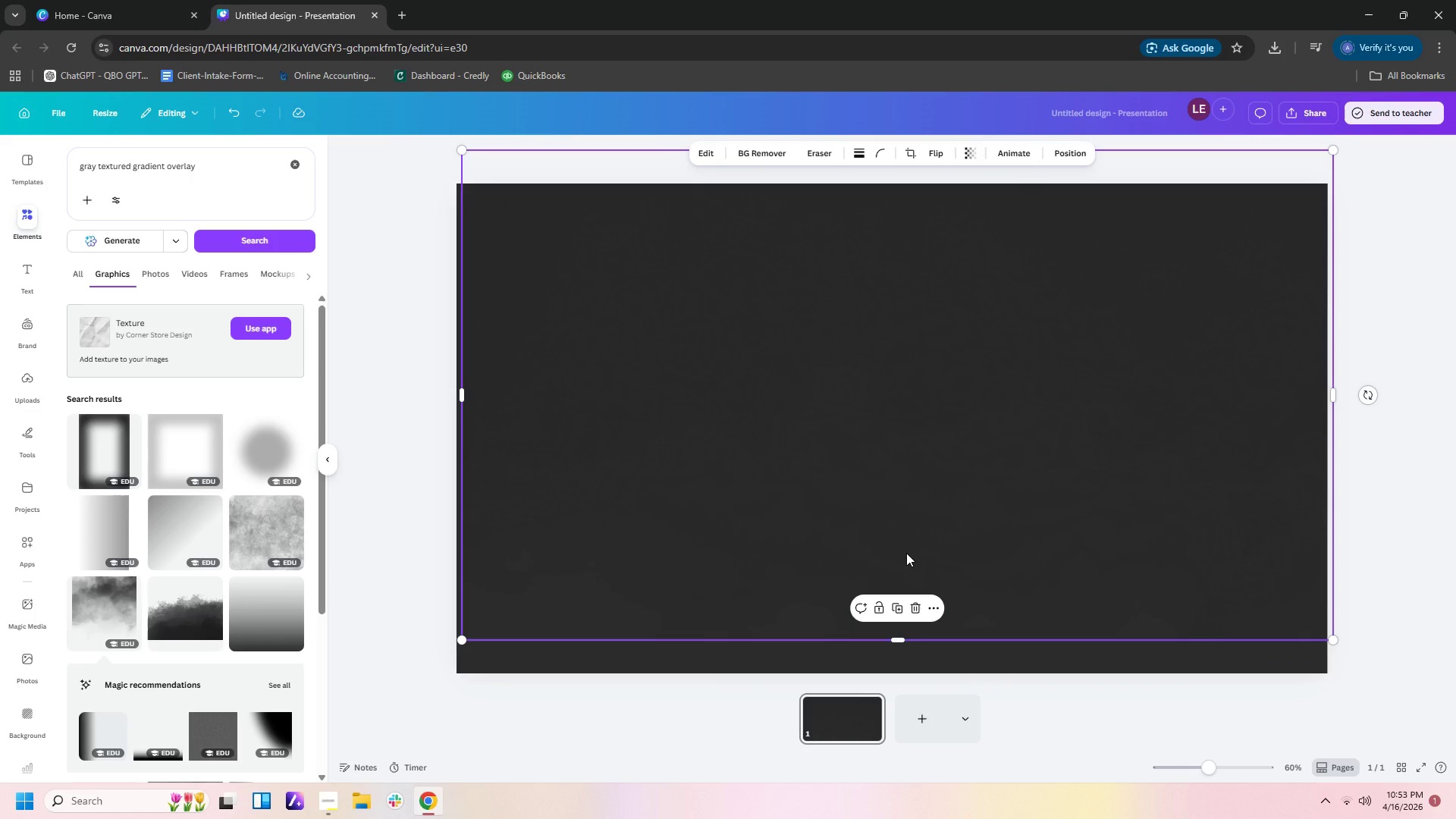 
key(Delete)
 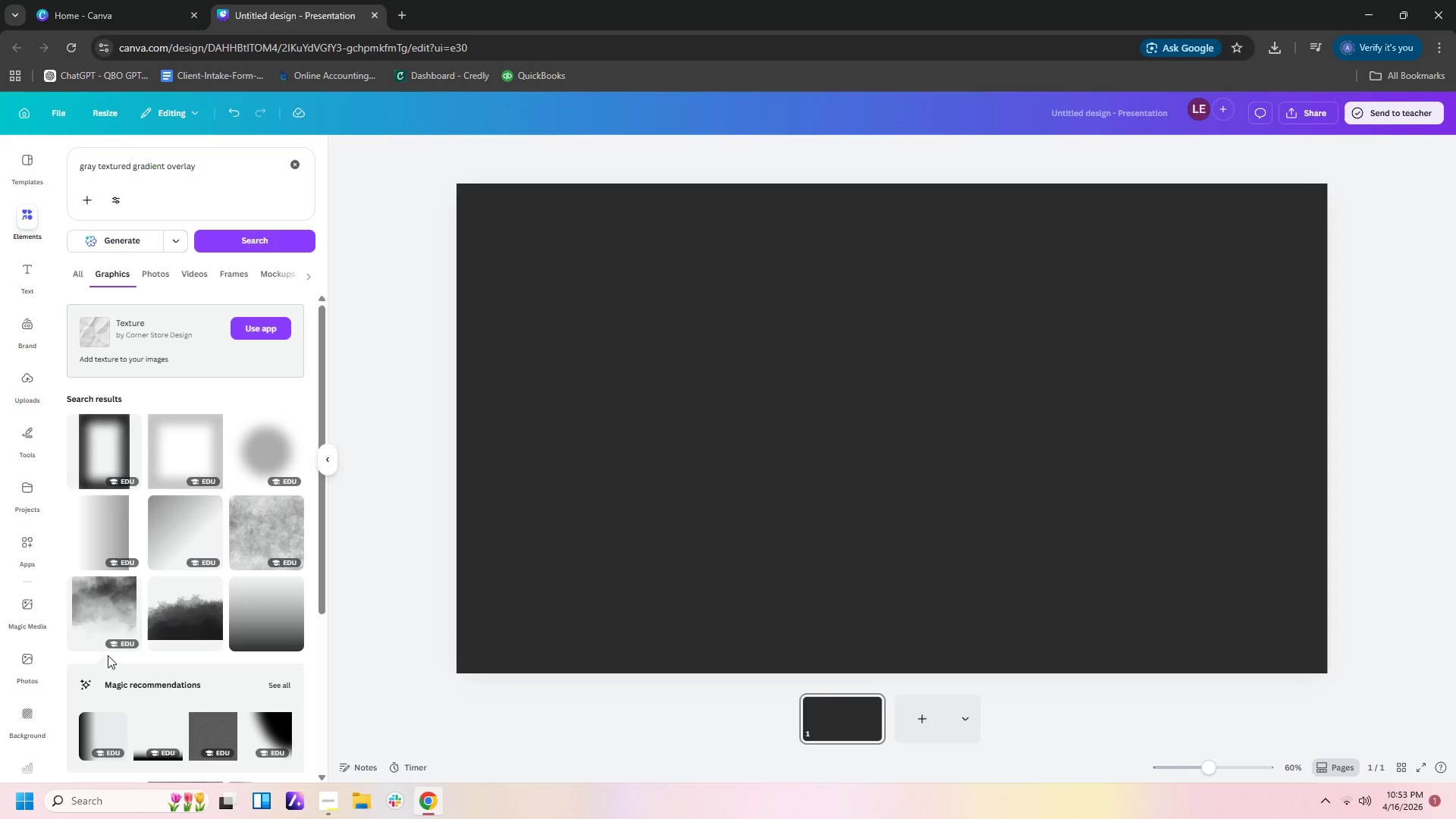 
left_click([105, 610])
 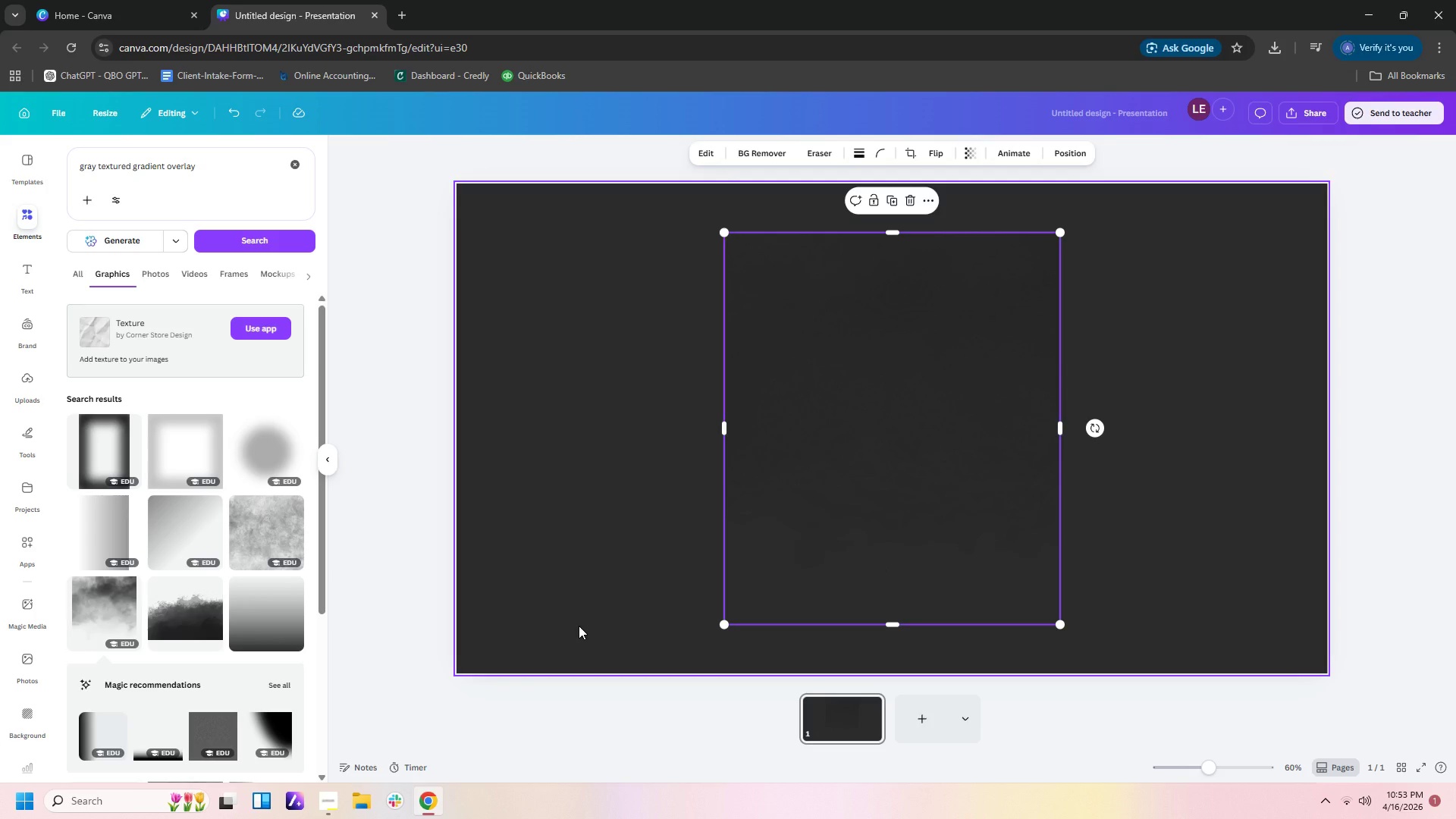 
key(Delete)
 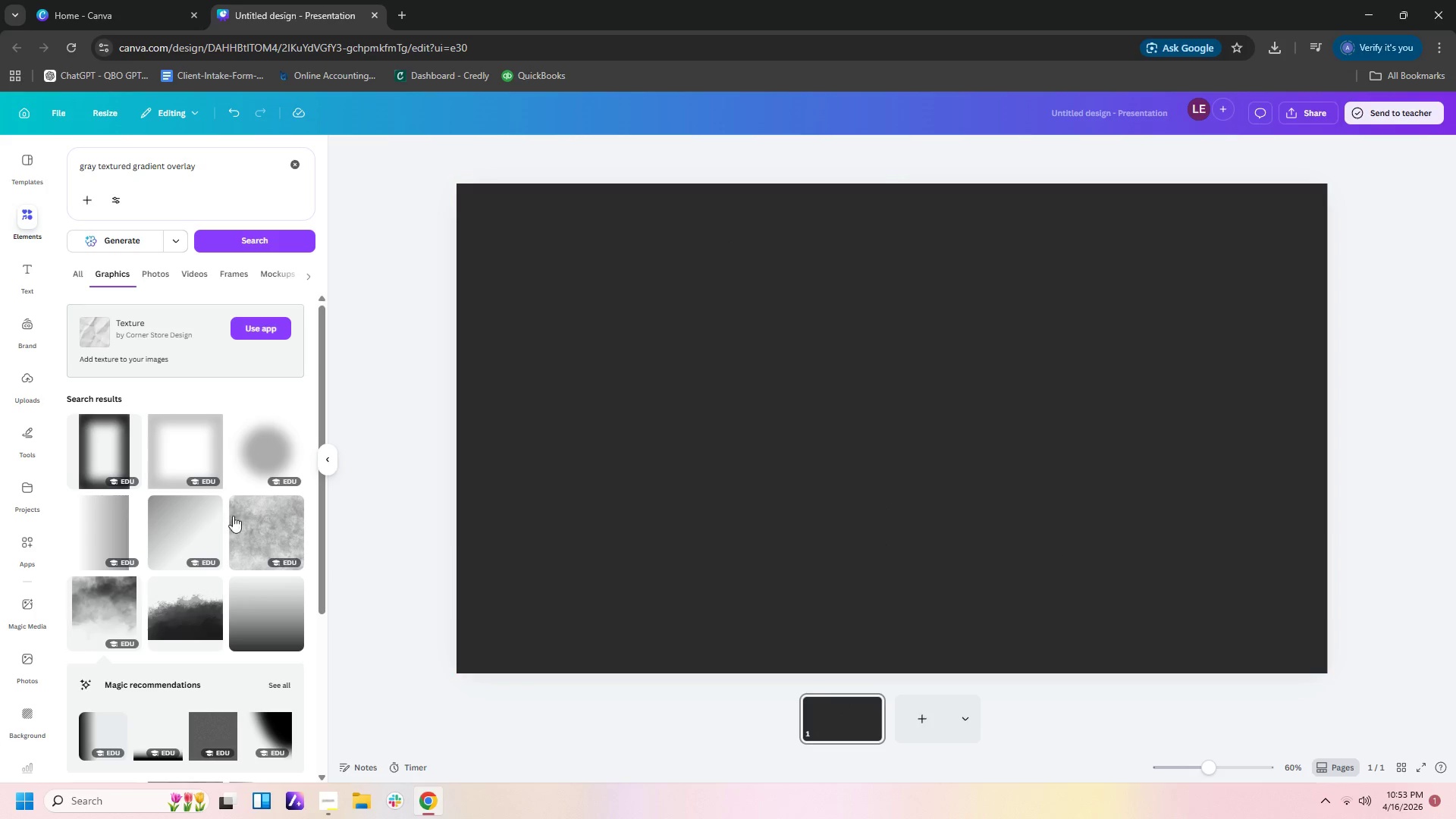 
left_click([189, 522])
 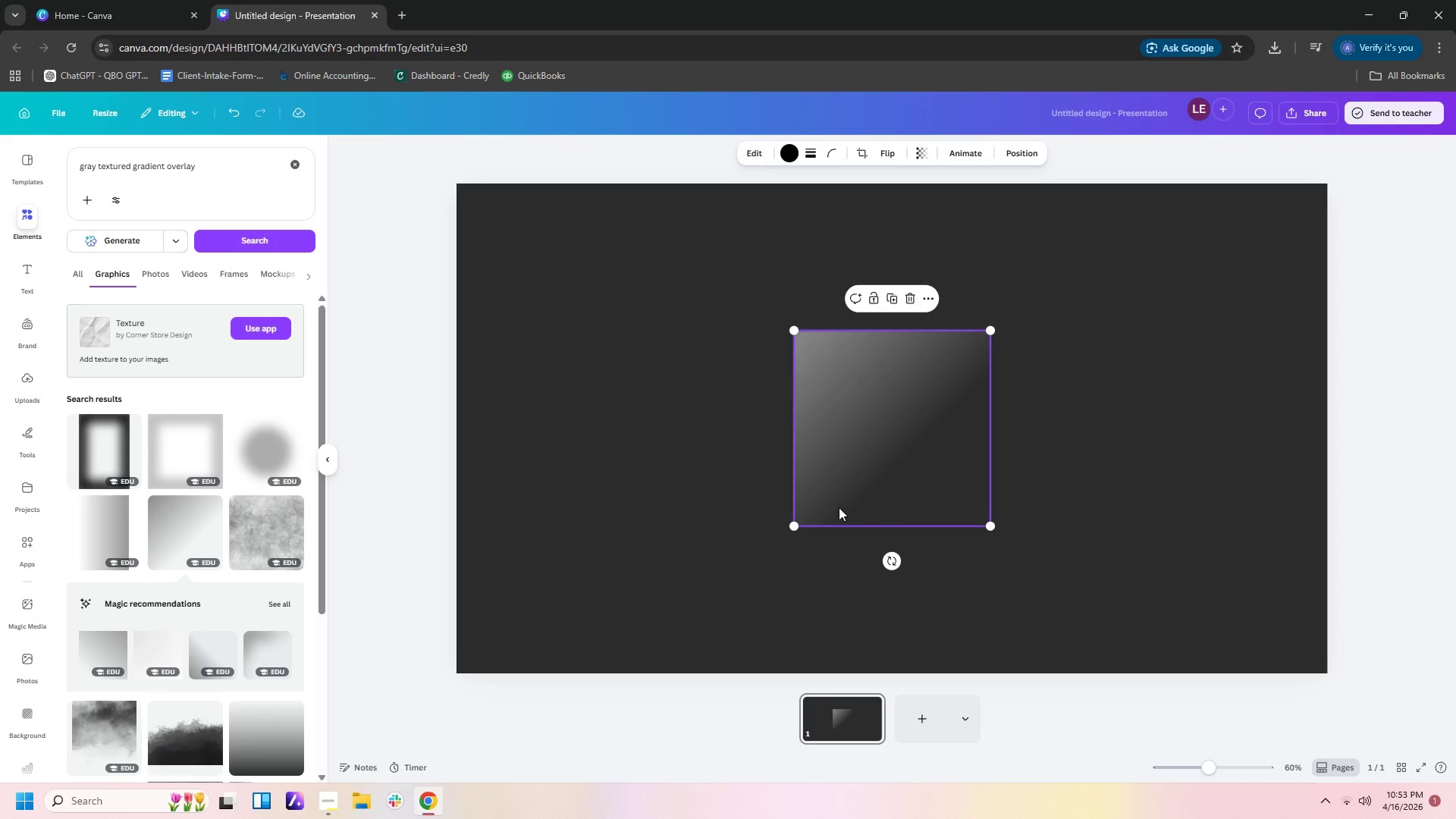 
key(Delete)
 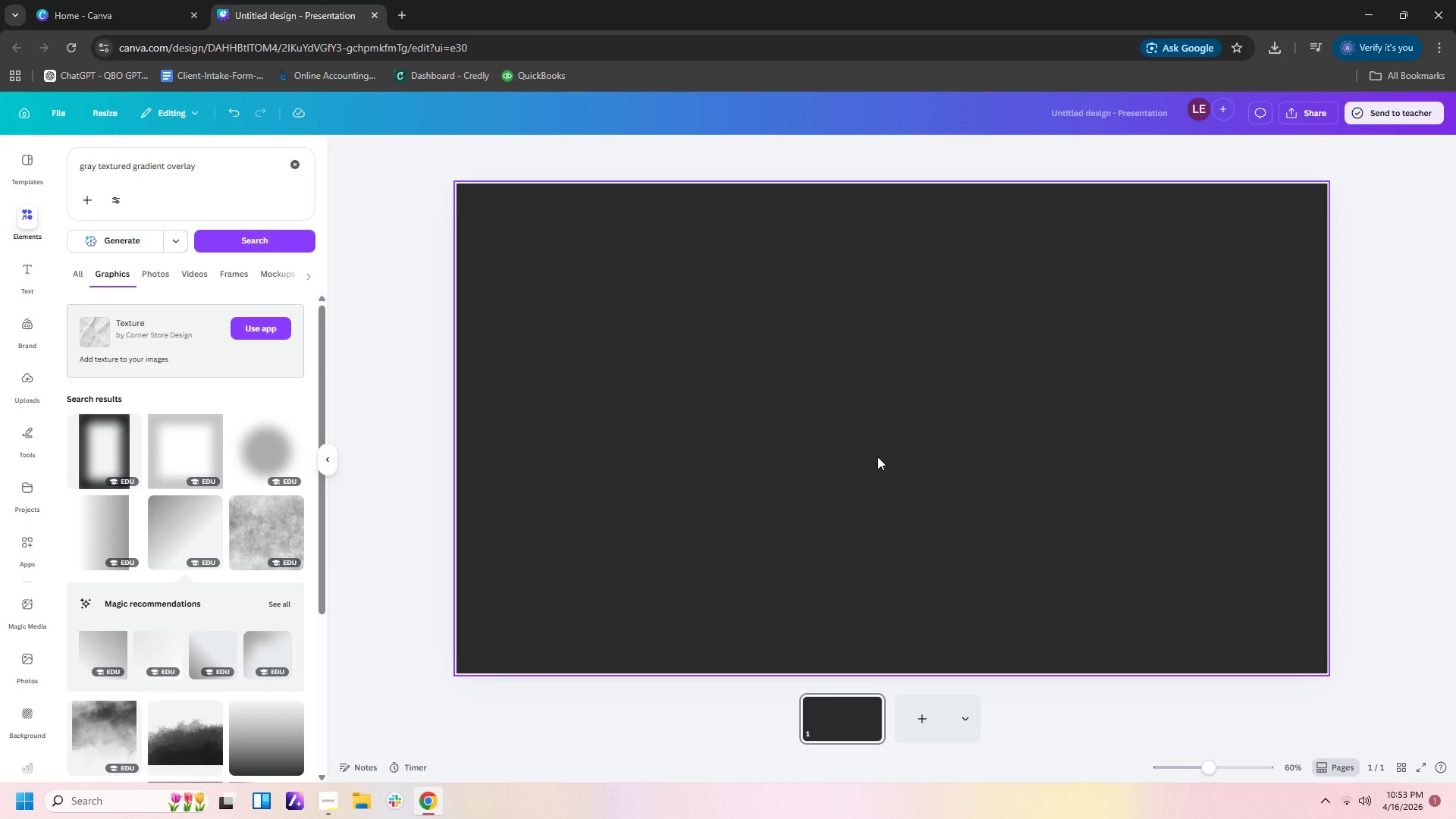 
left_click([908, 419])
 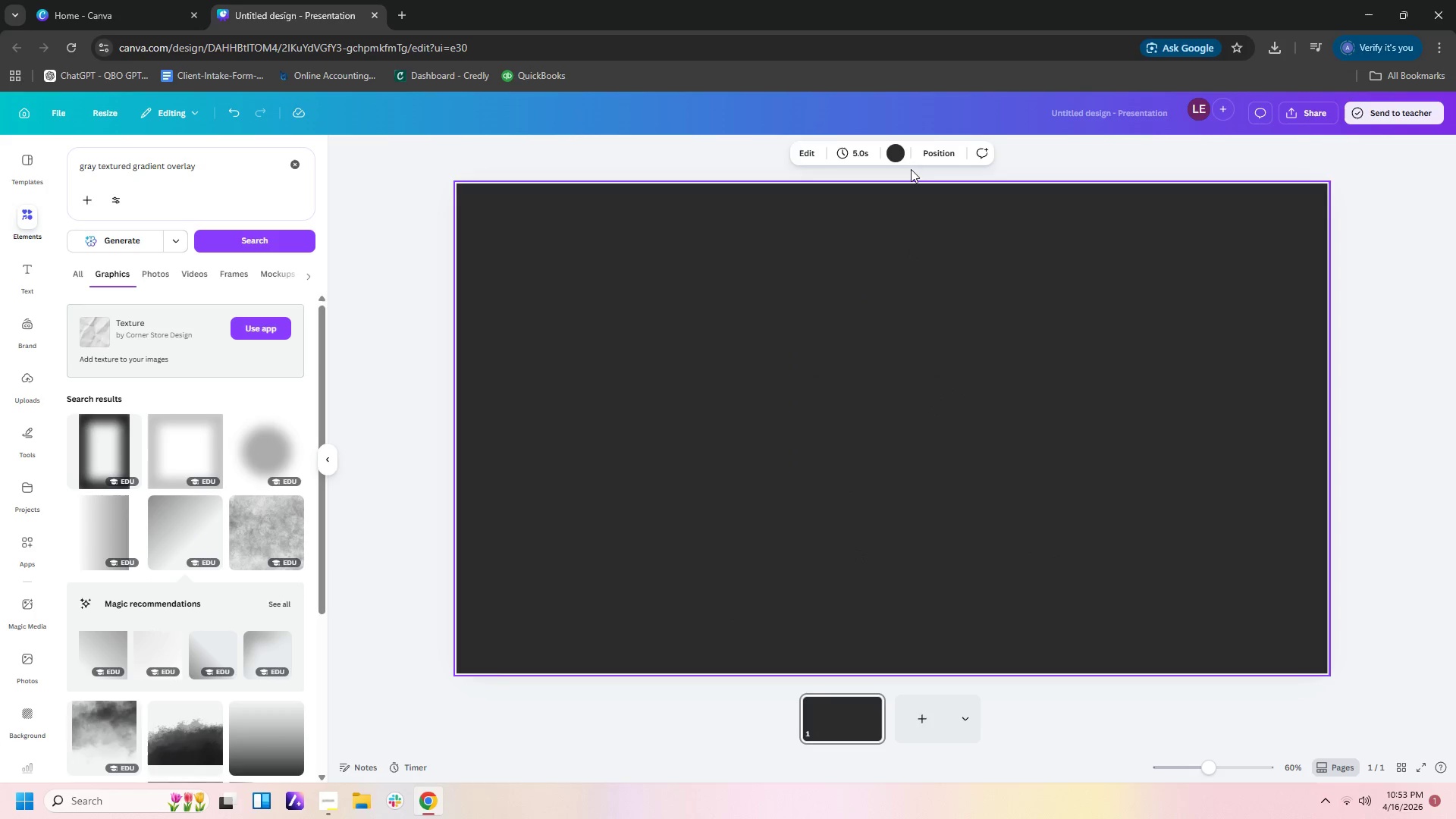 
left_click([896, 154])
 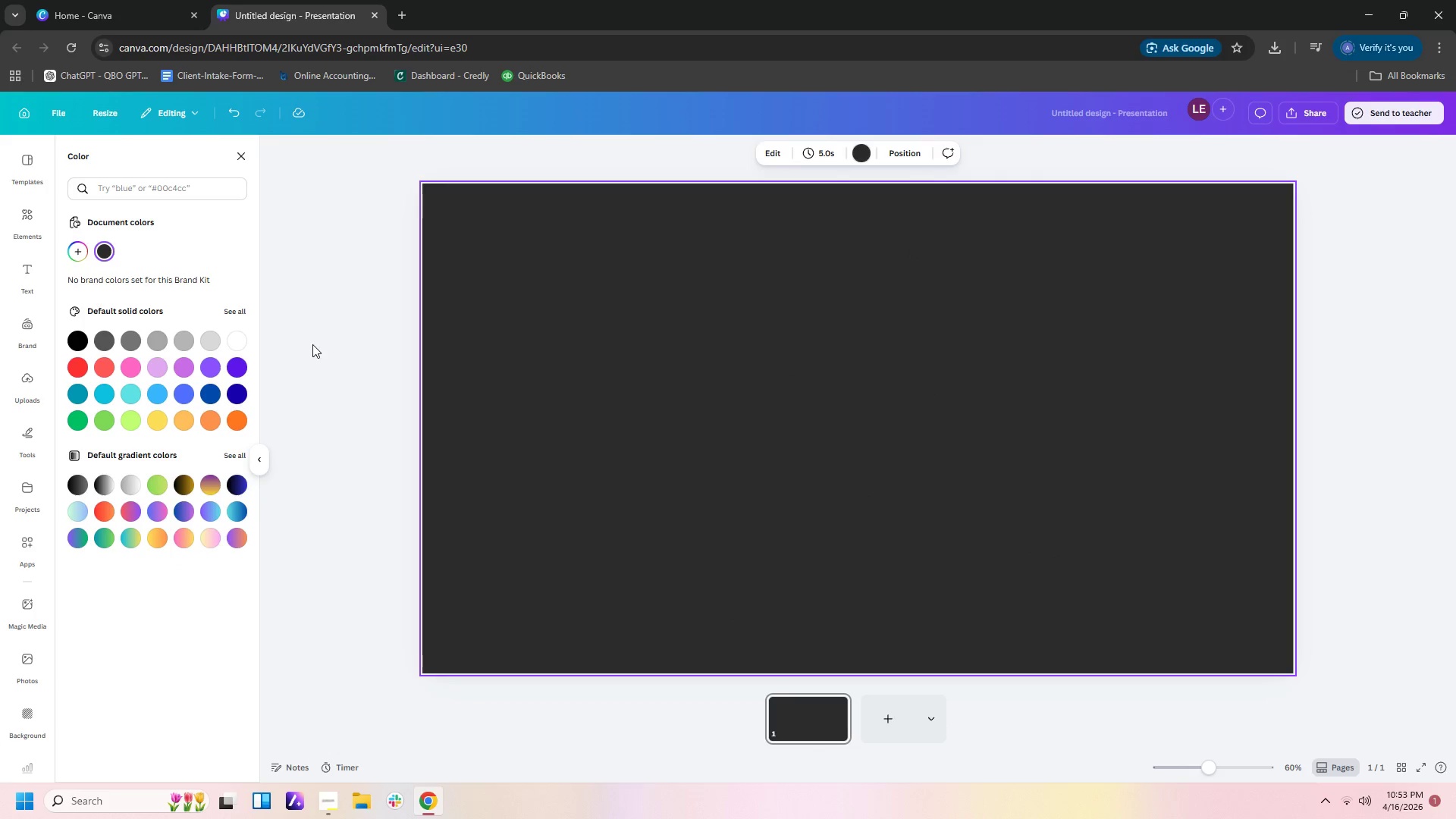 
left_click([232, 334])
 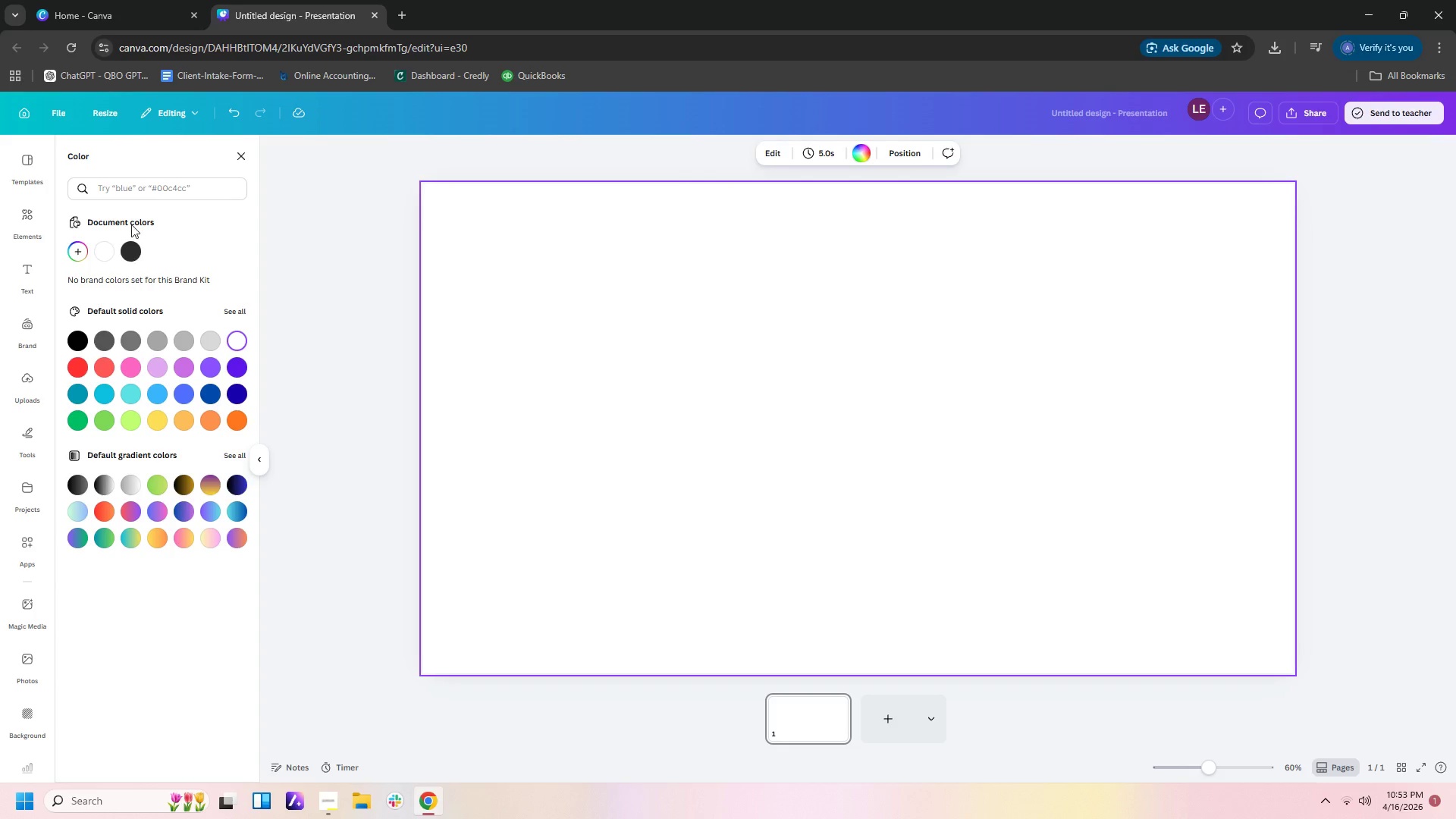 
left_click([331, 258])
 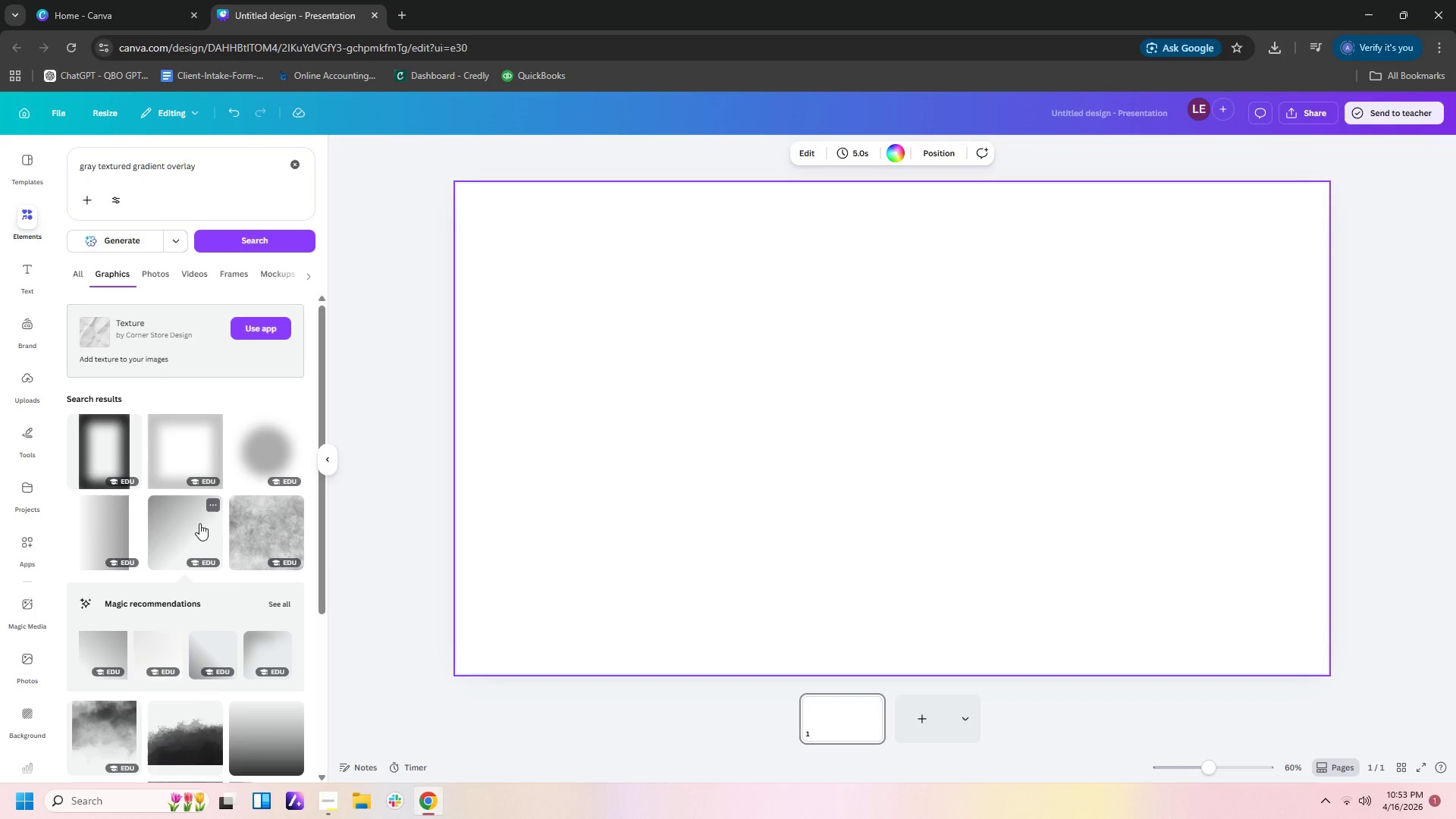 
left_click([241, 534])
 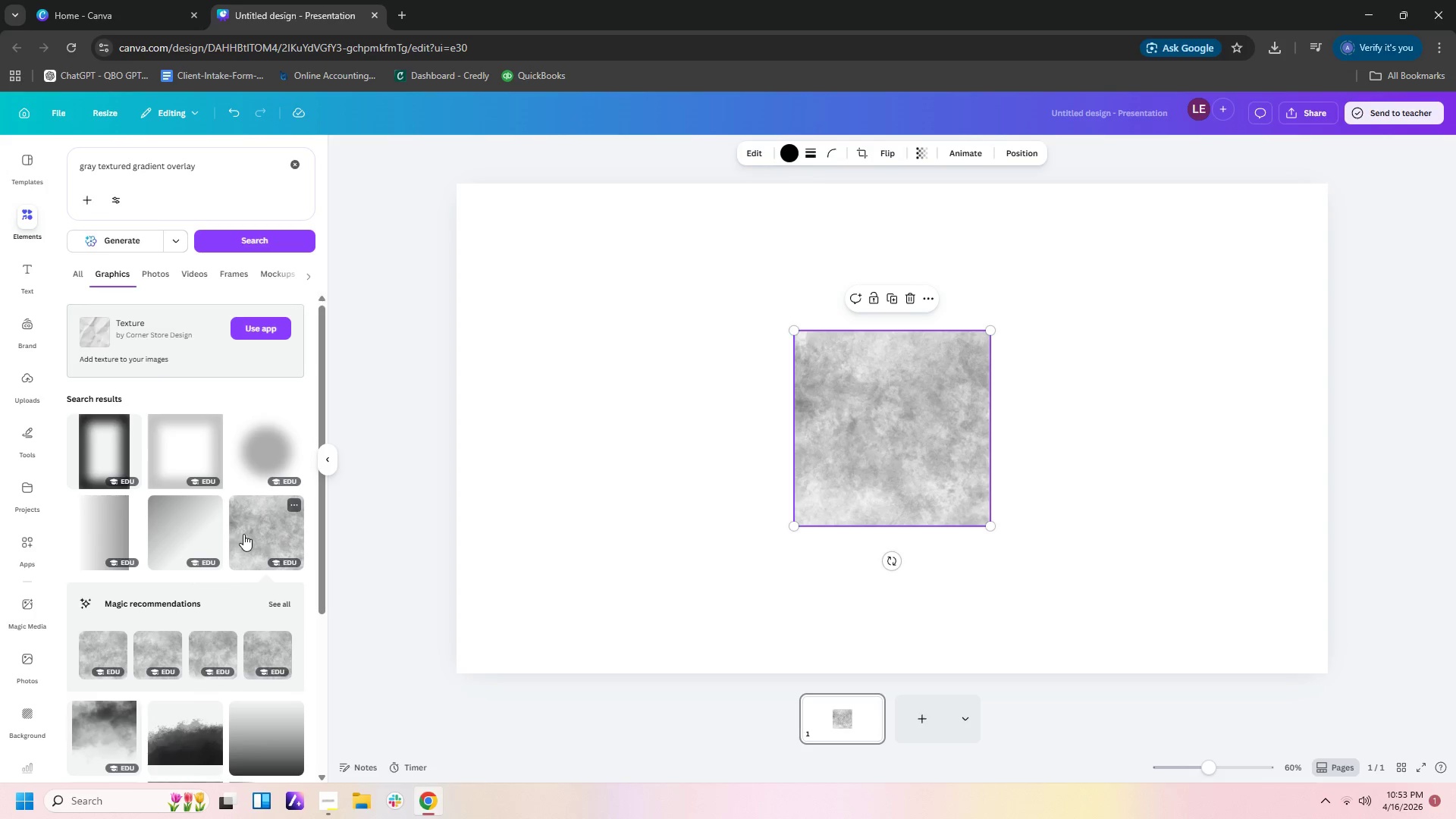 
key(Delete)
 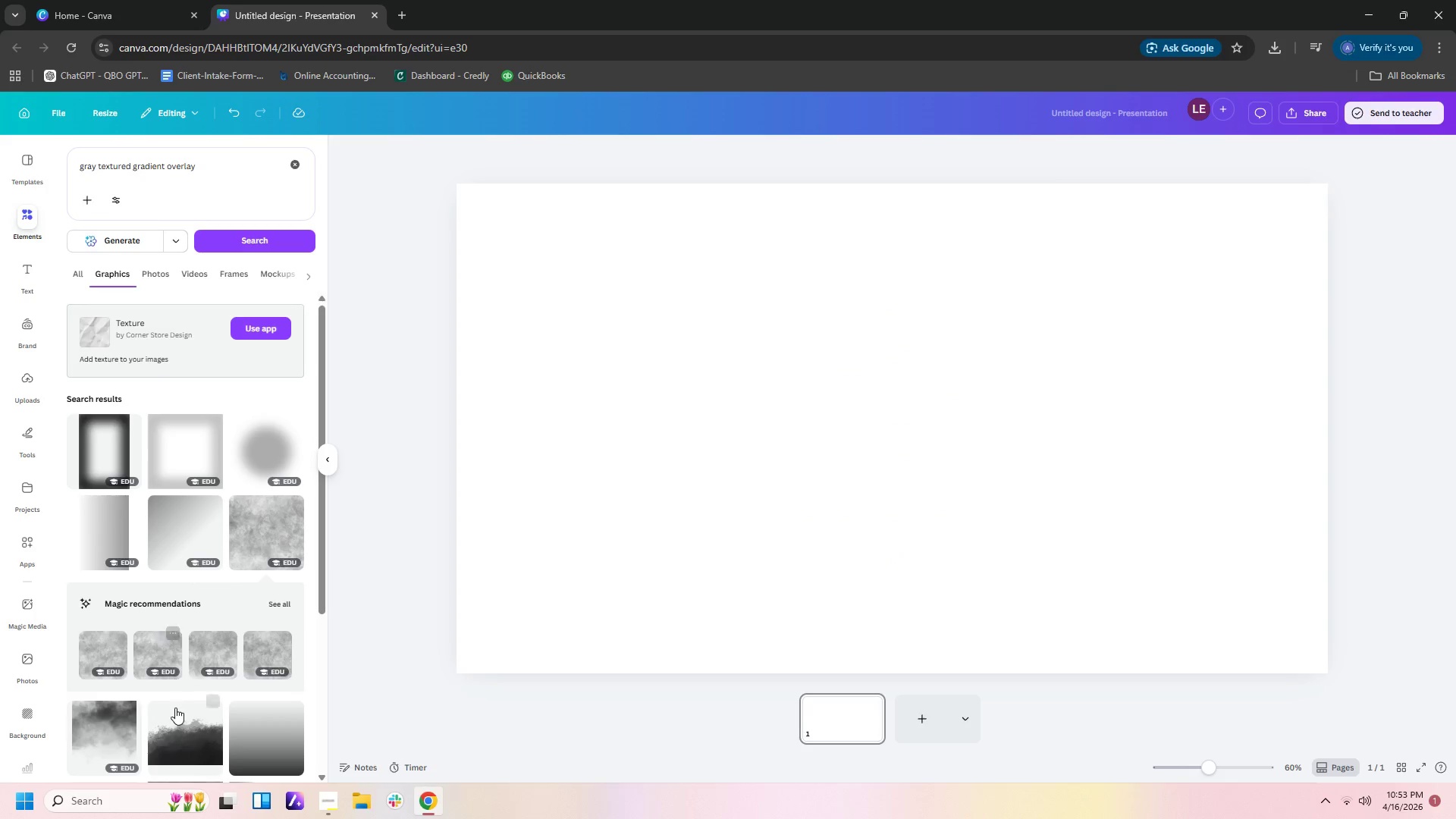 
scroll: coordinate [175, 708], scroll_direction: down, amount: 4.0
 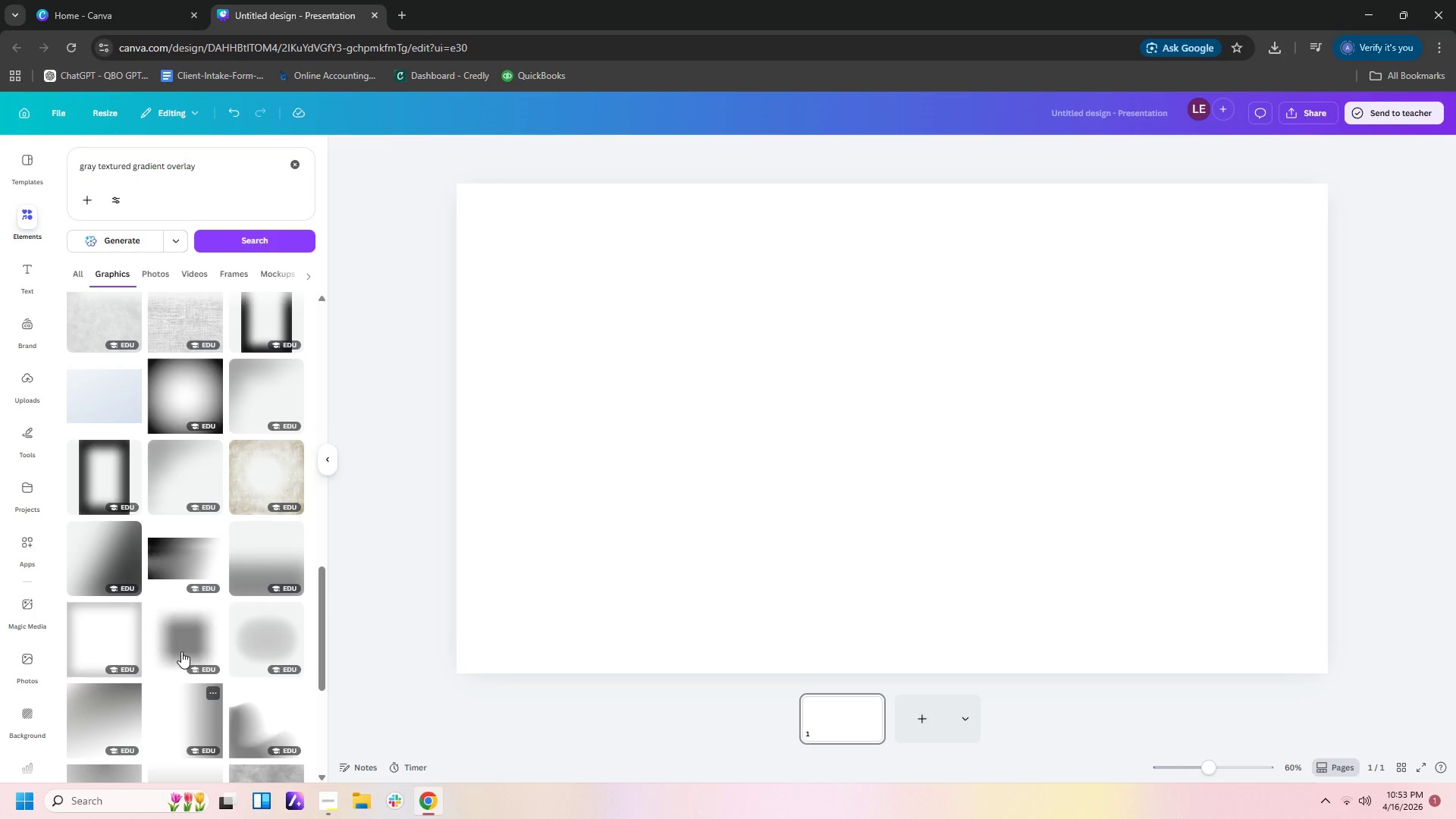 
left_click([122, 465])
 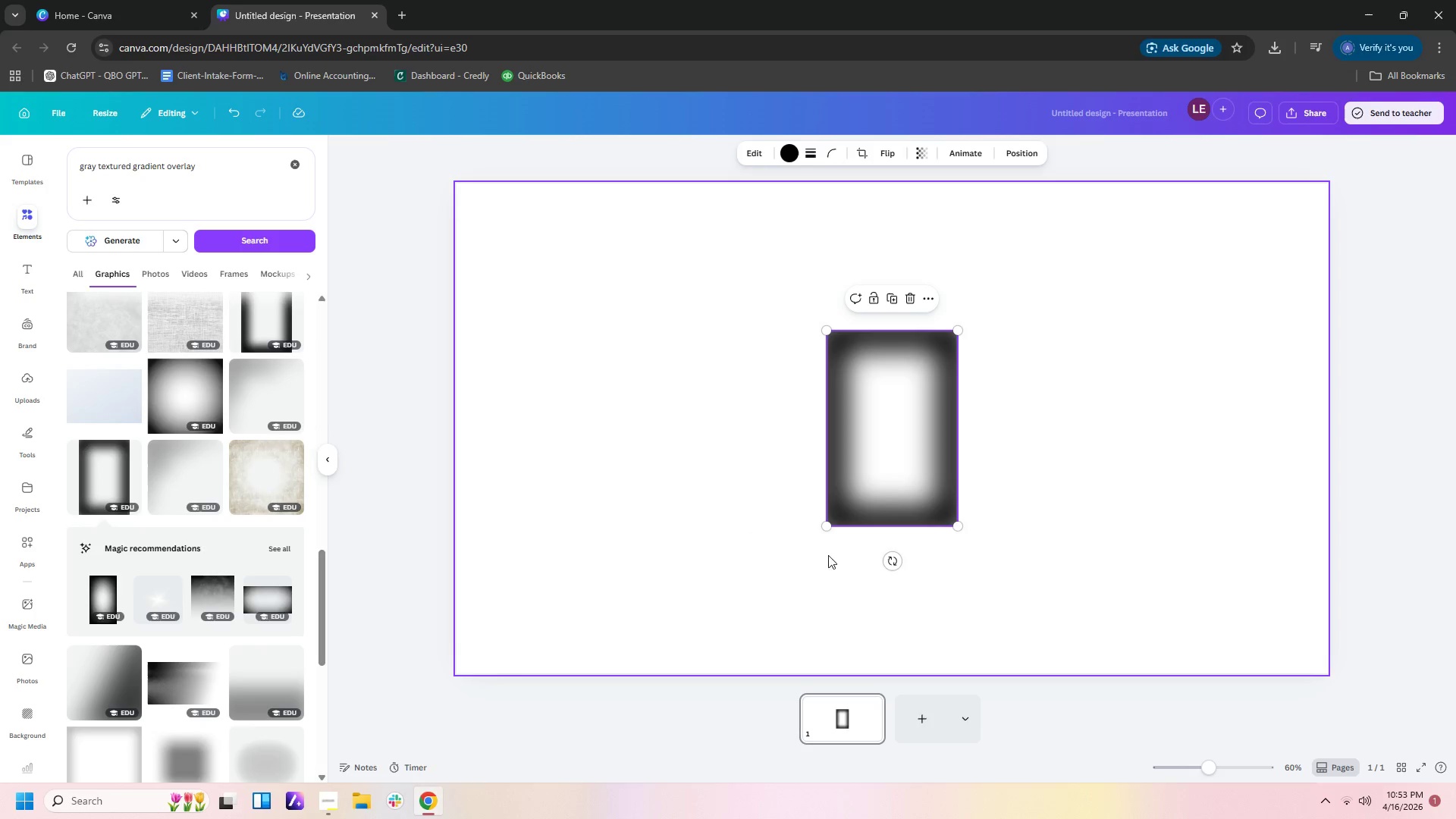 
left_click([250, 595])
 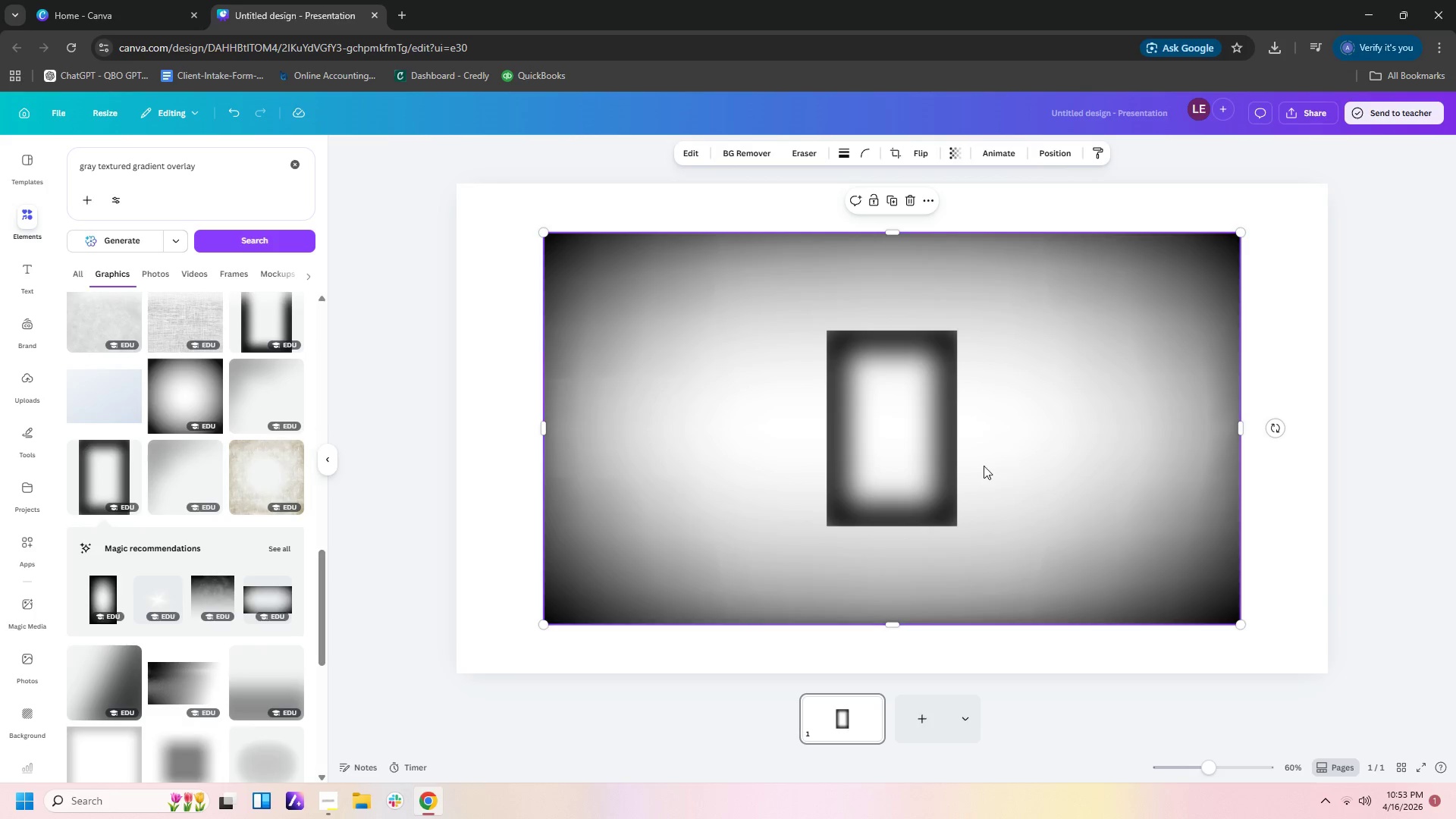 
left_click([925, 435])
 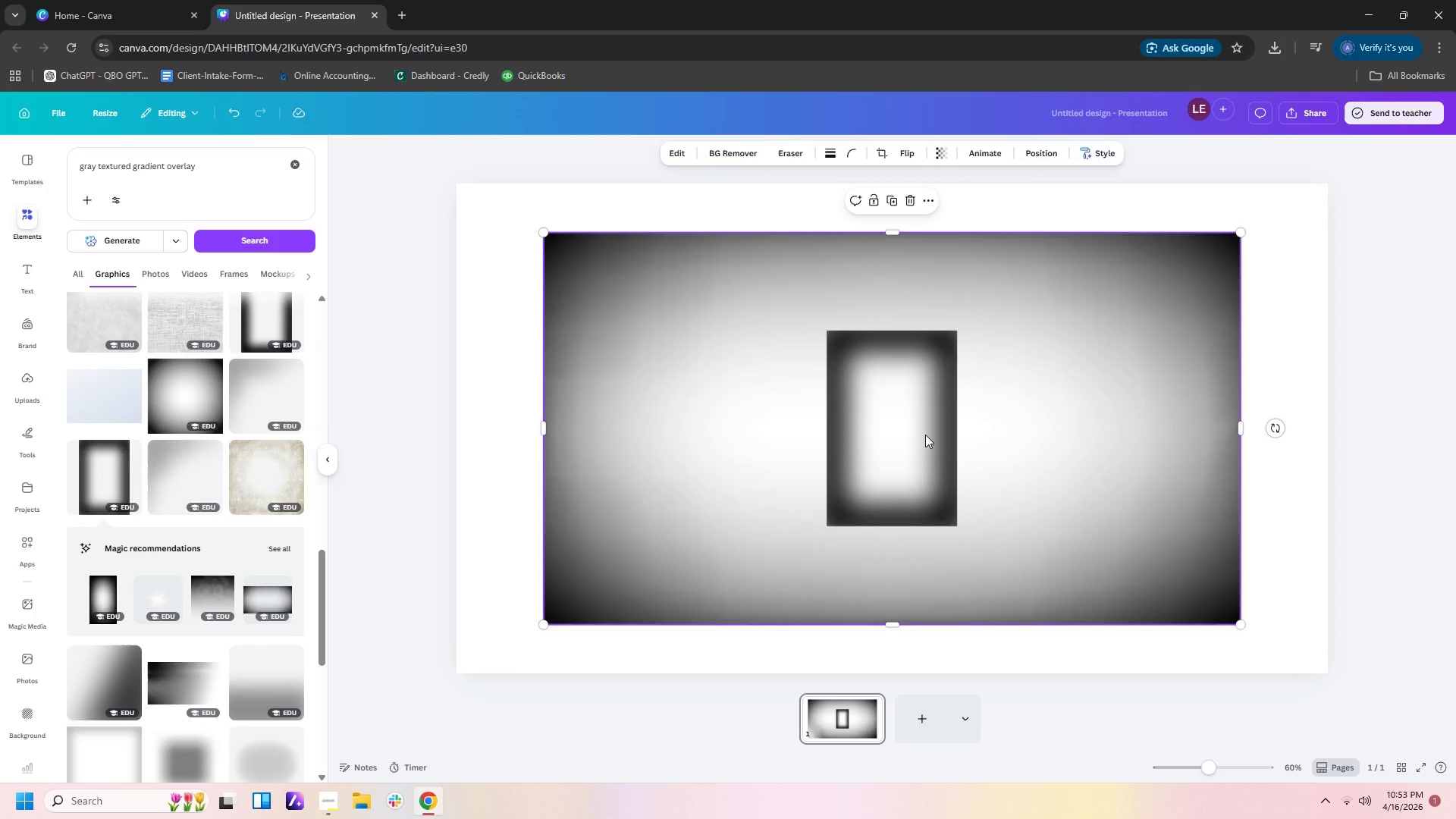 
key(Delete)
 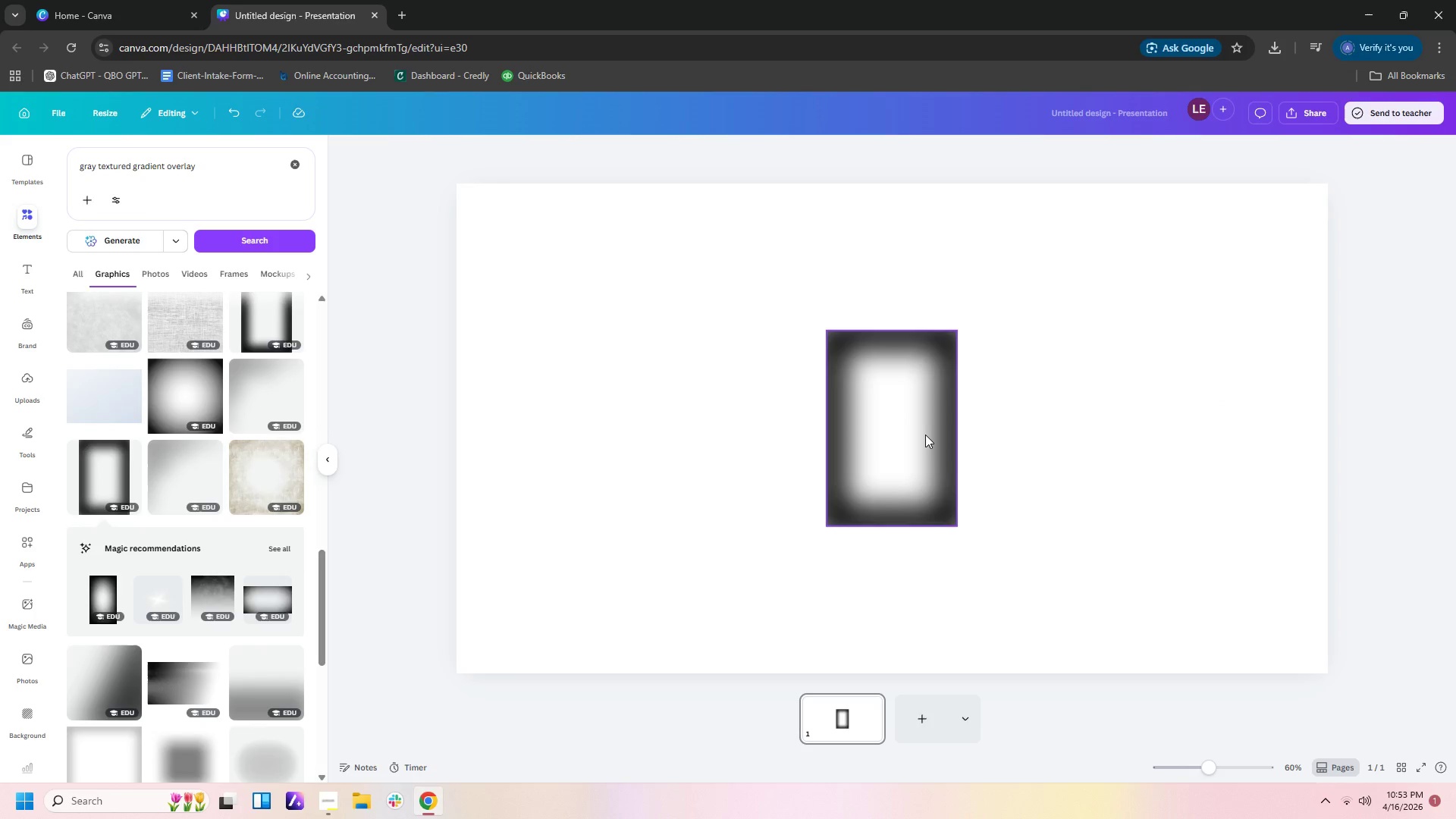 
left_click([925, 435])
 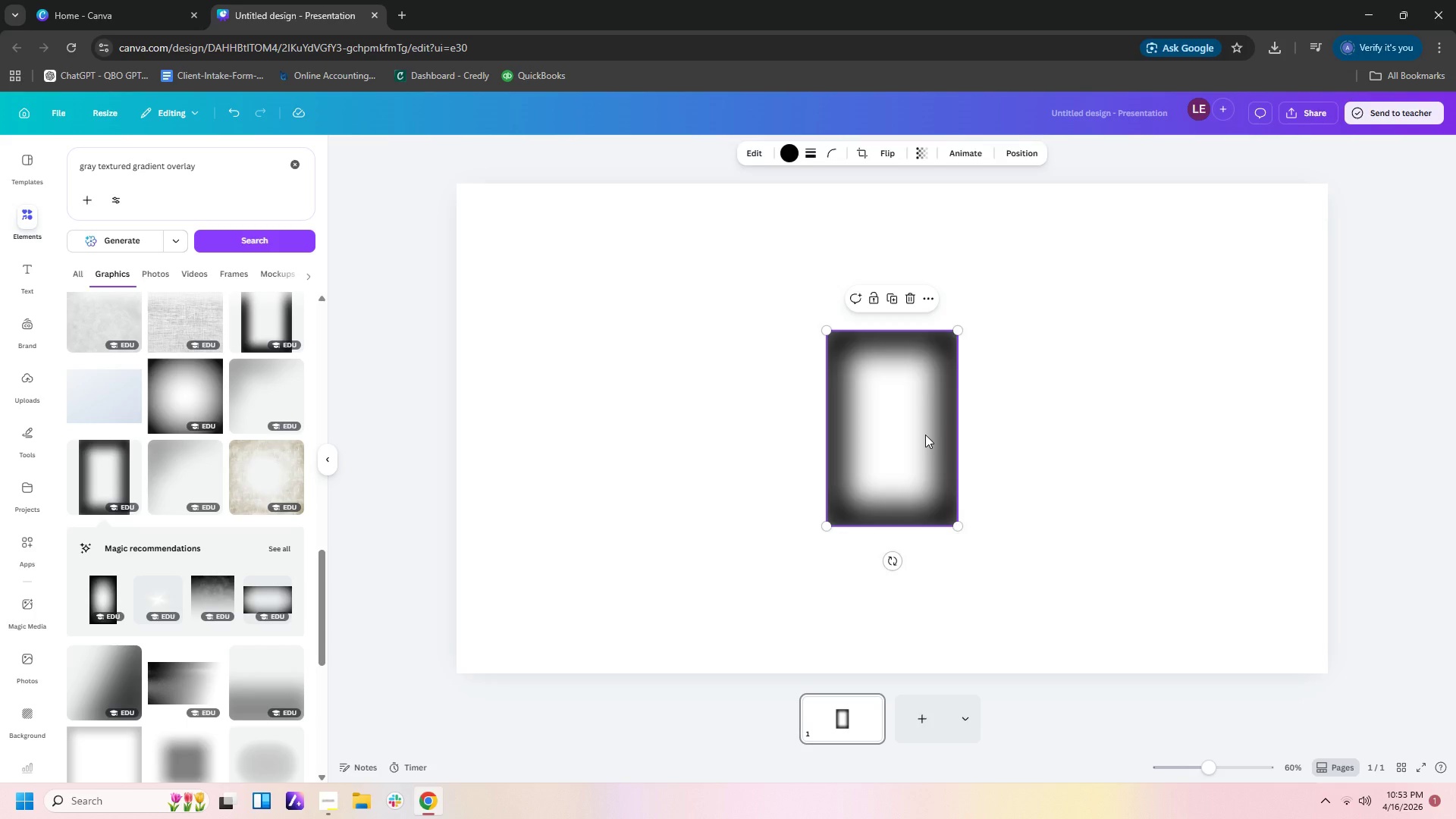 
key(Delete)
 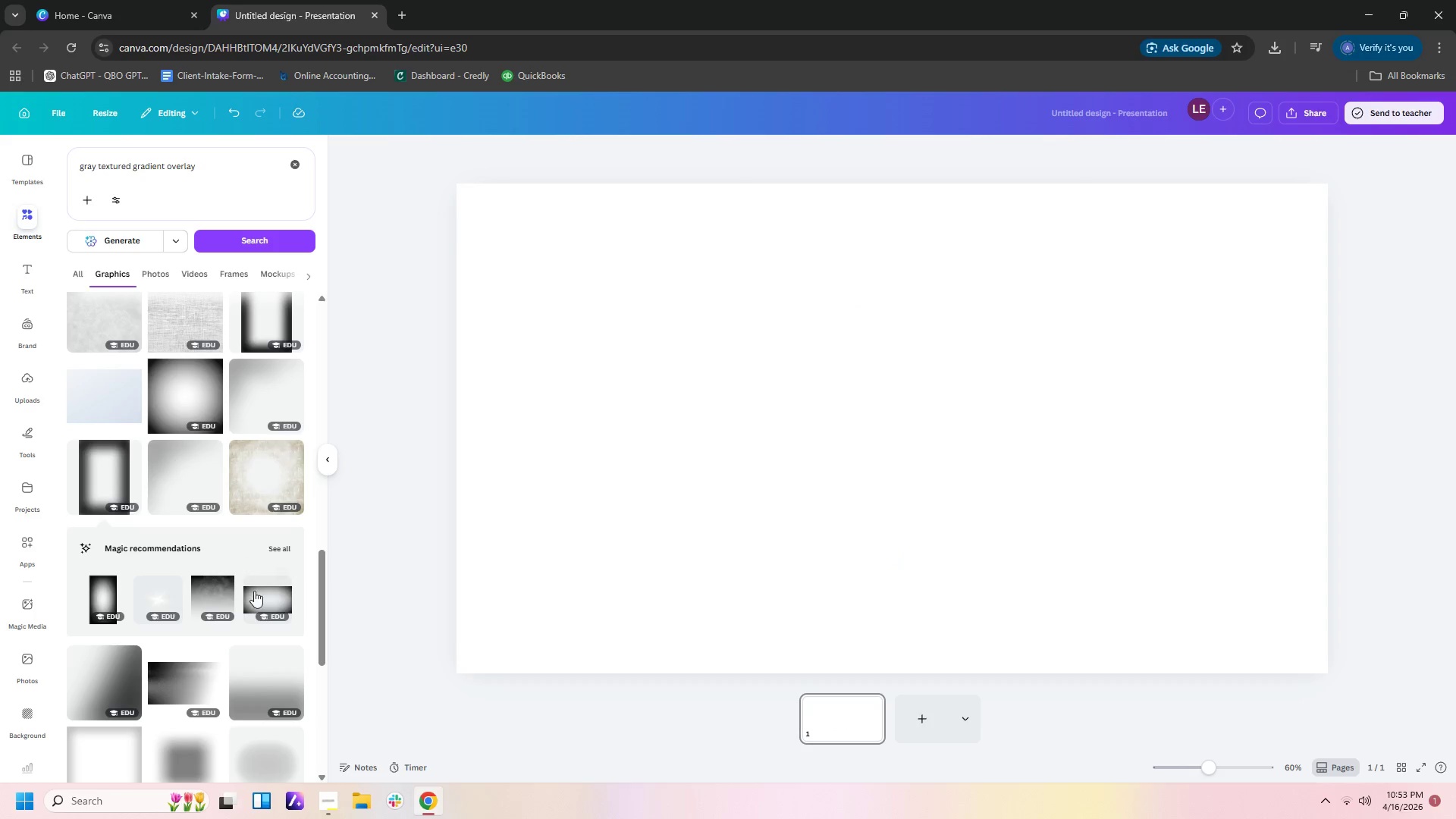 
left_click([275, 601])
 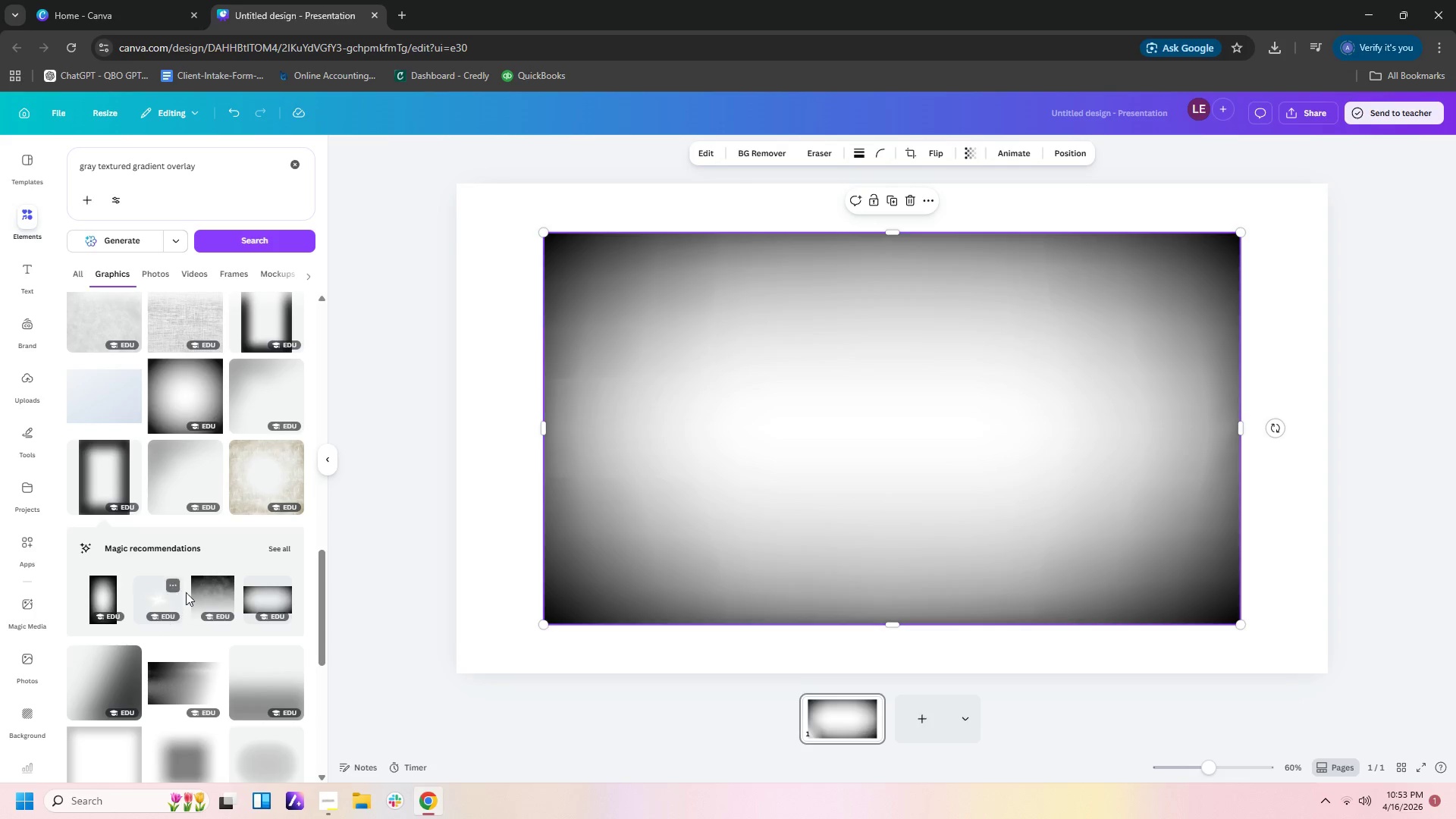 
double_click([193, 592])
 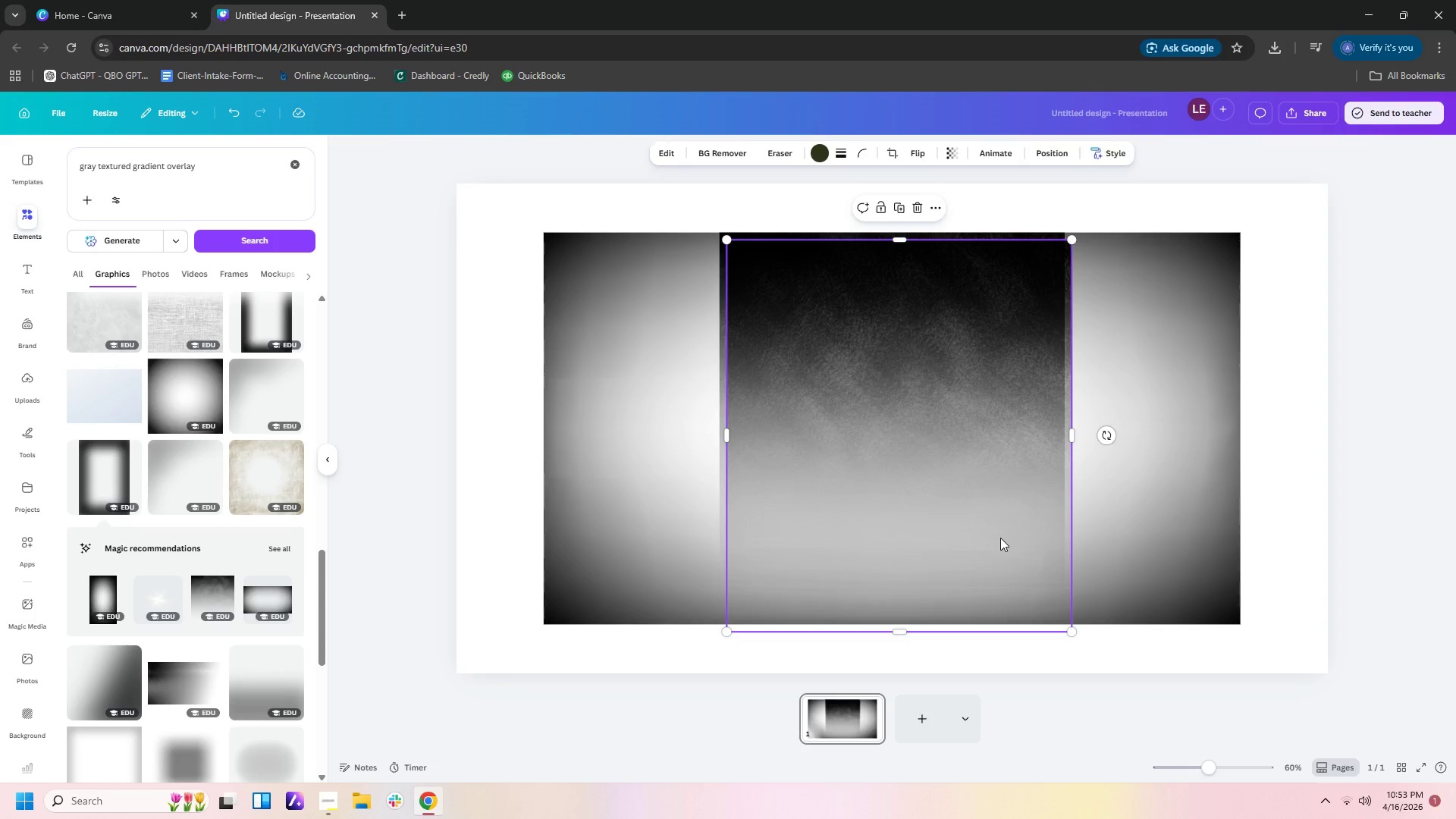 
left_click_drag(start_coordinate=[996, 526], to_coordinate=[745, 560])
 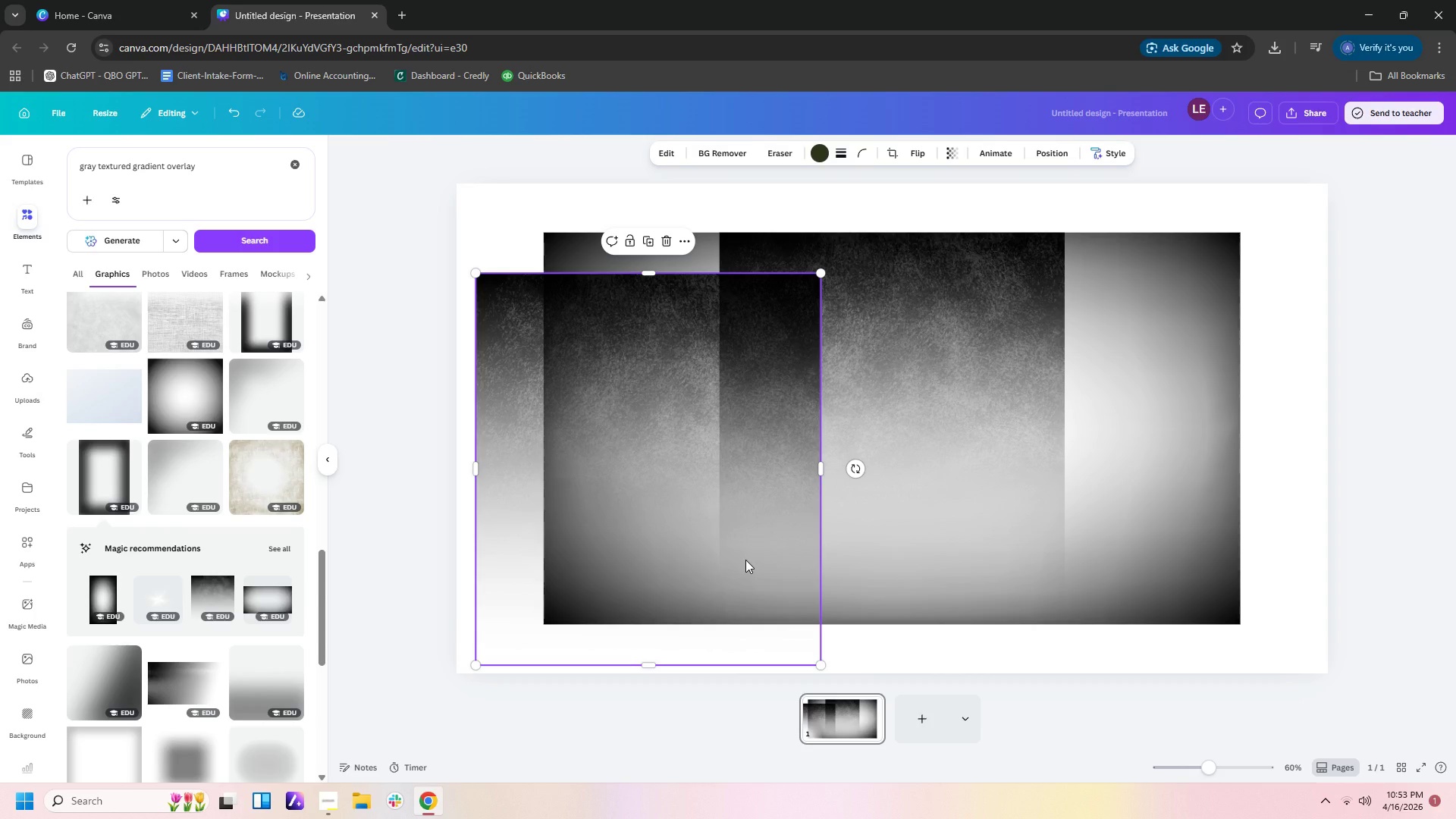 
key(Delete)
 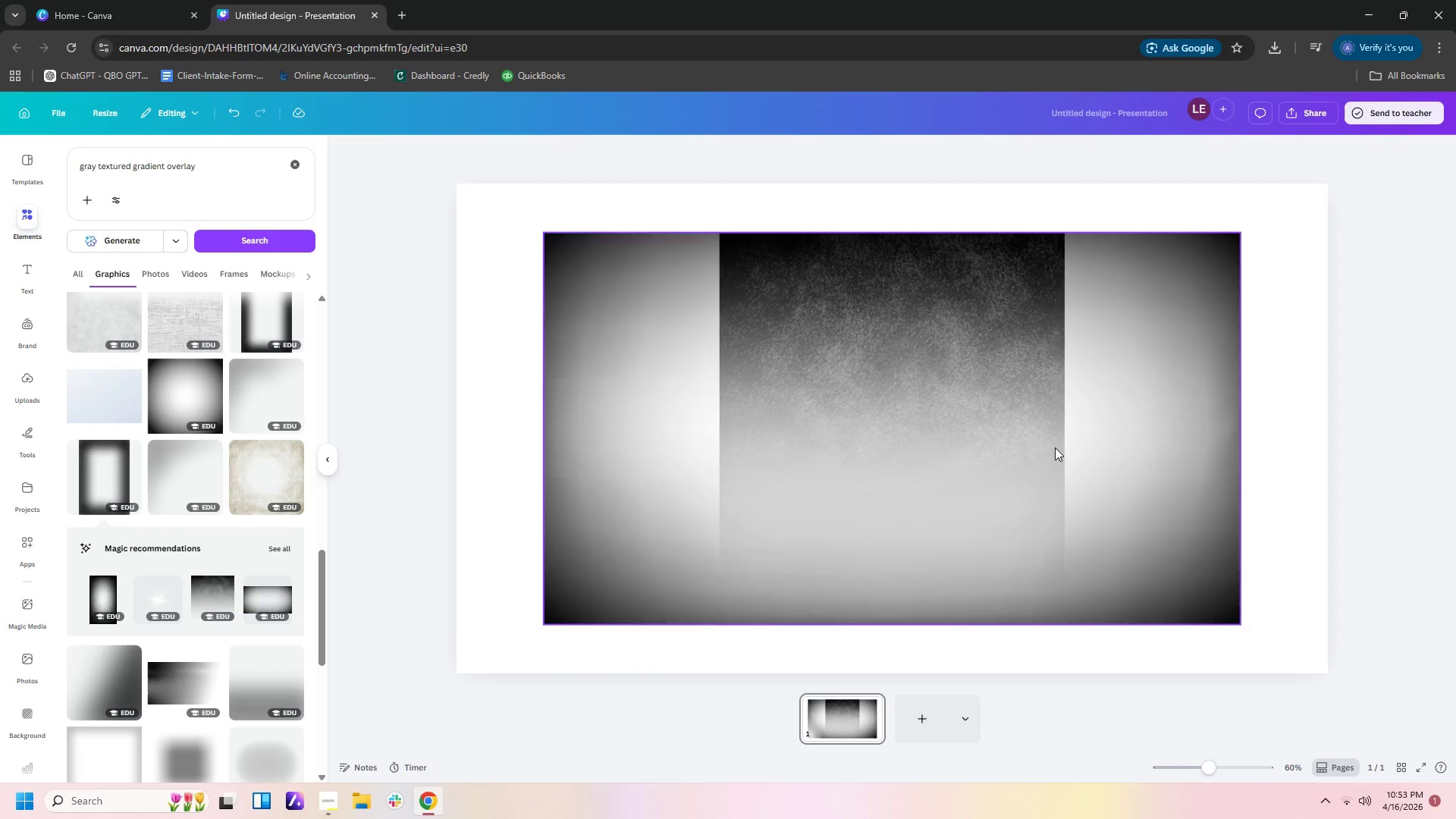 
left_click_drag(start_coordinate=[995, 384], to_coordinate=[733, 338])
 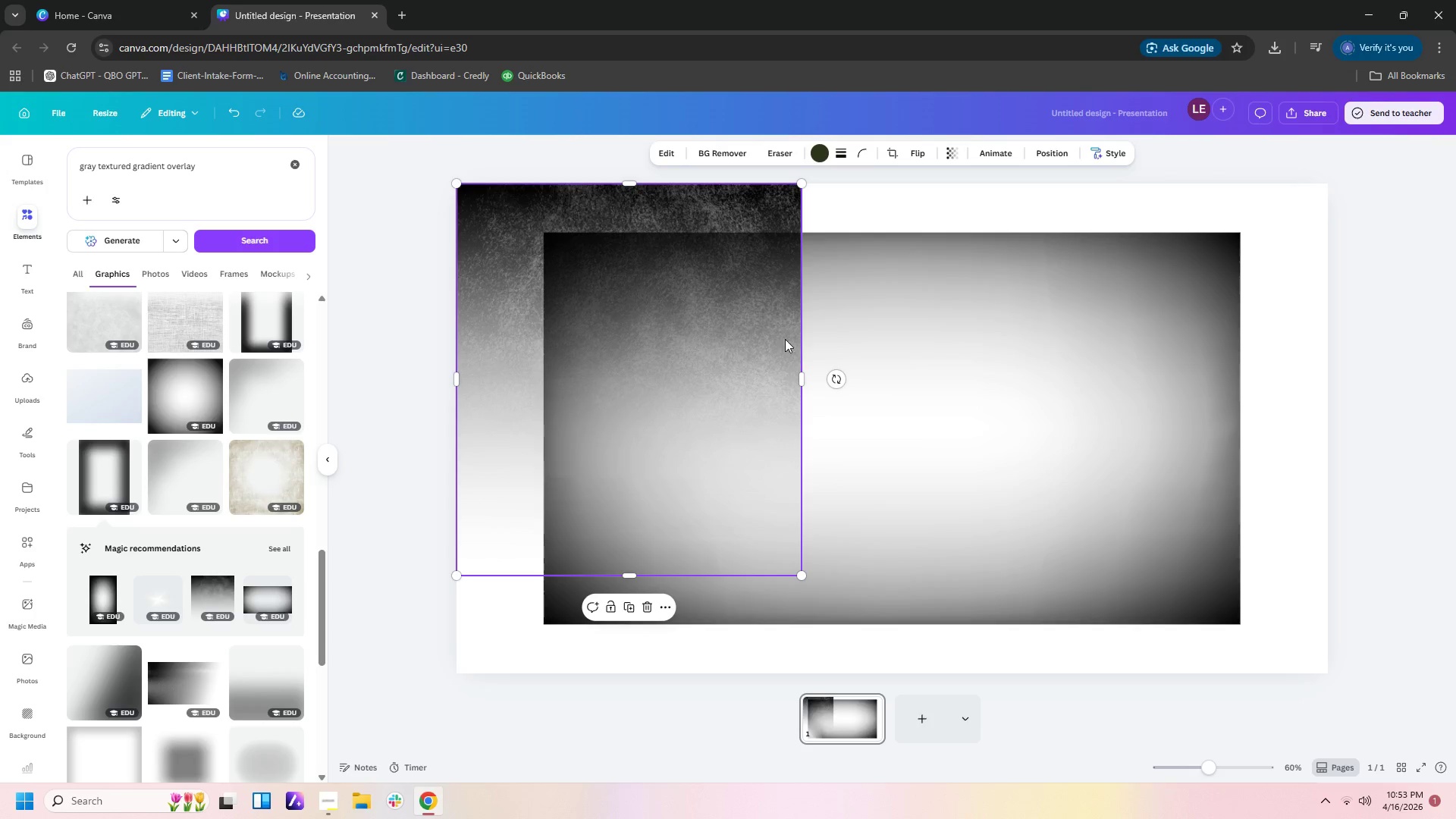 
left_click_drag(start_coordinate=[805, 378], to_coordinate=[1332, 422])
 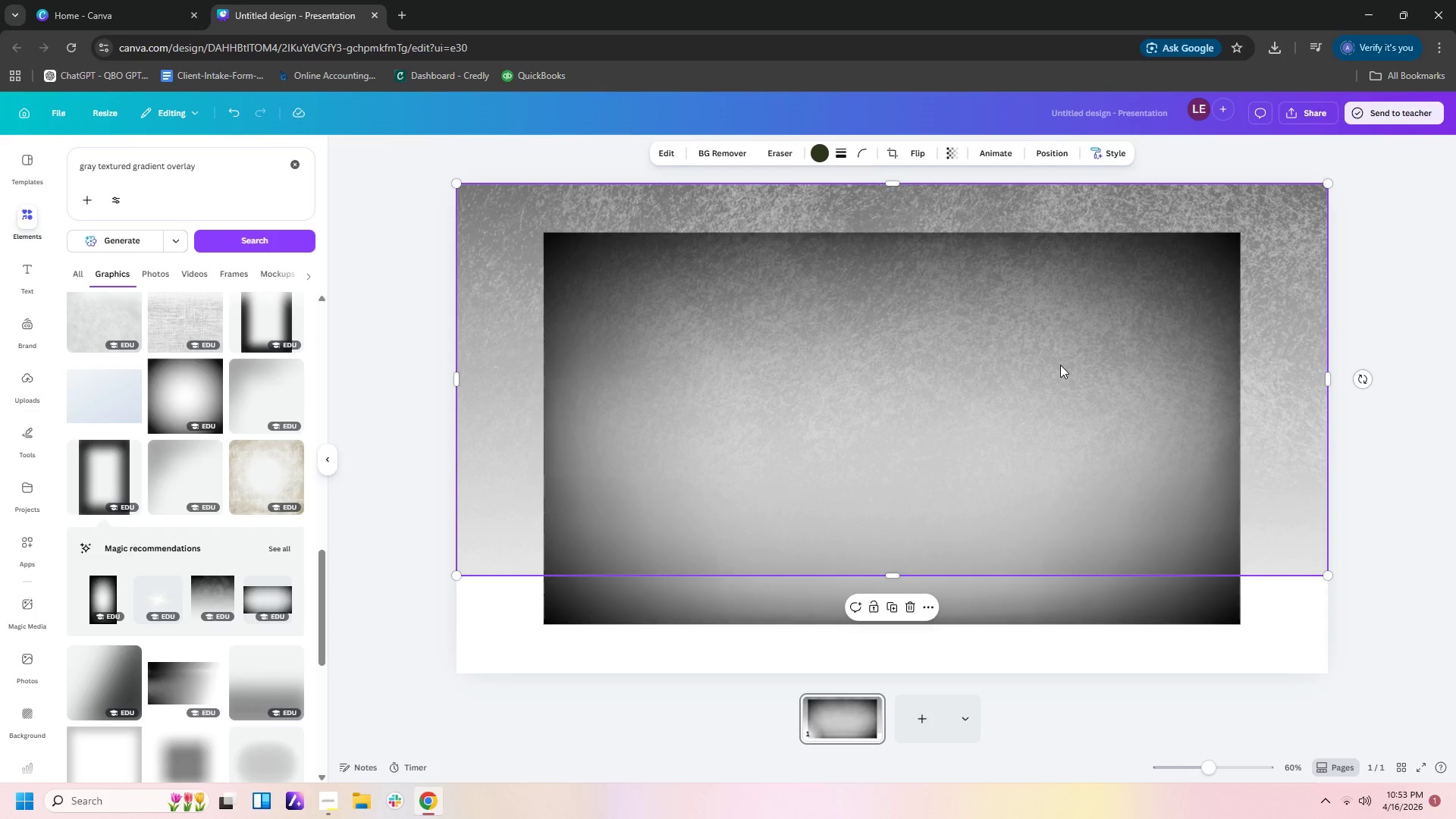 
left_click_drag(start_coordinate=[1060, 365], to_coordinate=[1057, 369])
 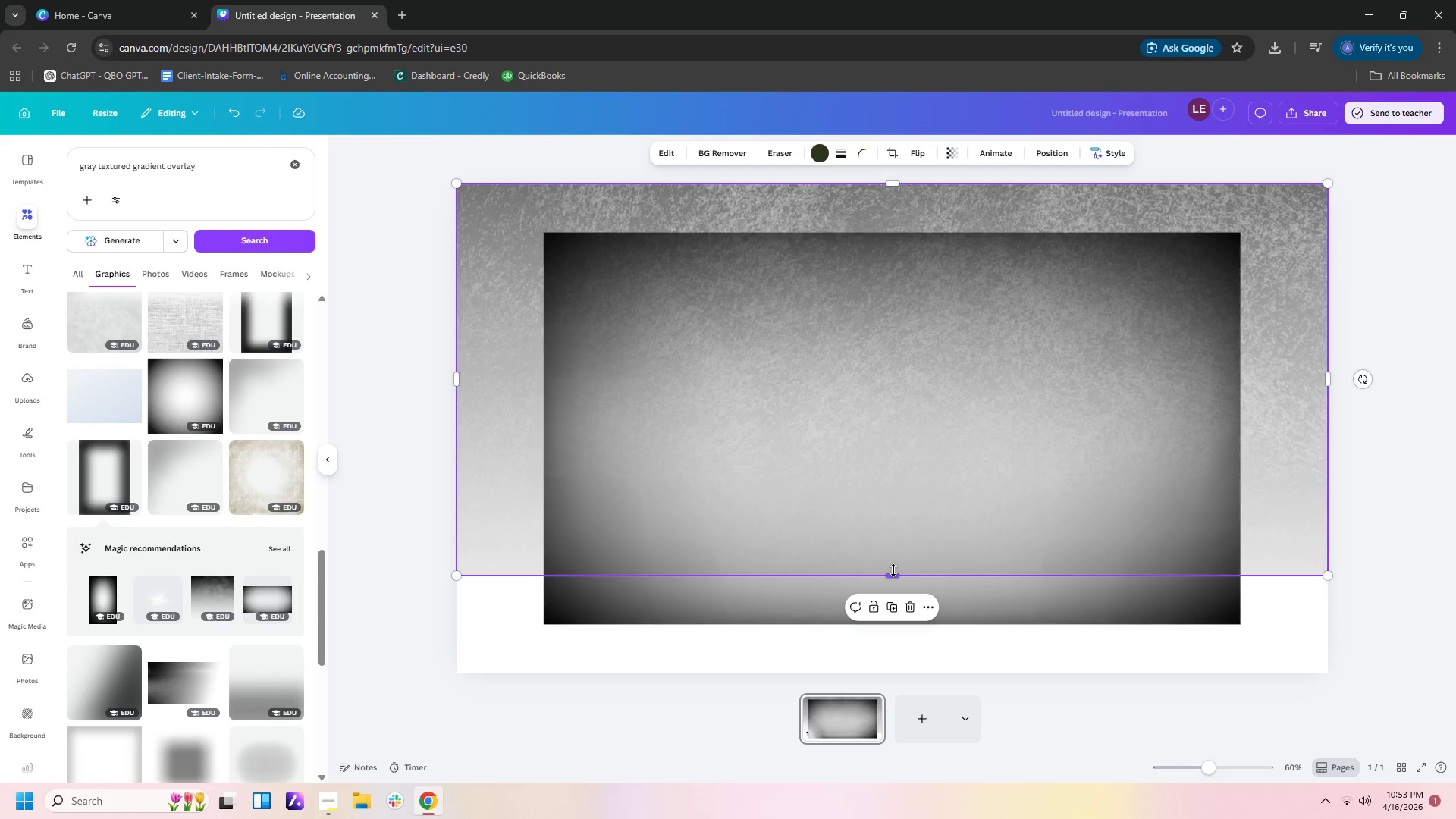 
left_click_drag(start_coordinate=[893, 570], to_coordinate=[893, 669])
 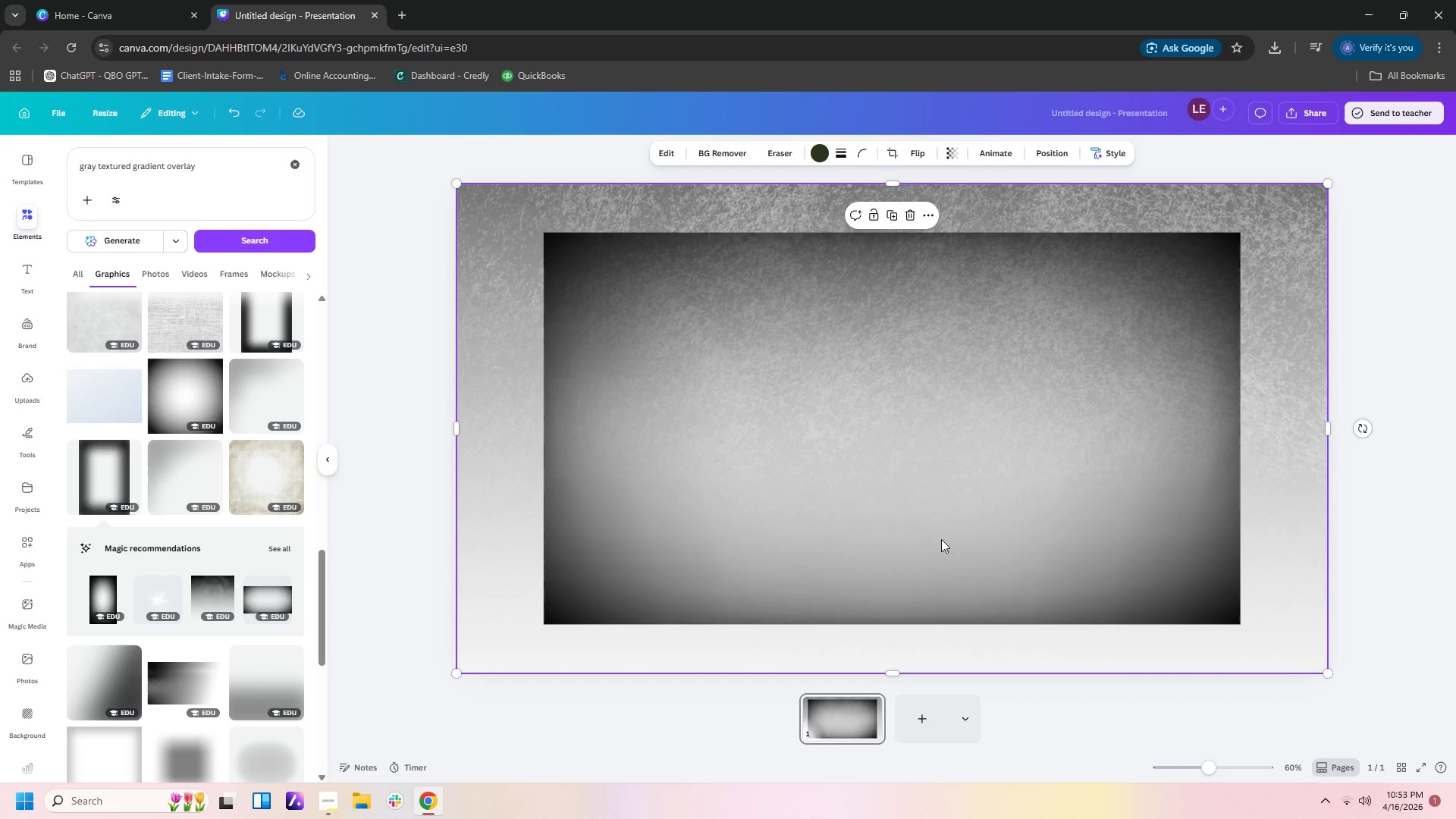 
left_click([941, 539])
 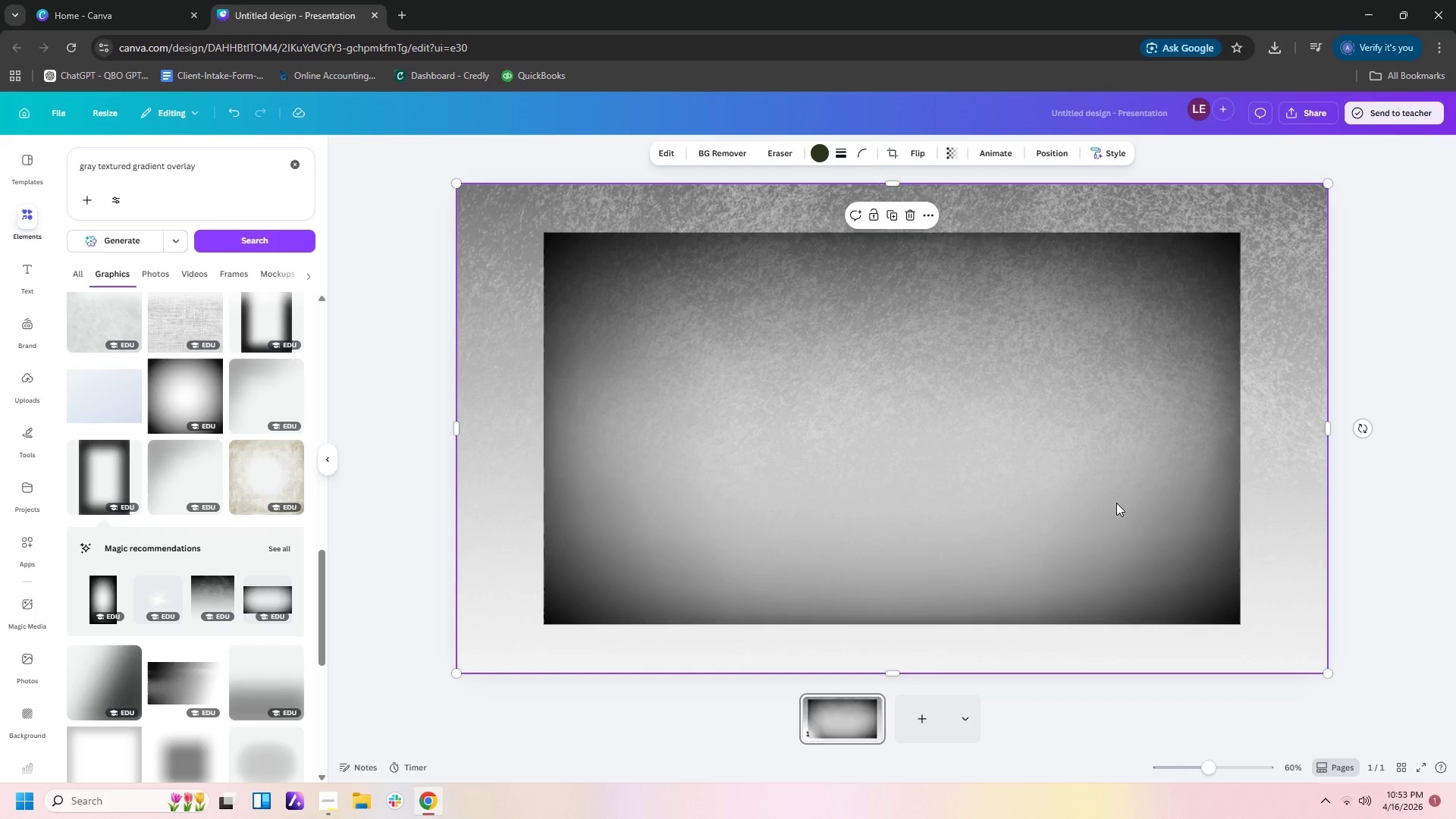 
left_click_drag(start_coordinate=[1116, 503], to_coordinate=[1097, 637])
 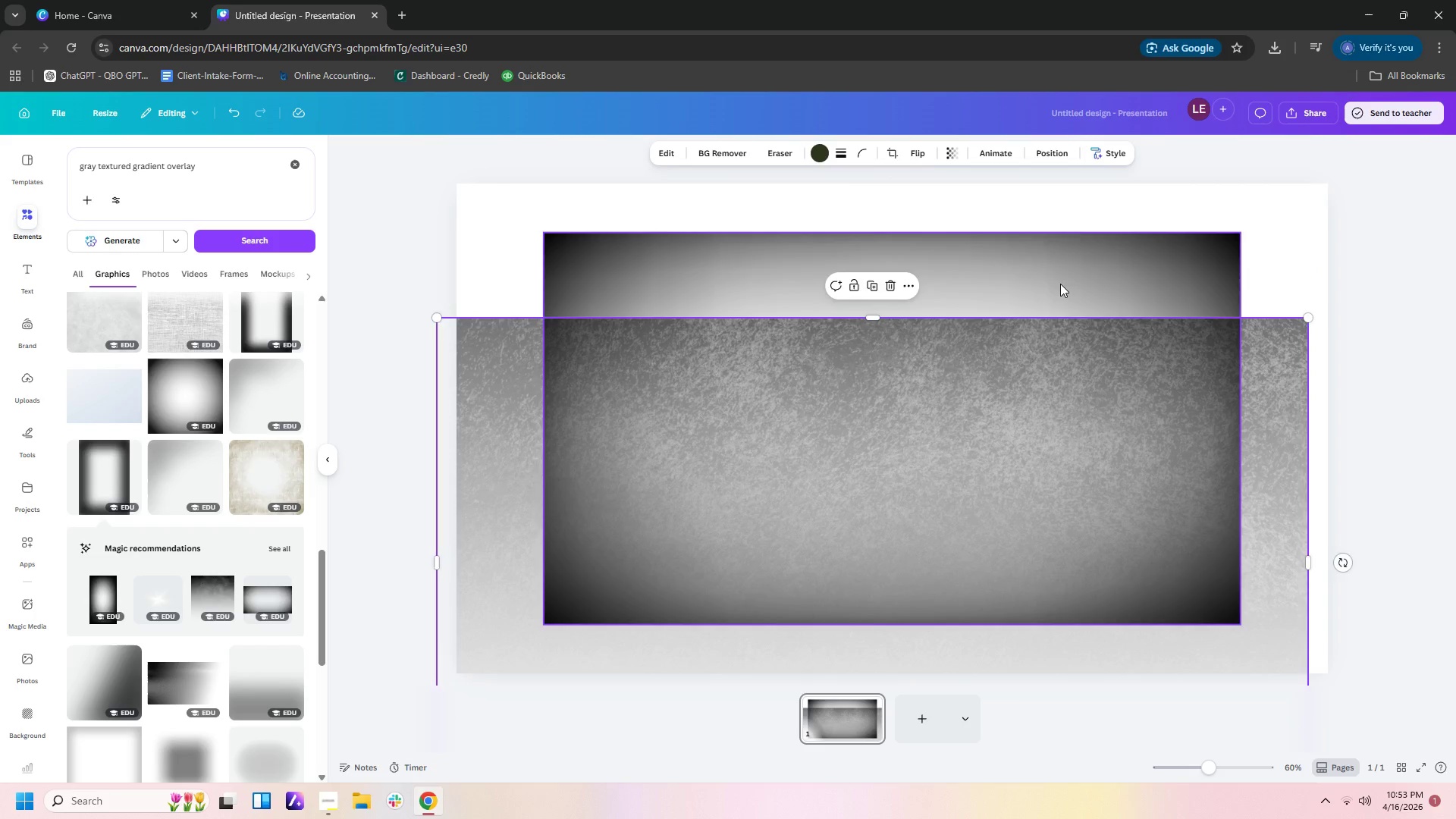 
left_click_drag(start_coordinate=[1060, 284], to_coordinate=[993, 393])
 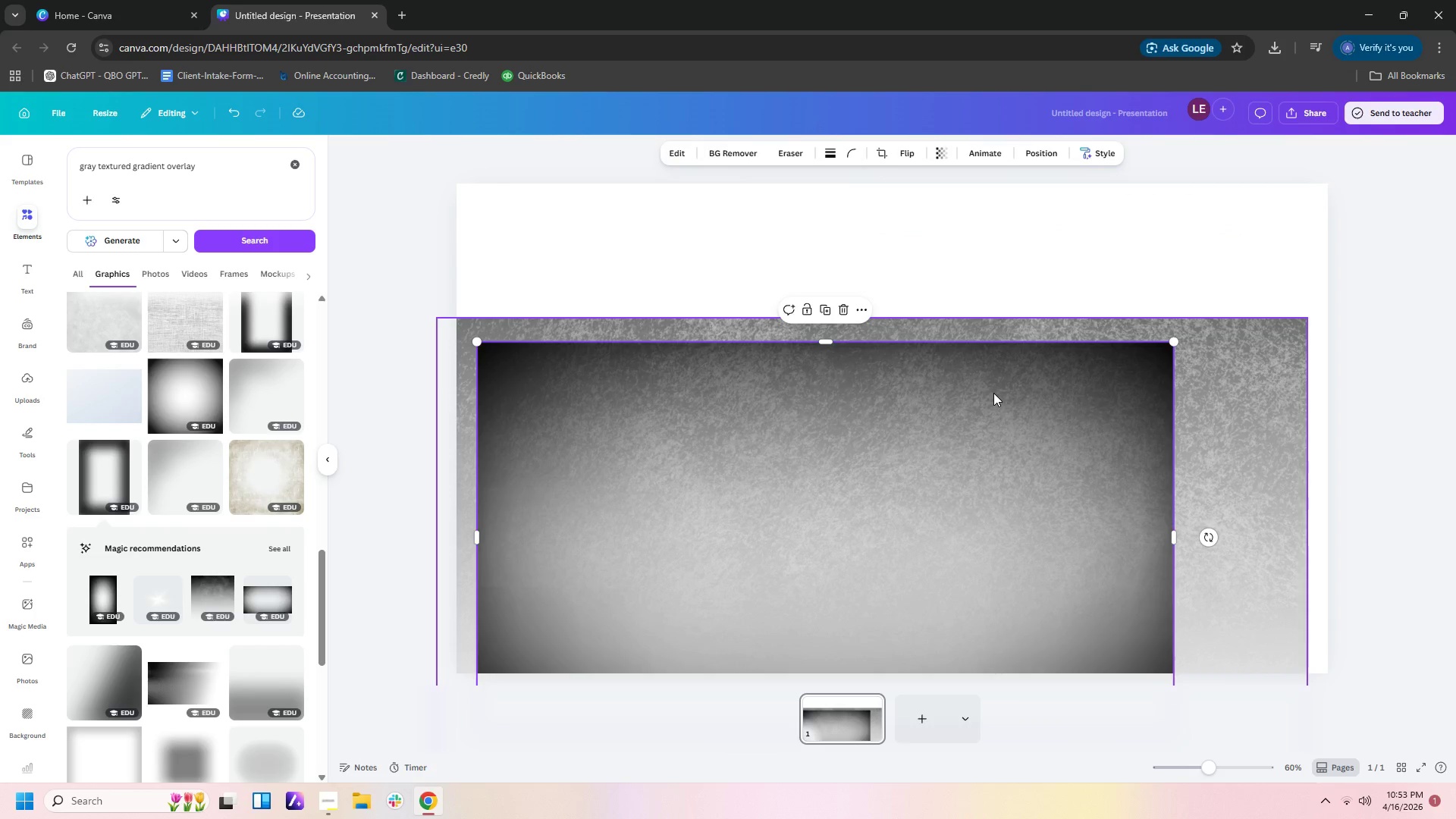 
key(Delete)
 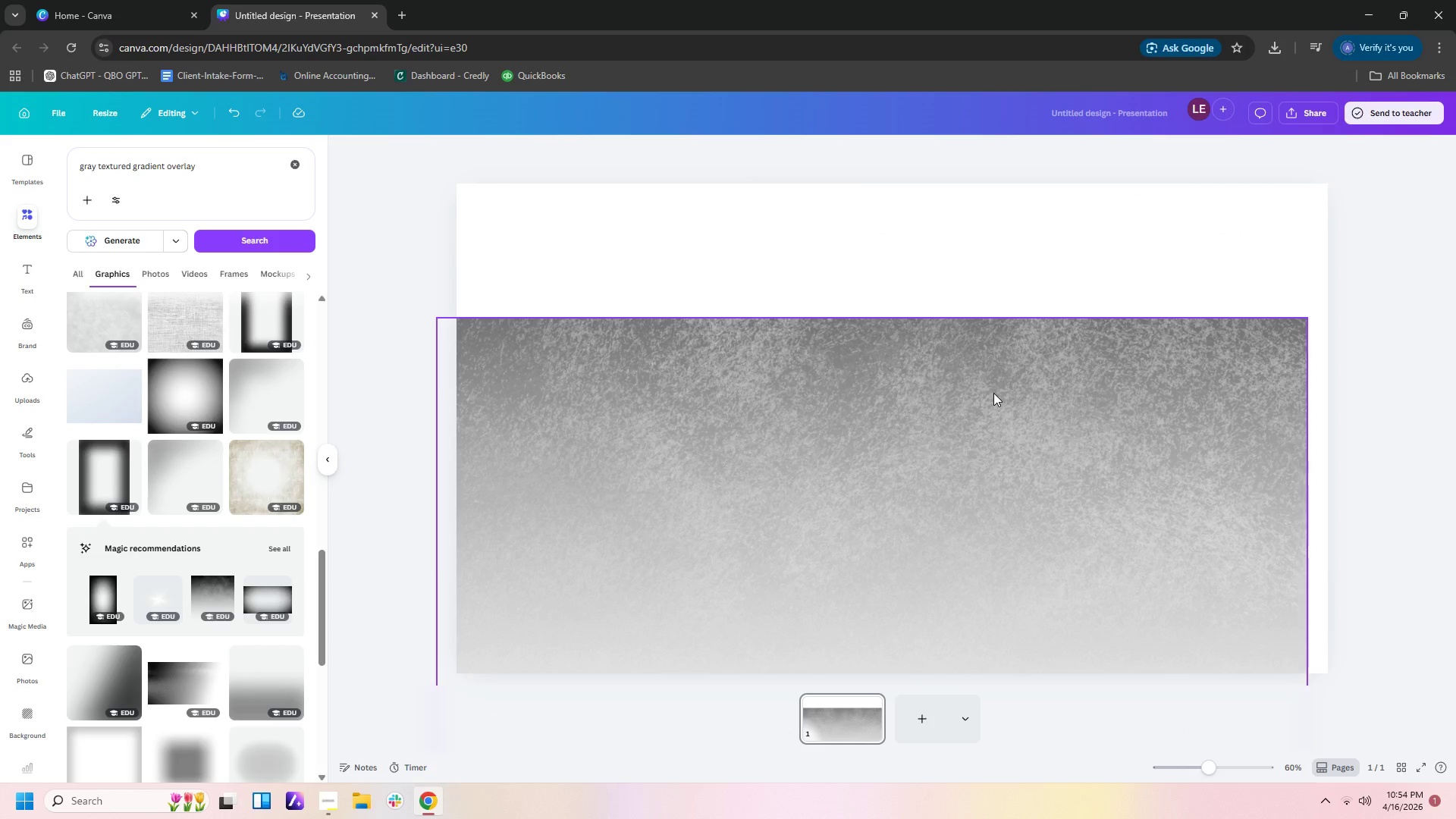 
left_click_drag(start_coordinate=[993, 393], to_coordinate=[1015, 262])
 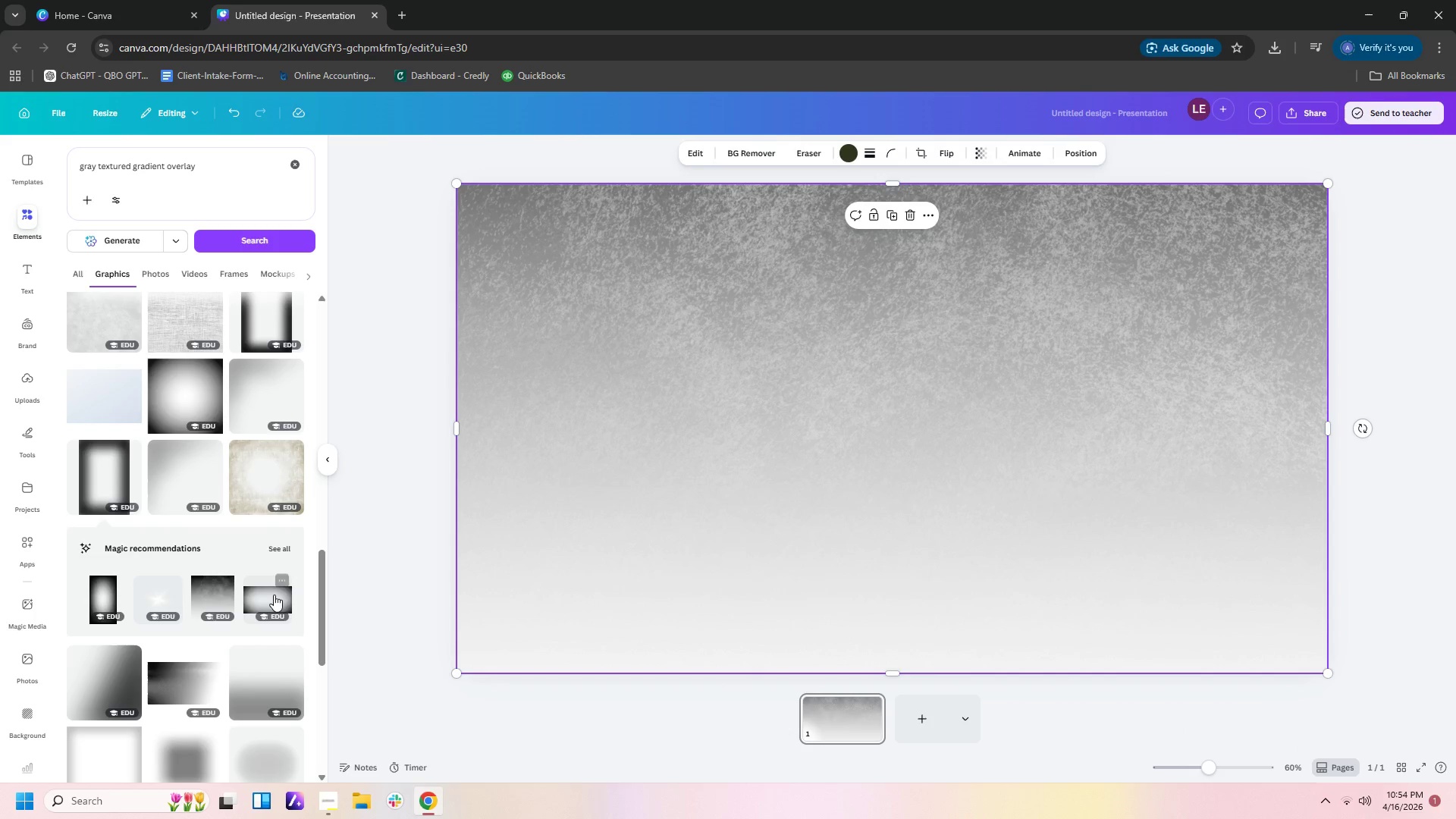 
left_click([274, 595])
 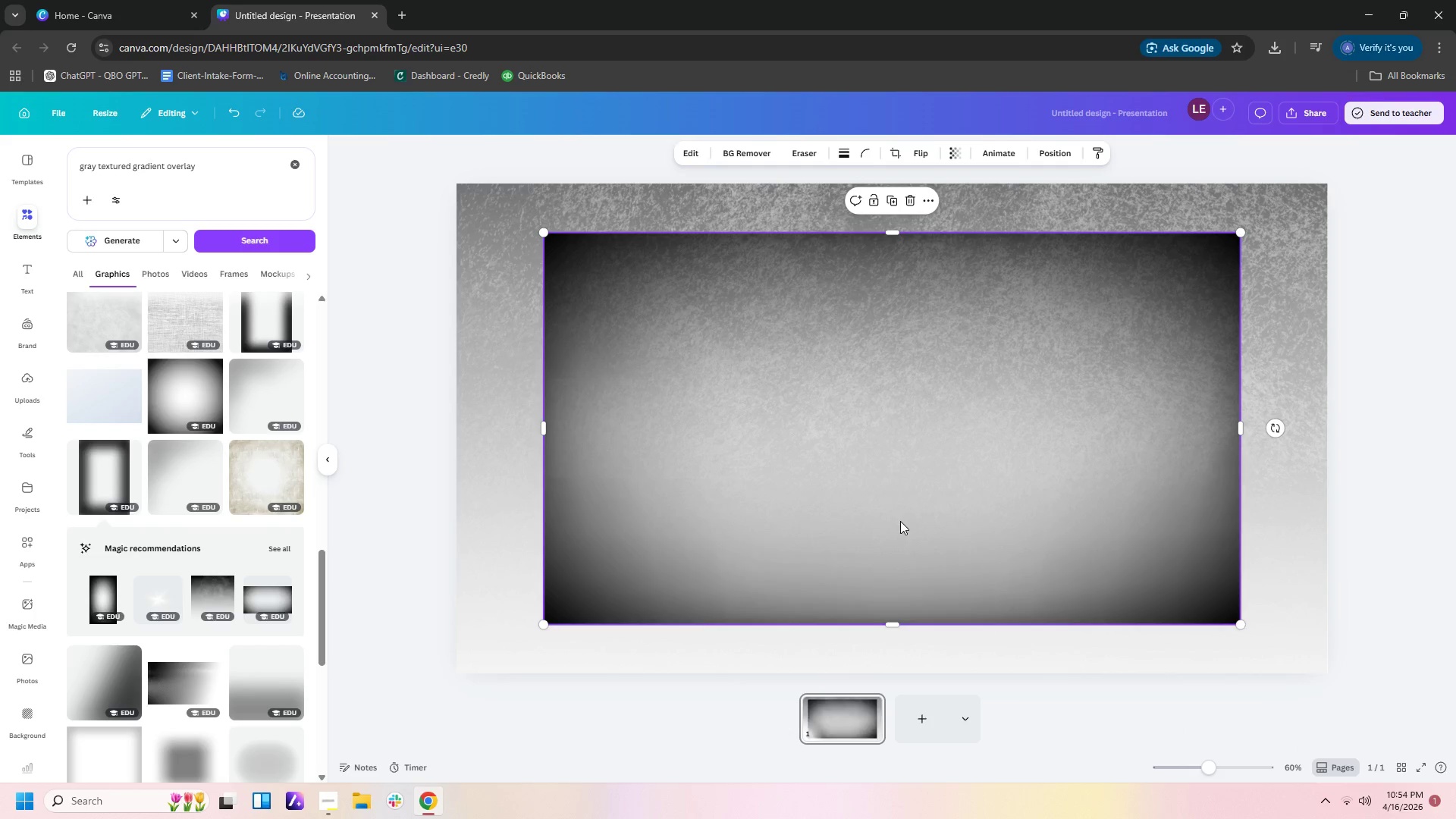 
left_click_drag(start_coordinate=[900, 521], to_coordinate=[814, 469])
 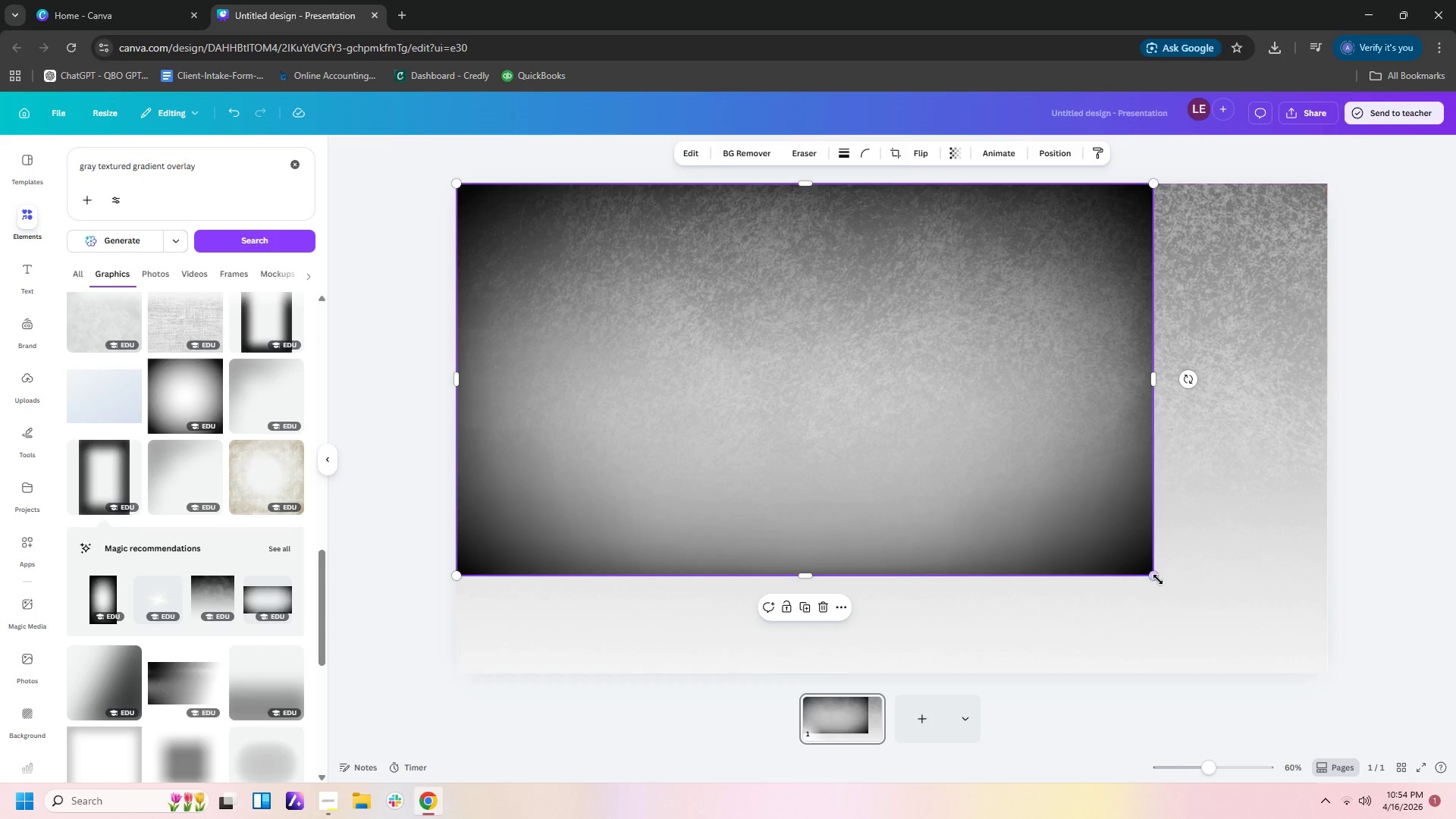 
left_click_drag(start_coordinate=[1158, 579], to_coordinate=[1345, 657])
 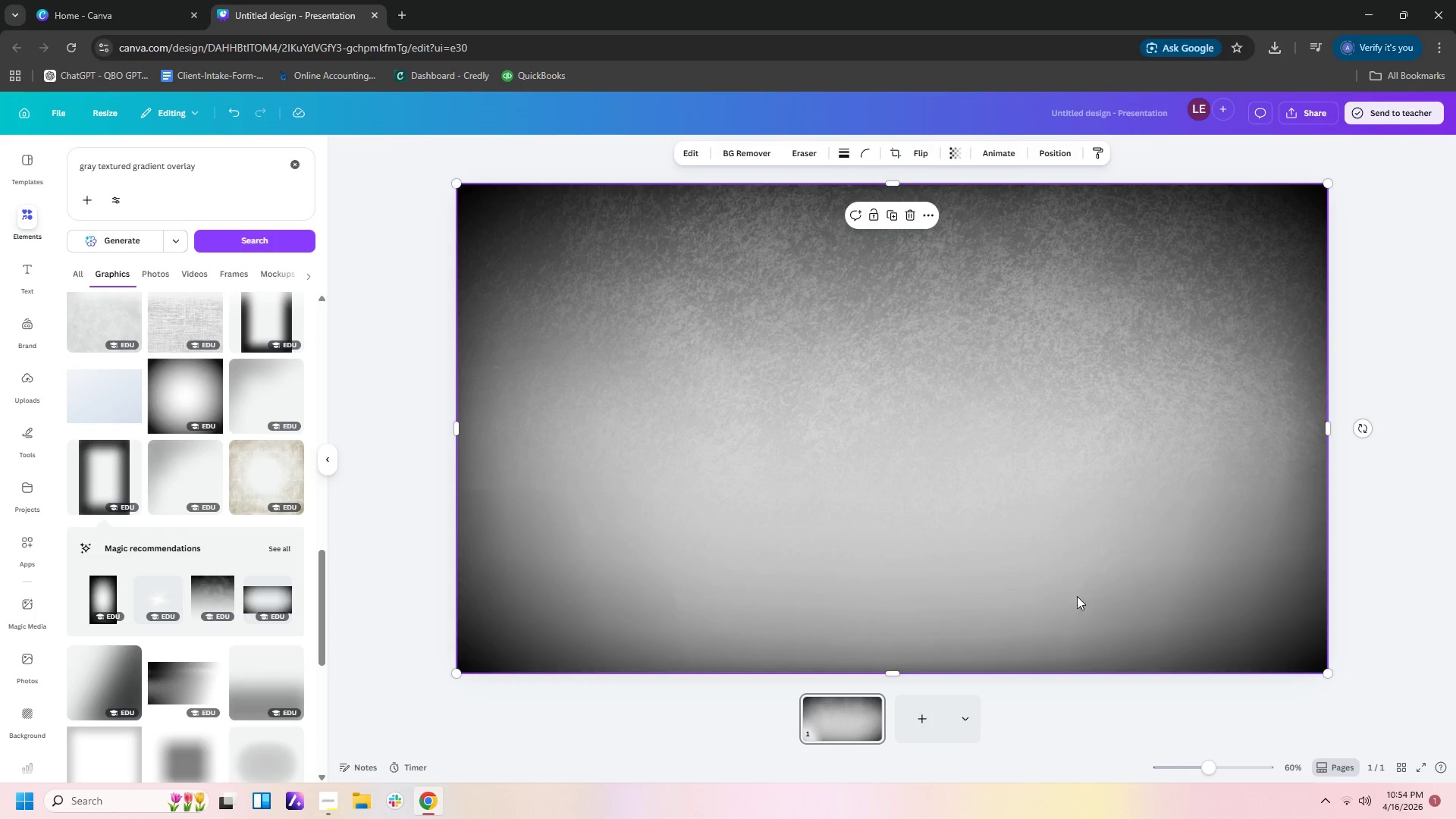 
left_click([1068, 591])
 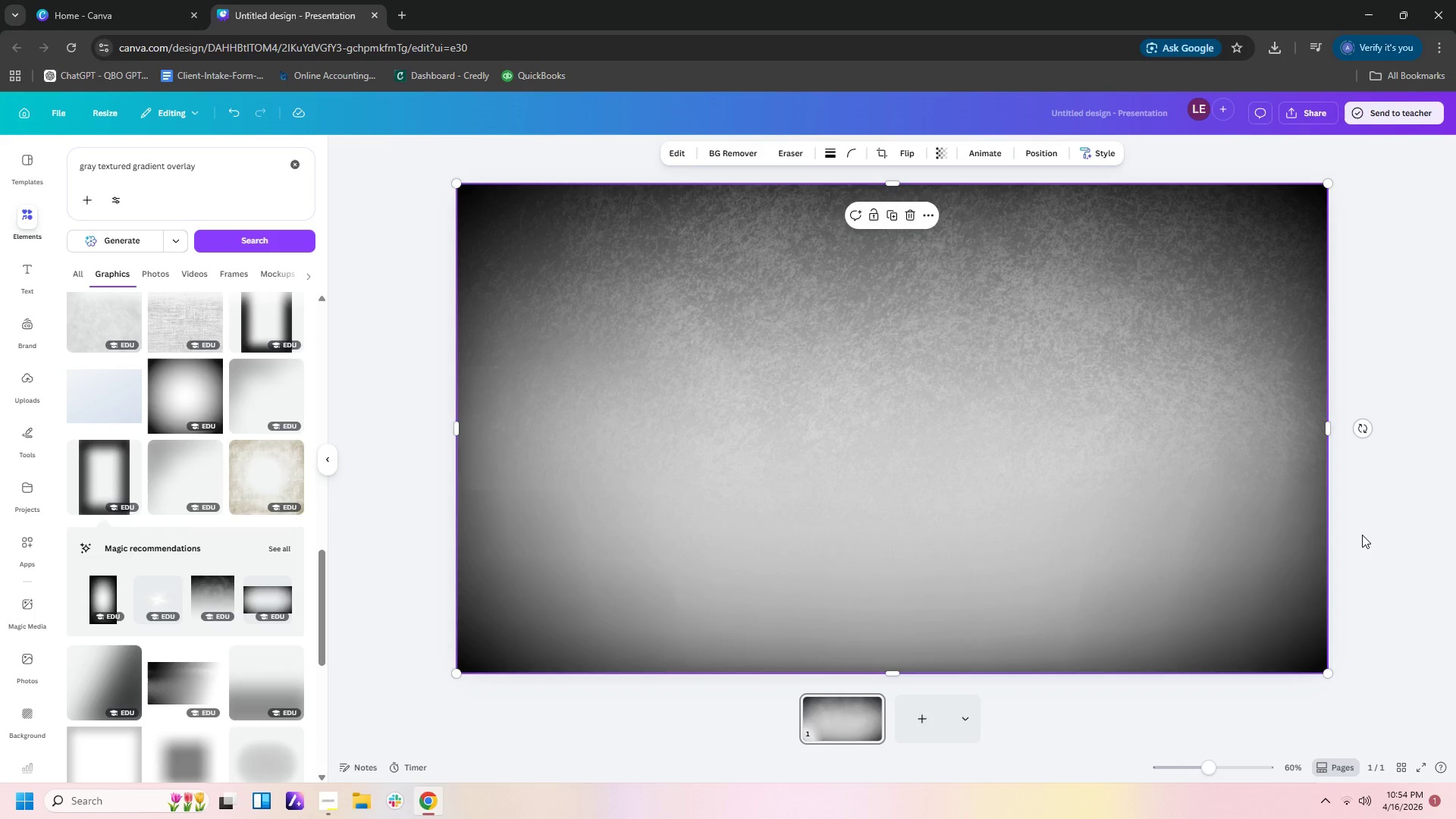 
left_click([1362, 535])
 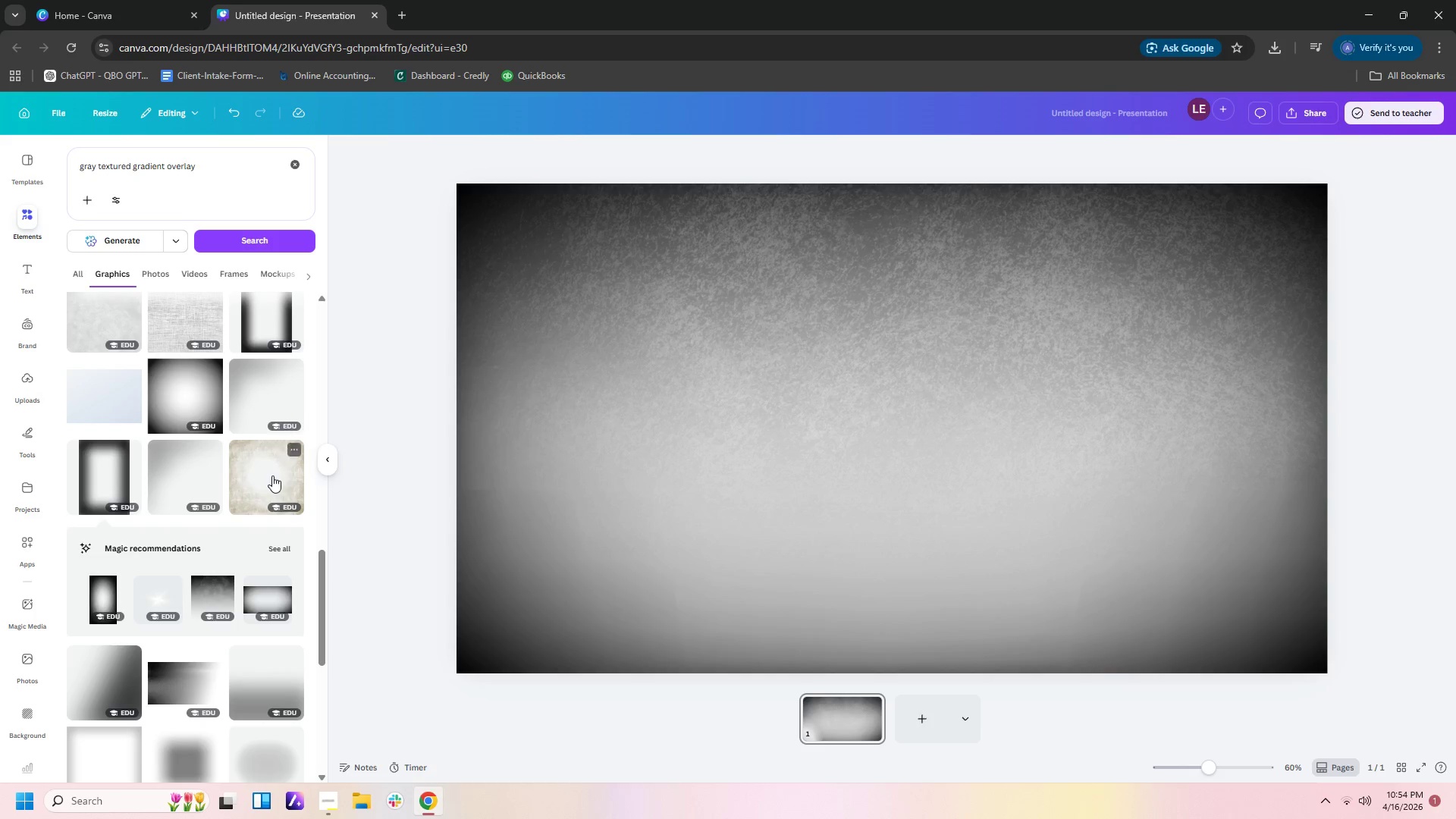 
left_click_drag(start_coordinate=[792, 349], to_coordinate=[799, 435])
 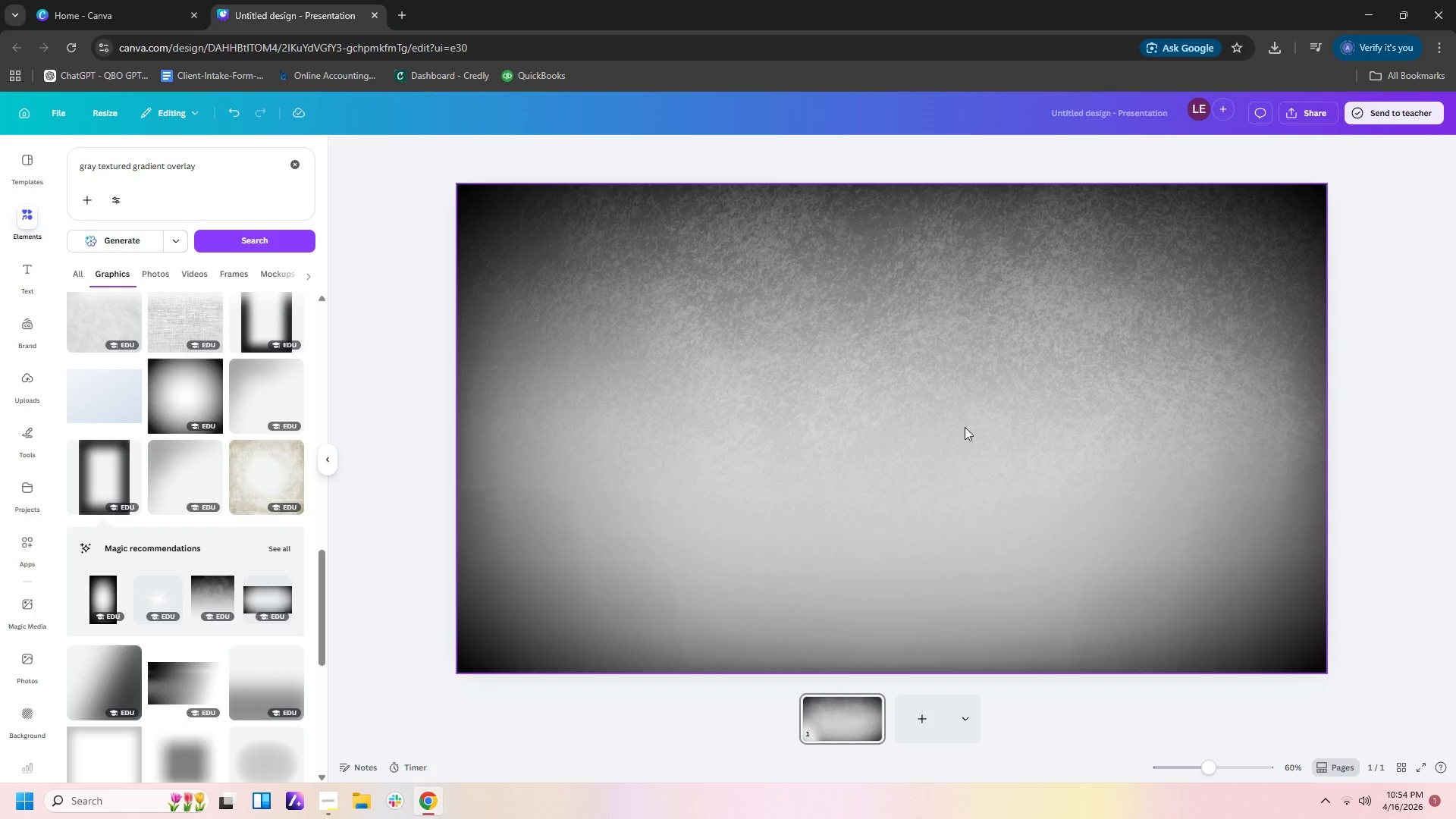 
left_click_drag(start_coordinate=[963, 420], to_coordinate=[959, 495])
 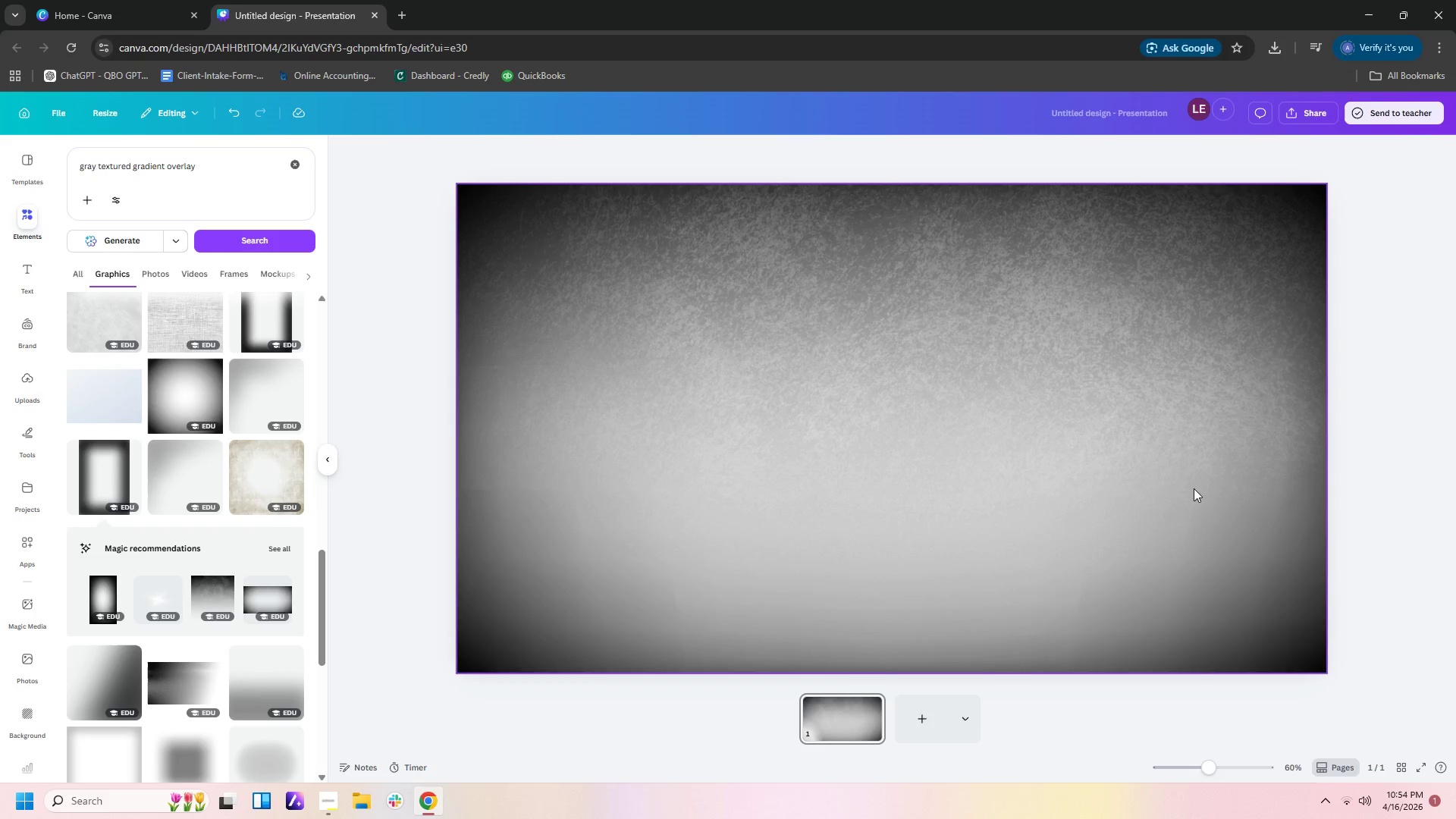 
left_click([1194, 488])
 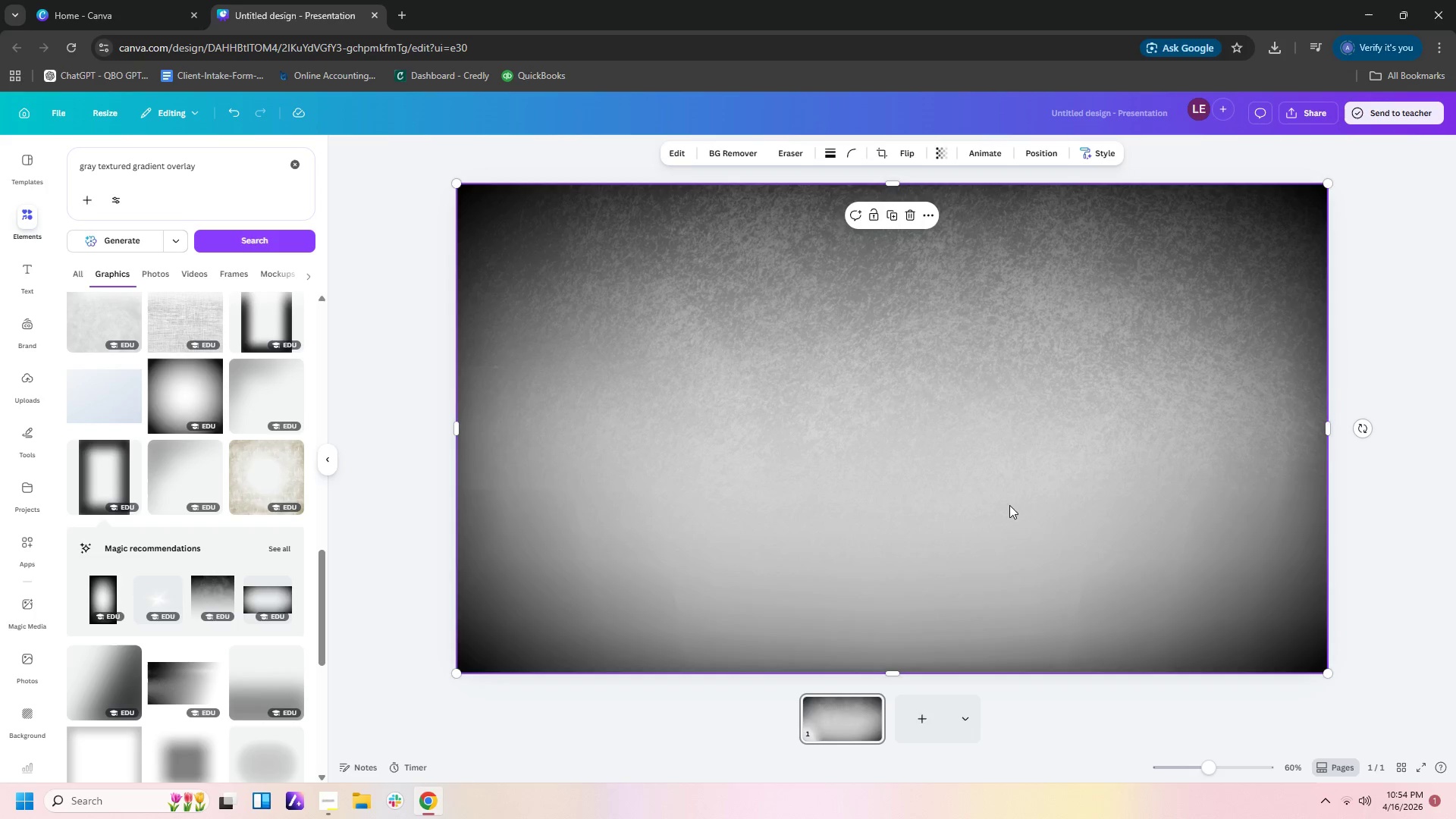 
left_click_drag(start_coordinate=[1009, 505], to_coordinate=[983, 585])
 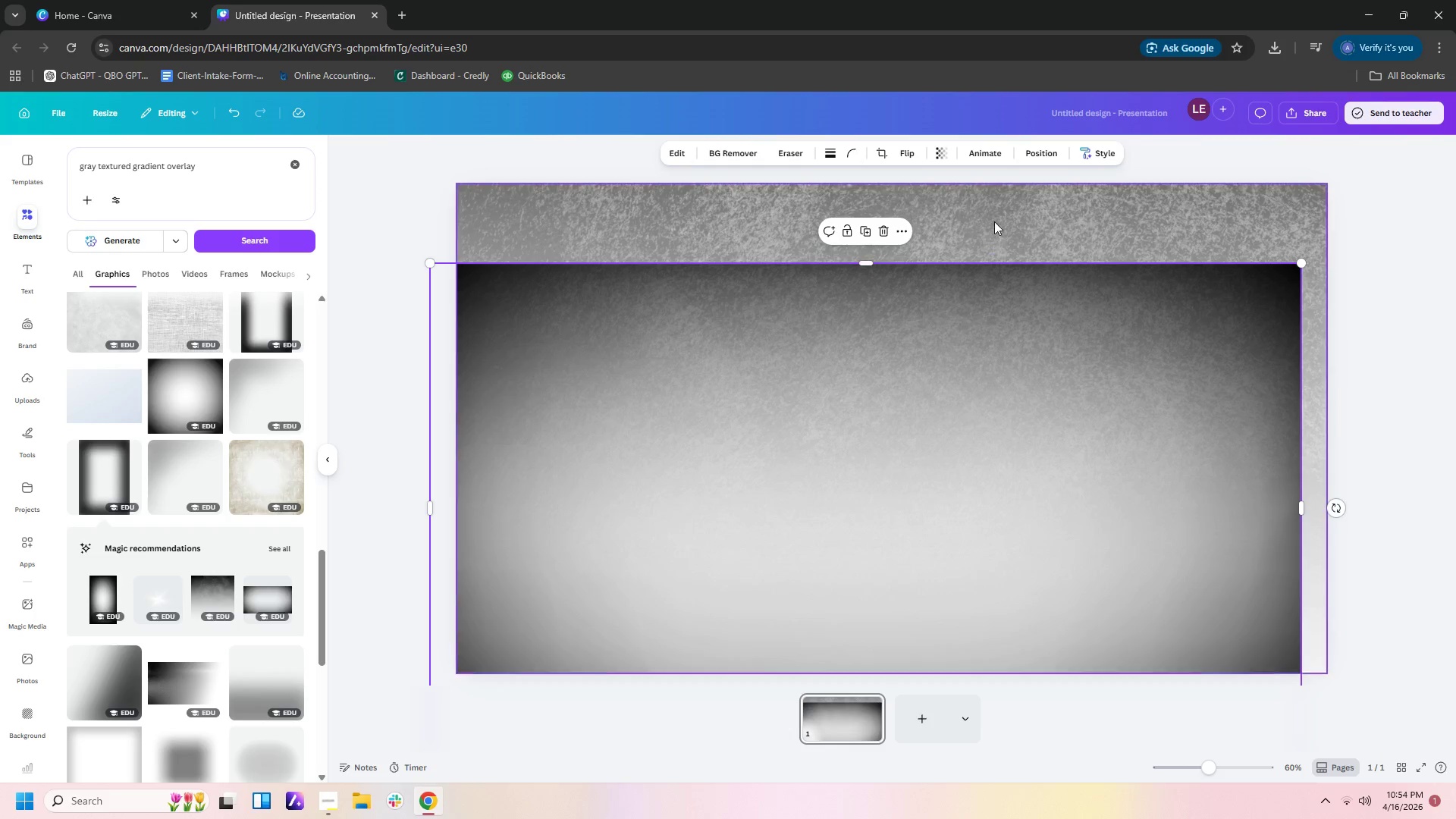 
left_click([995, 217])
 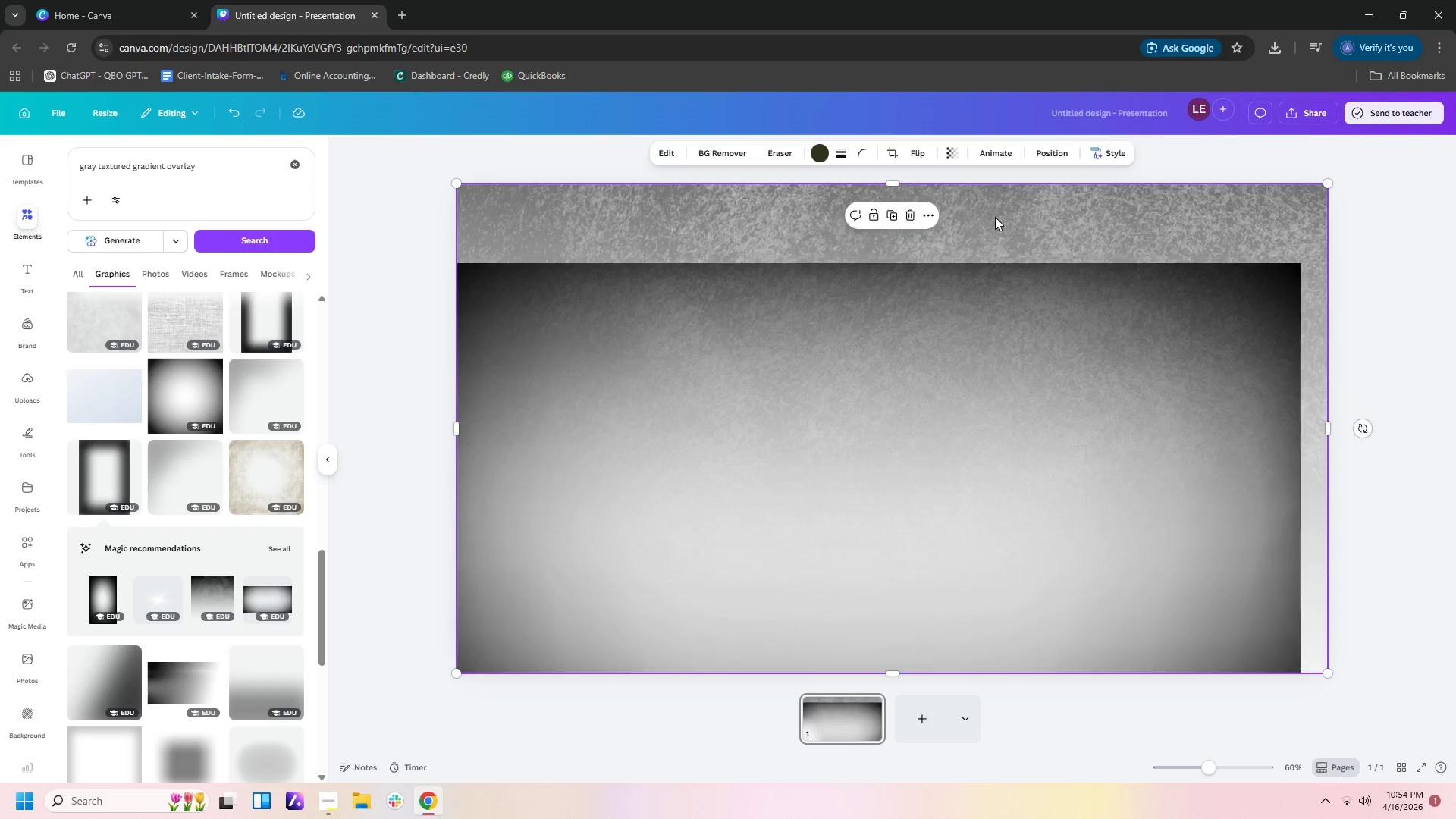 
key(Delete)
 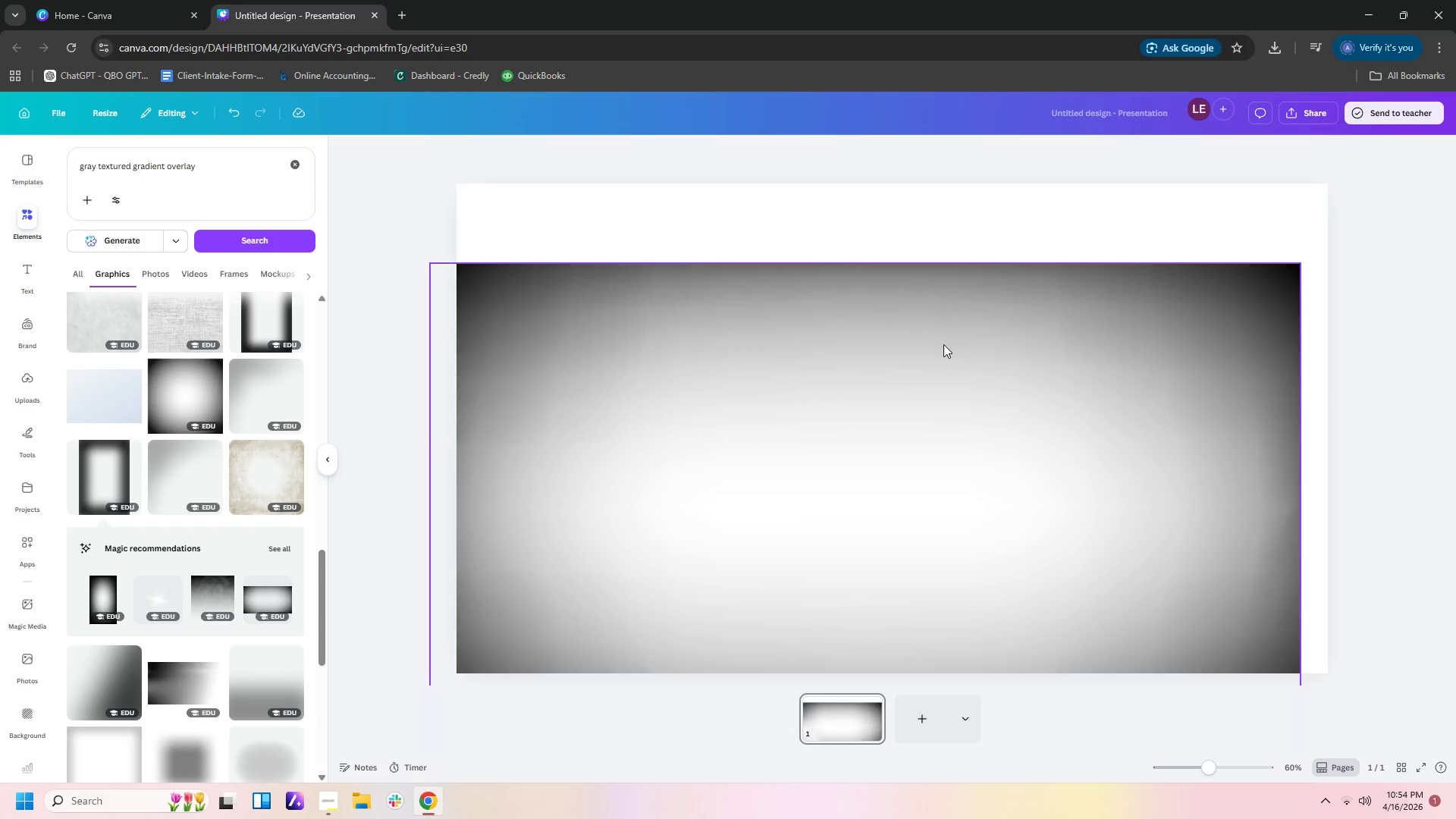 
left_click_drag(start_coordinate=[943, 344], to_coordinate=[973, 266])
 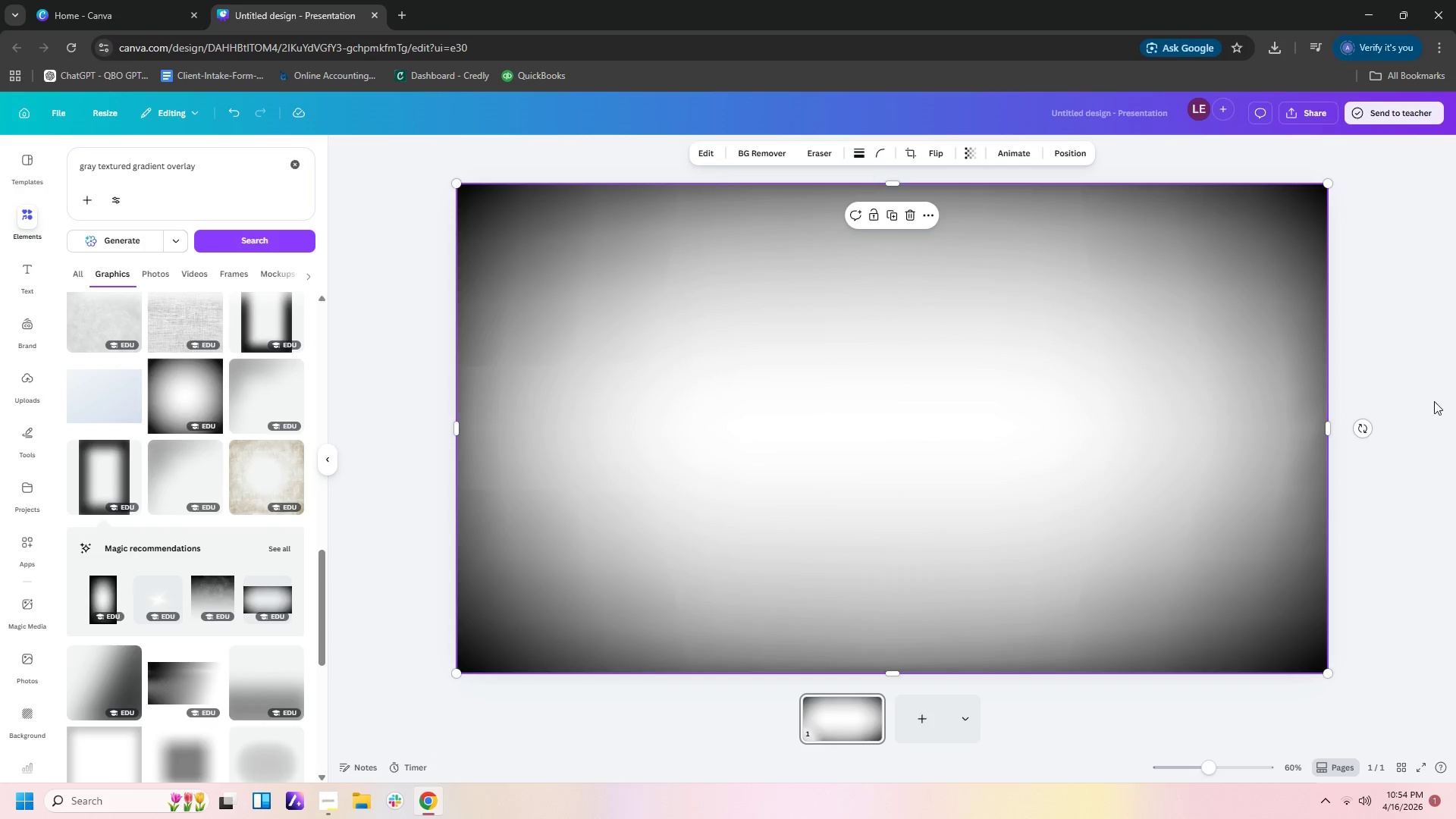 
double_click([1436, 398])
 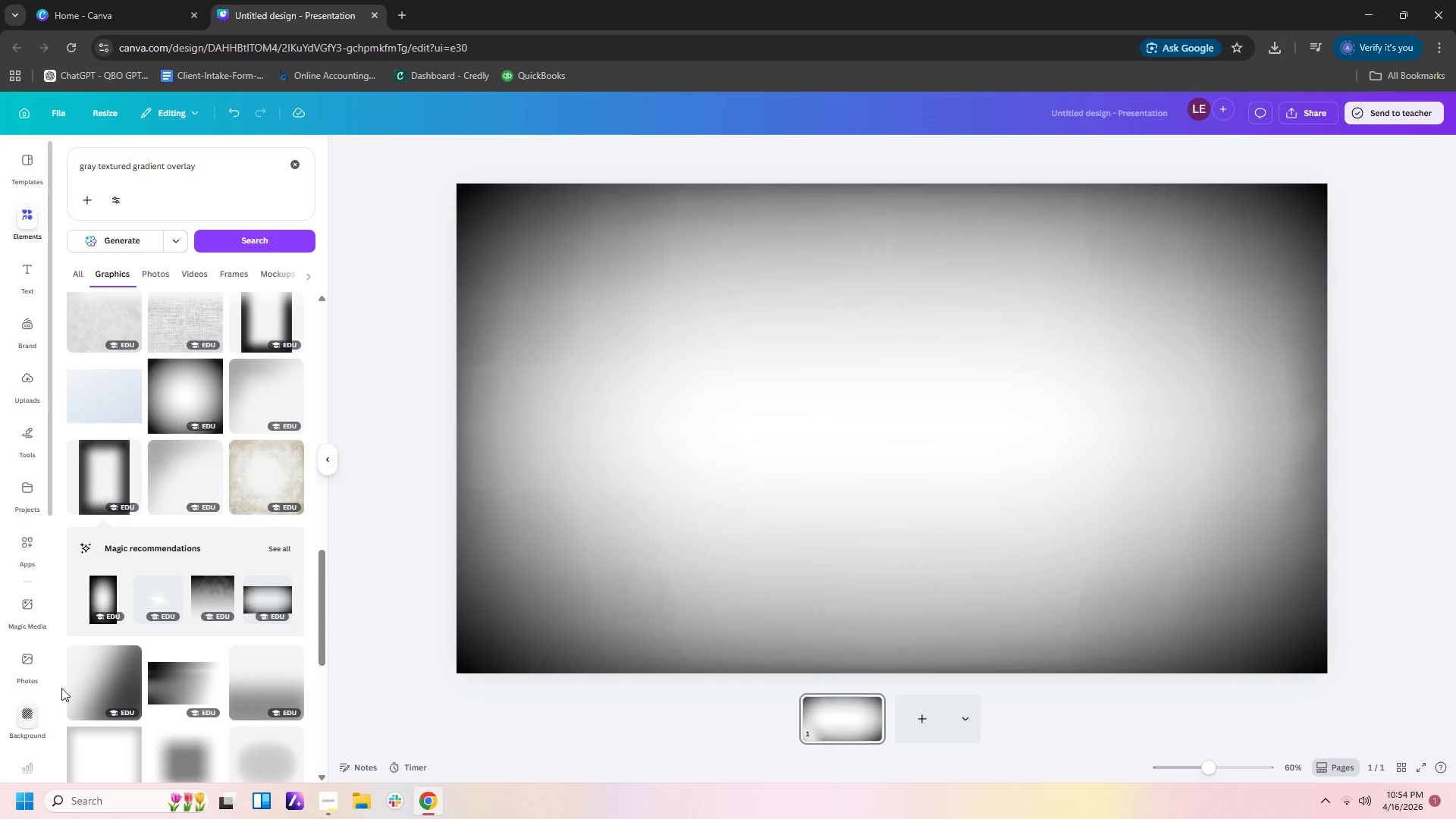 
scroll: coordinate [173, 667], scroll_direction: down, amount: 2.0
 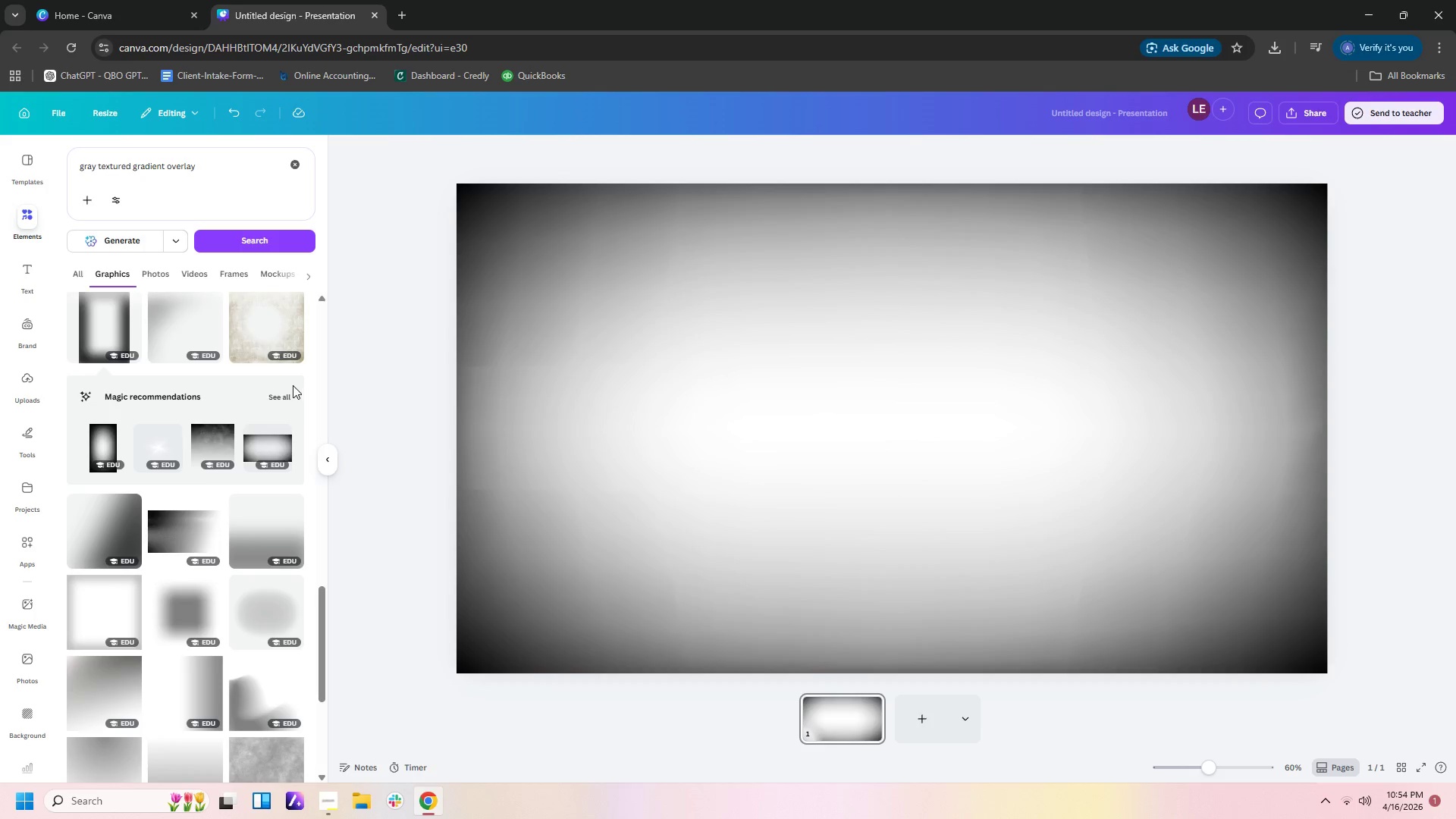 
left_click([287, 394])
 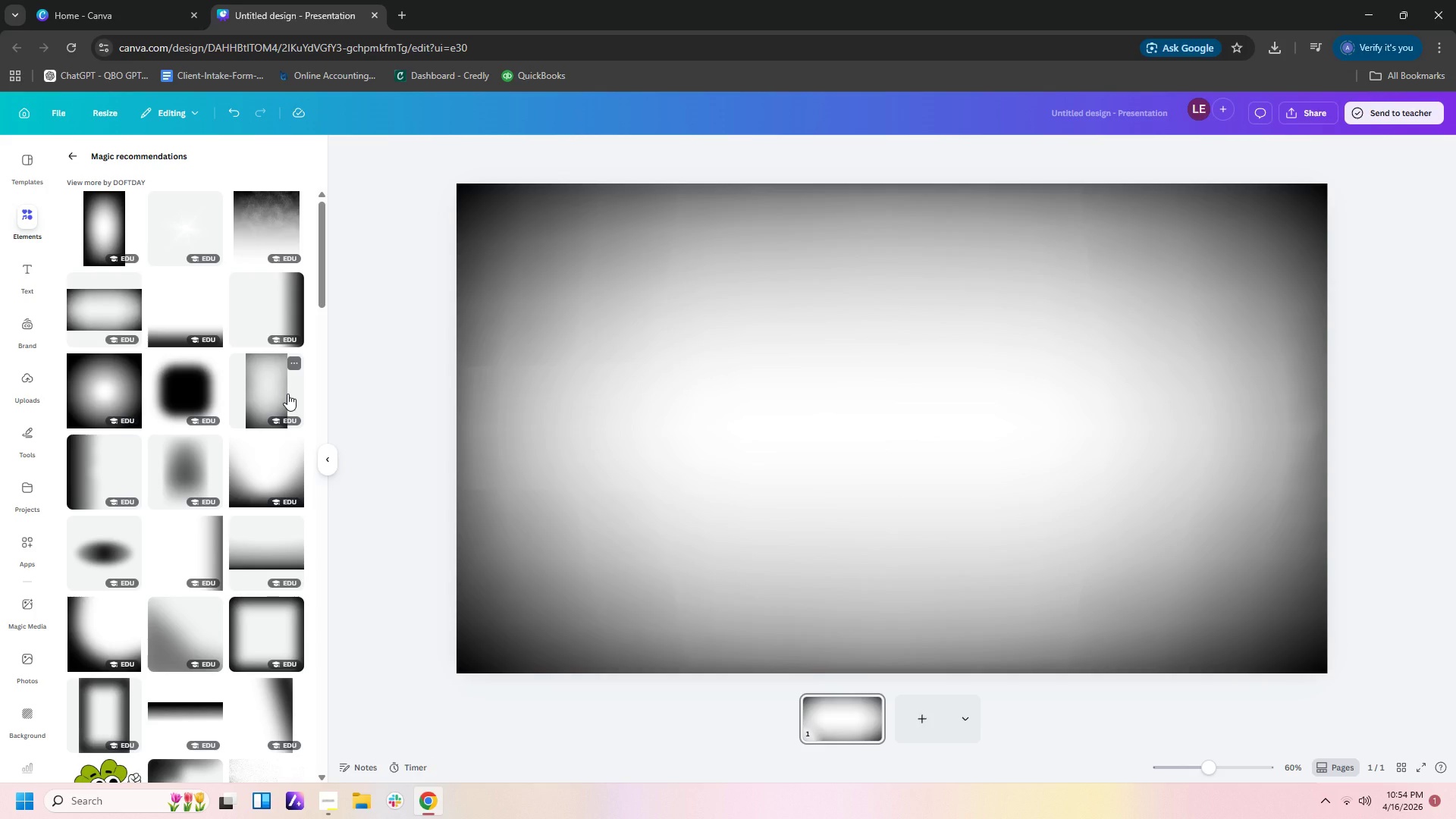 
scroll: coordinate [291, 484], scroll_direction: down, amount: 3.0
 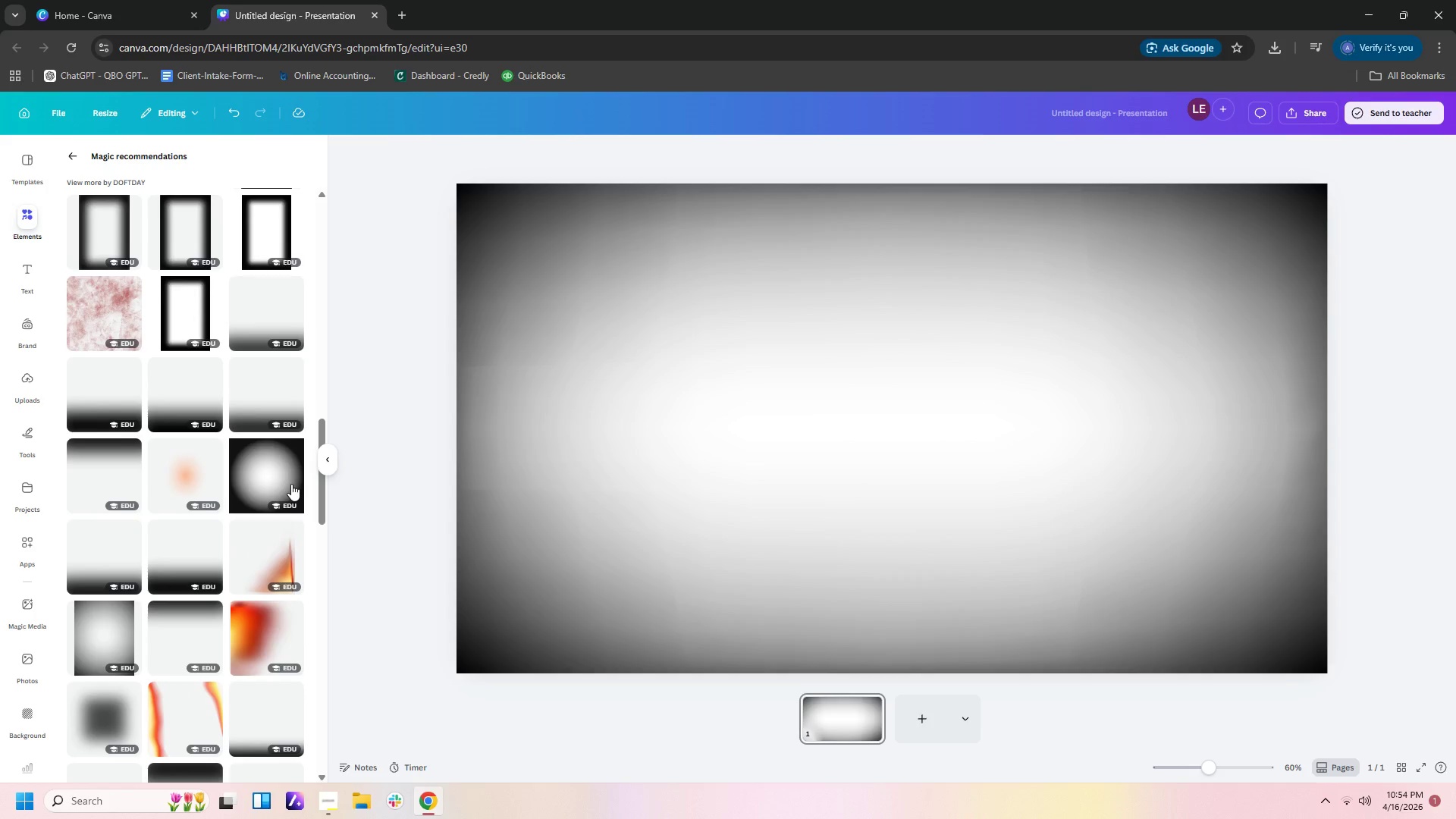 
scroll: coordinate [291, 484], scroll_direction: up, amount: 14.0
 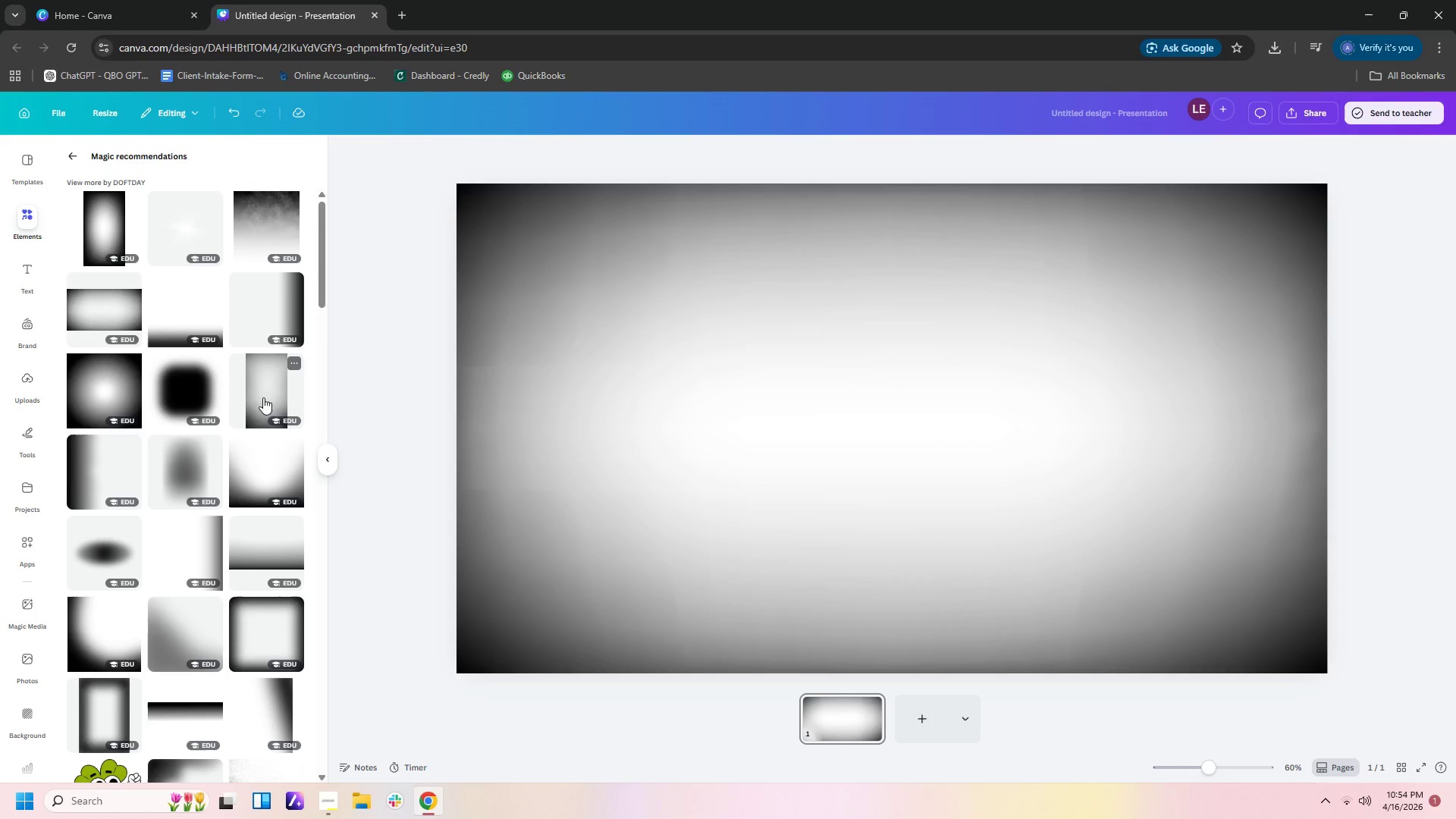 
scroll: coordinate [180, 617], scroll_direction: down, amount: 2.0
 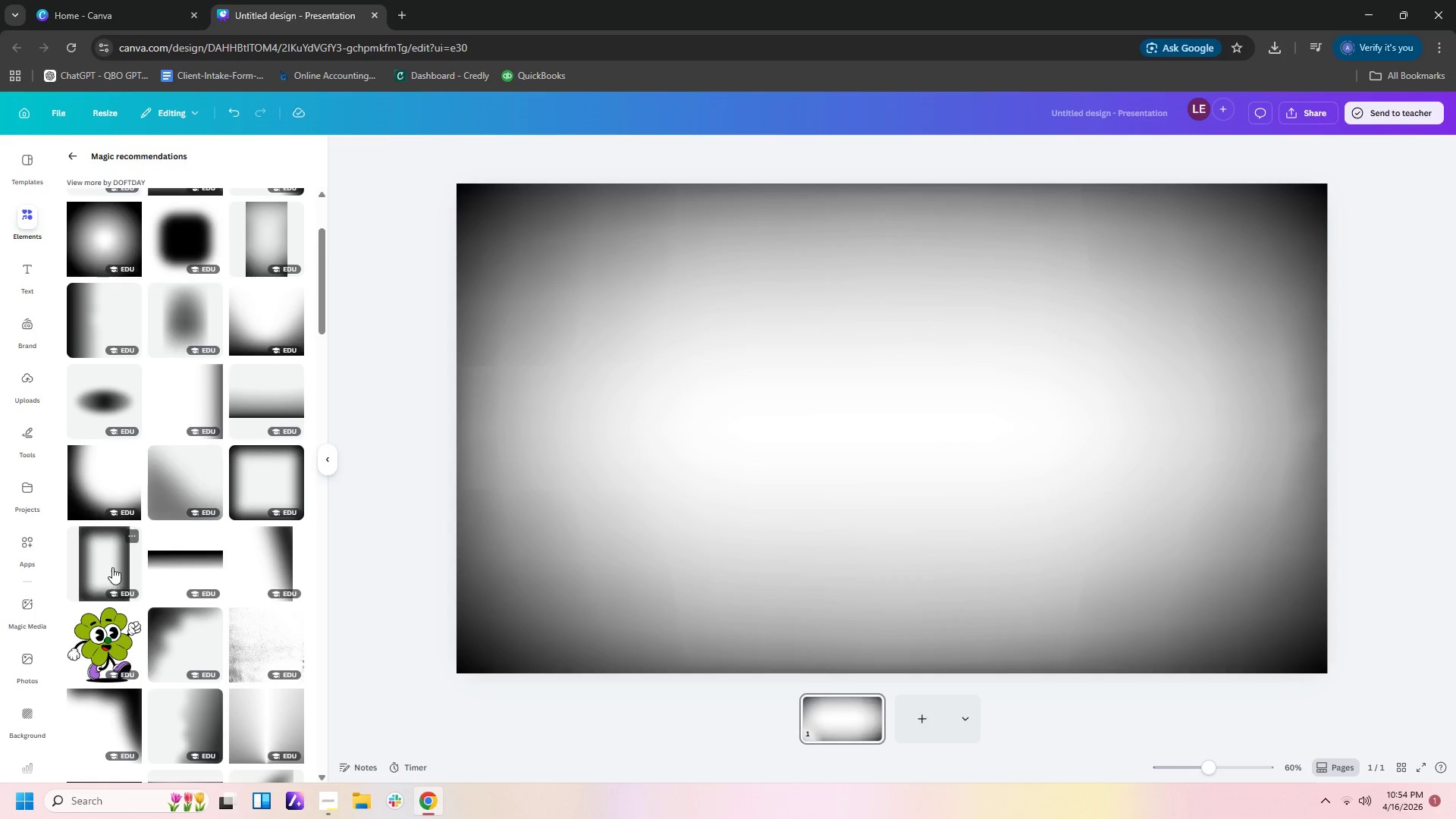 
left_click([112, 566])
 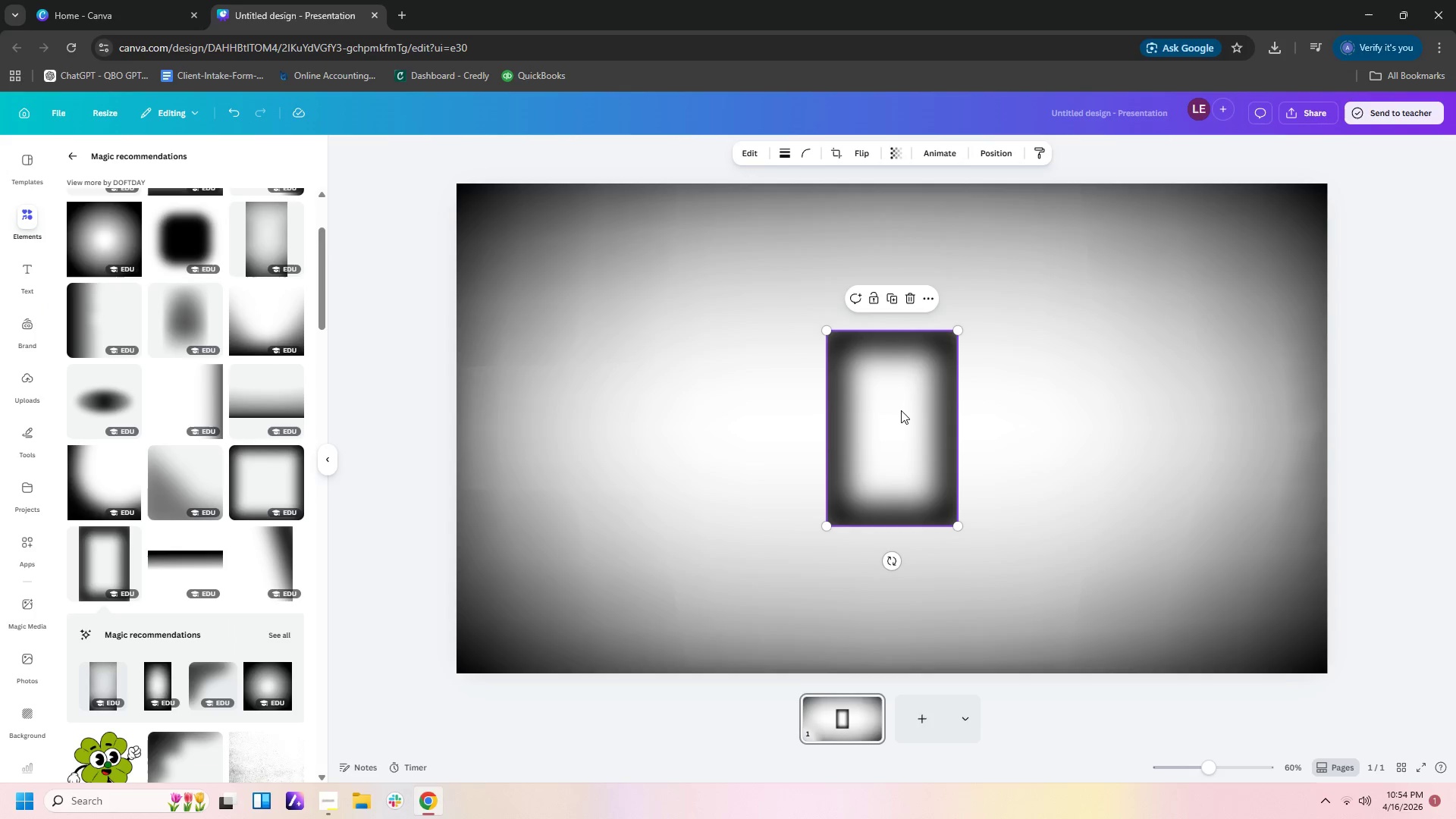 
left_click([901, 410])
 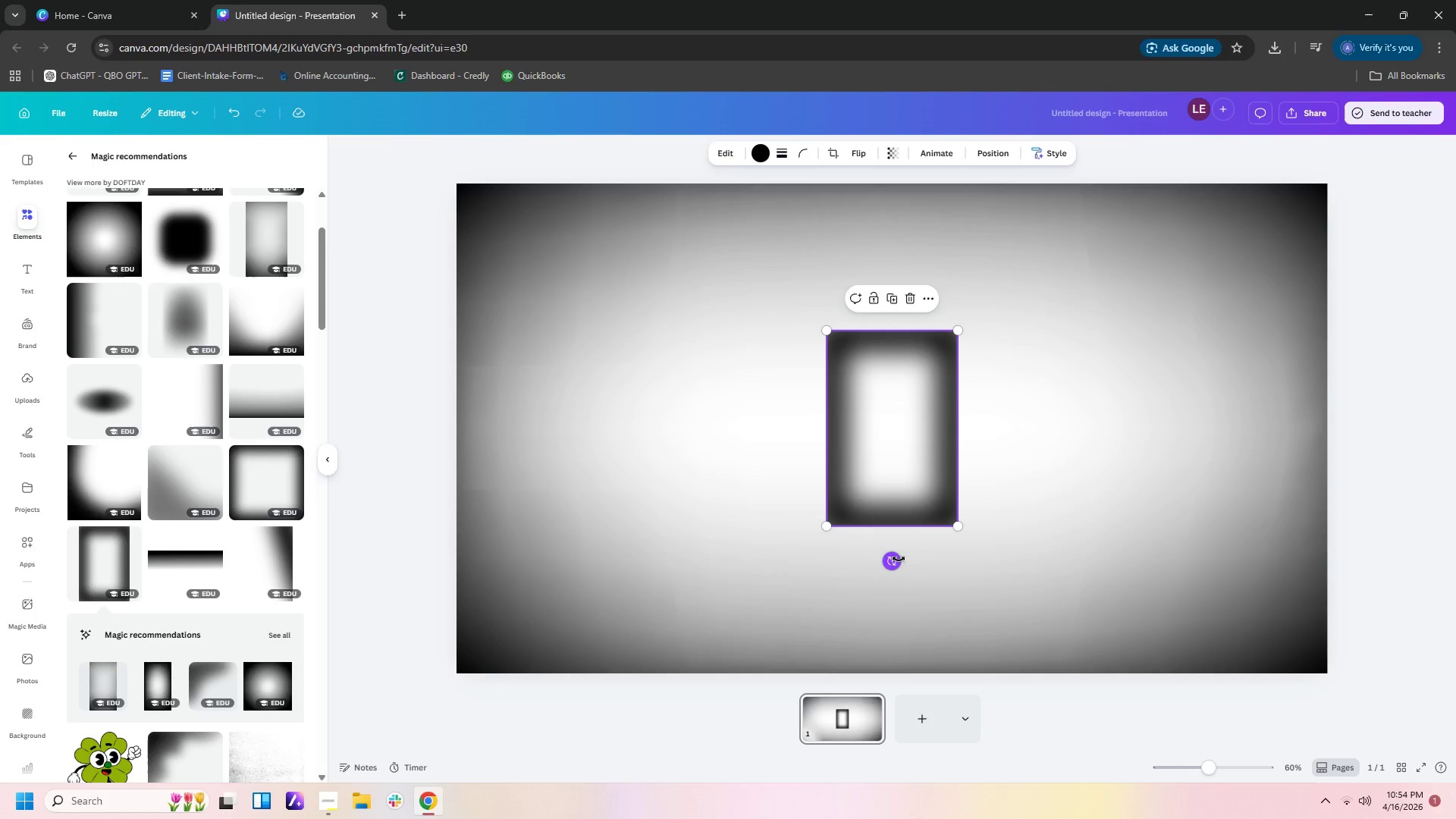 
left_click_drag(start_coordinate=[898, 558], to_coordinate=[1018, 425])
 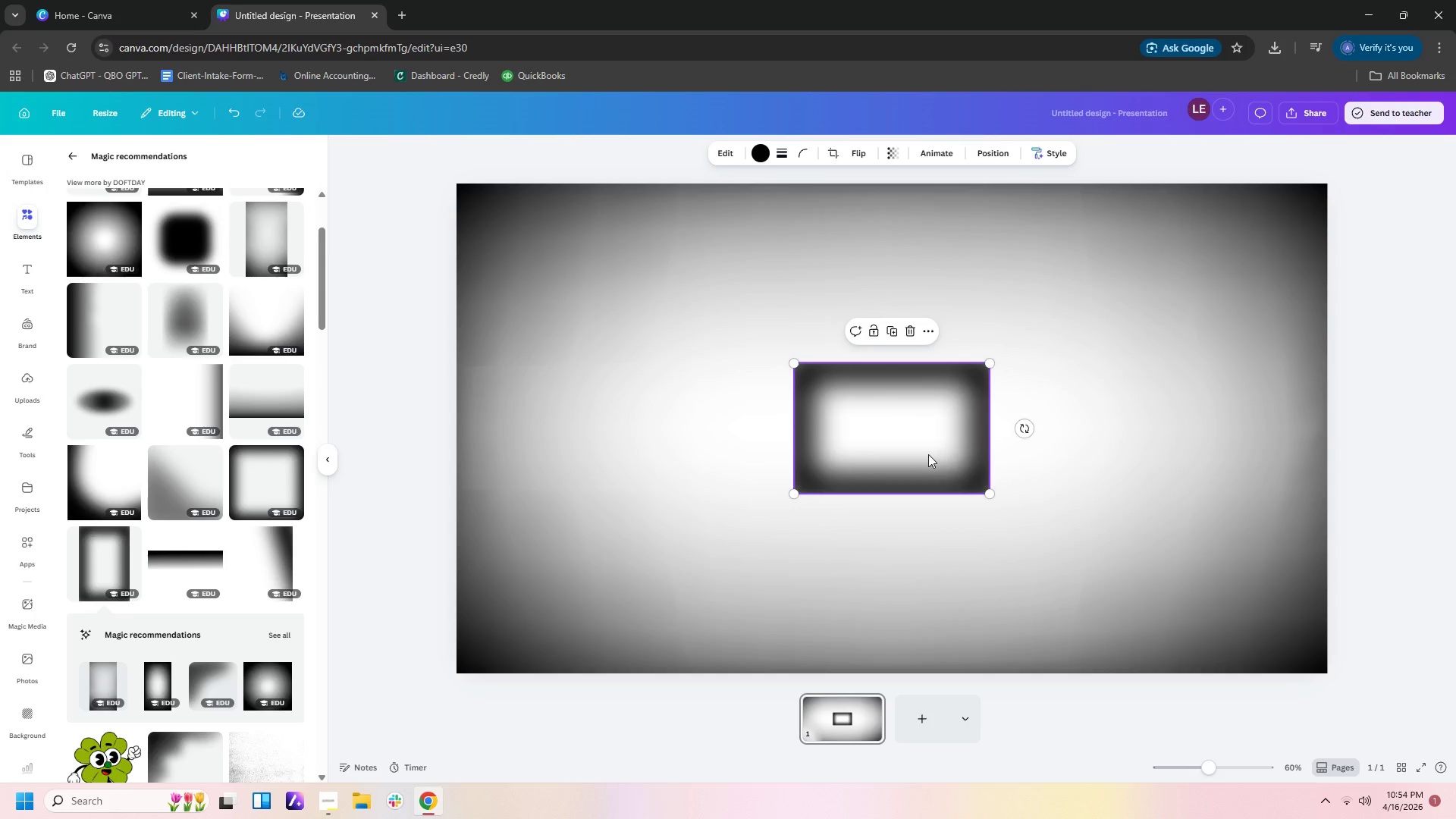 
left_click_drag(start_coordinate=[928, 454], to_coordinate=[590, 272])
 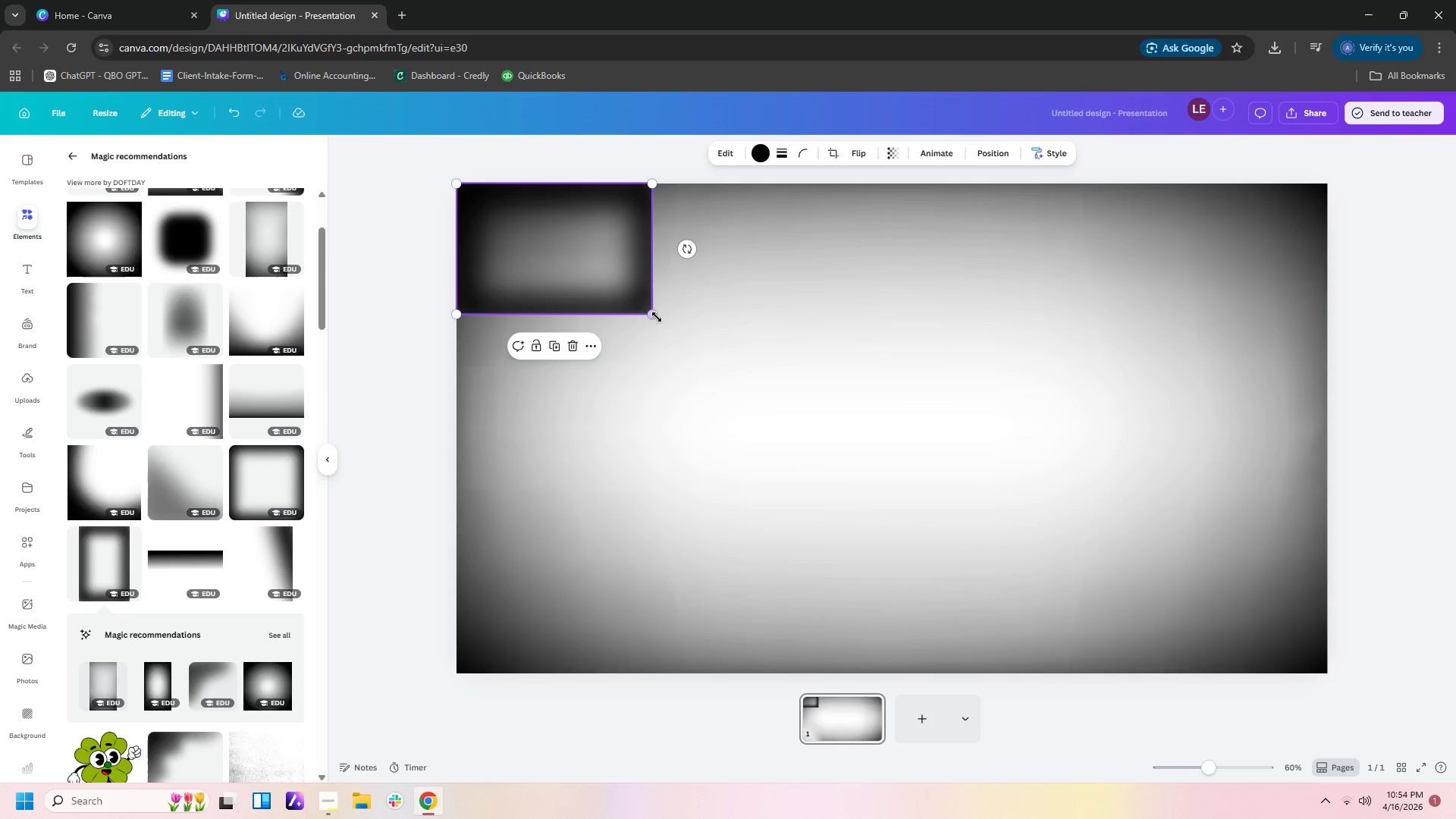 
left_click_drag(start_coordinate=[652, 317], to_coordinate=[1296, 588])
 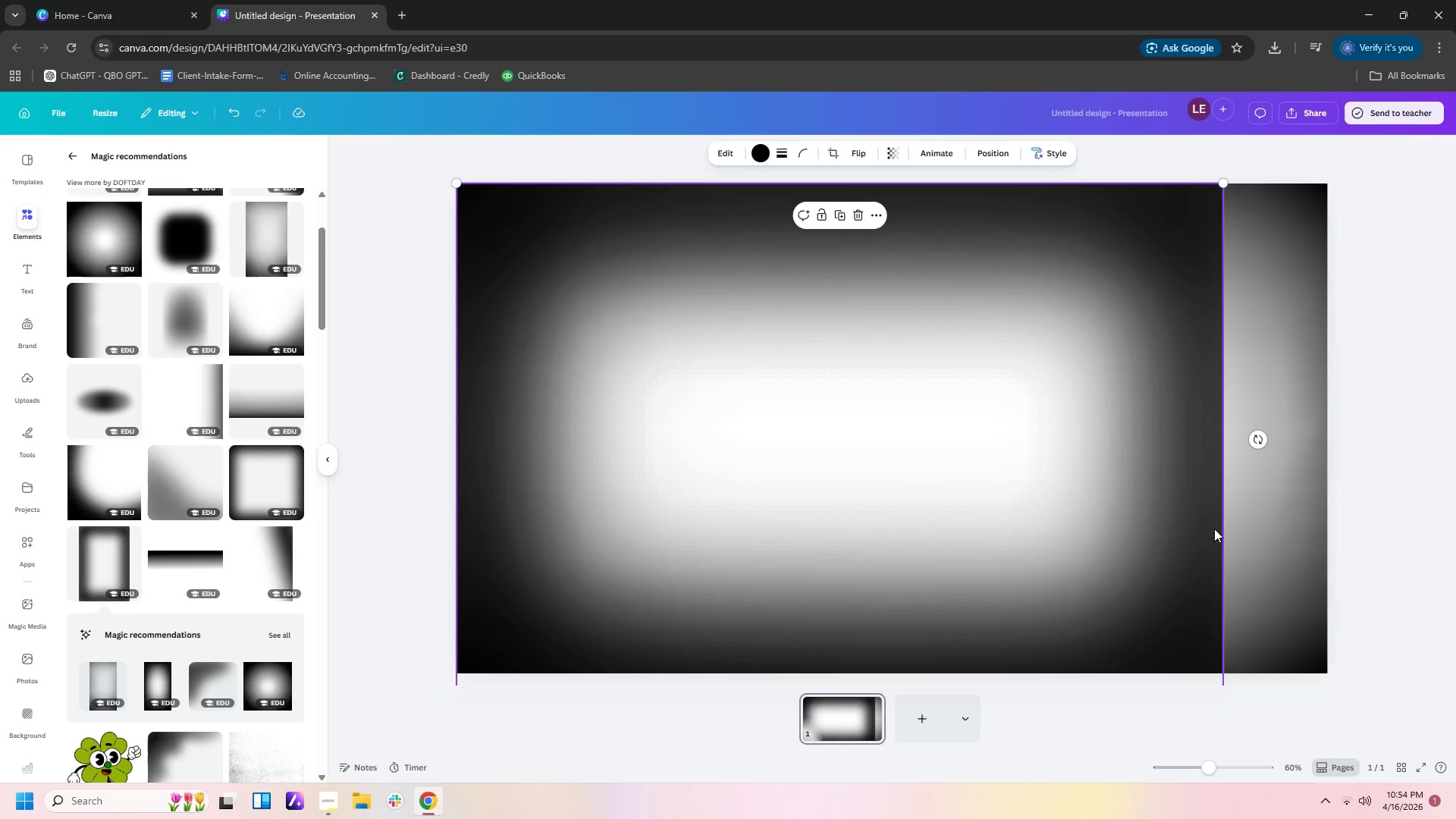 
left_click_drag(start_coordinate=[1176, 529], to_coordinate=[1257, 510])
 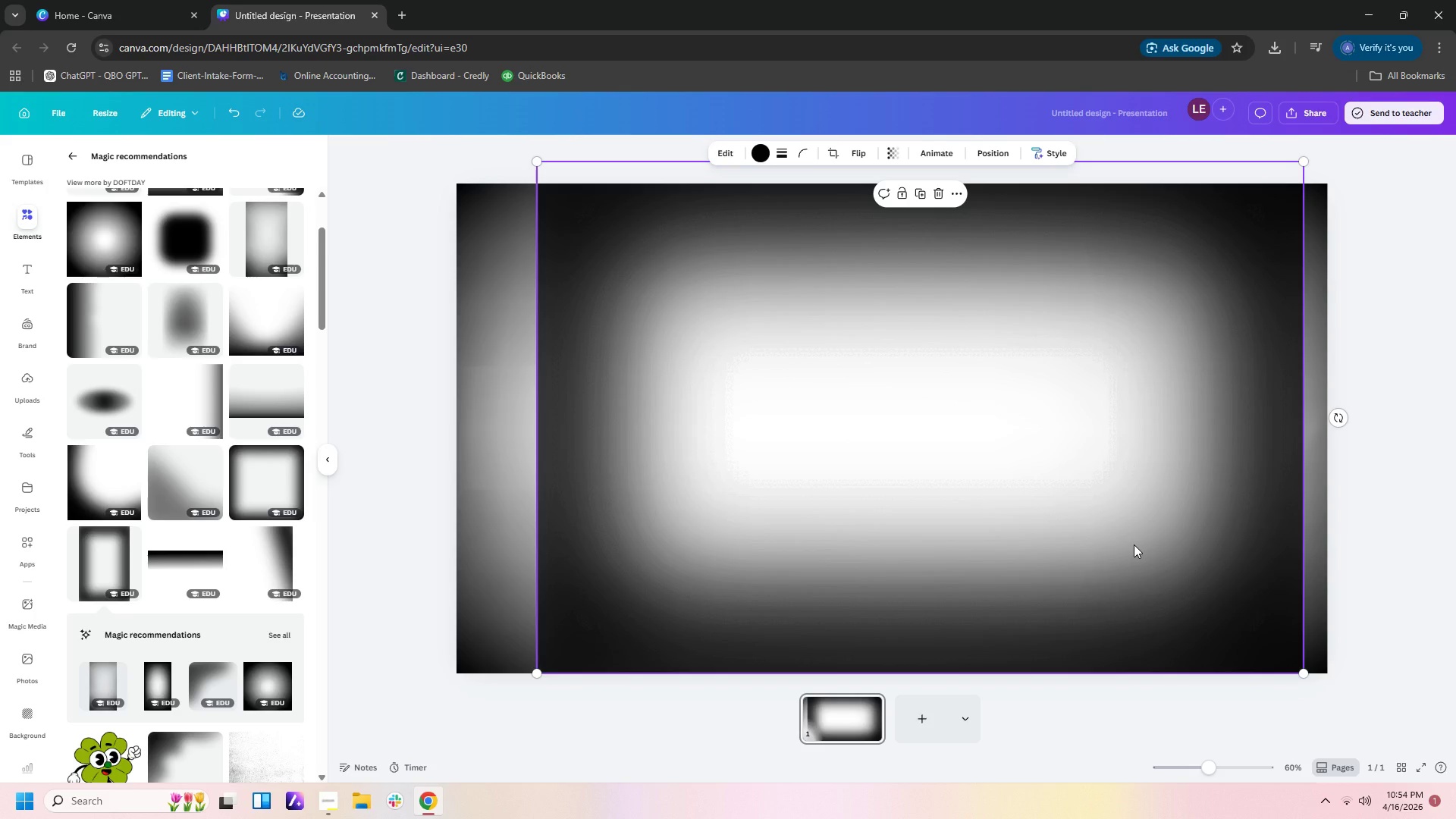 
key(Delete)
 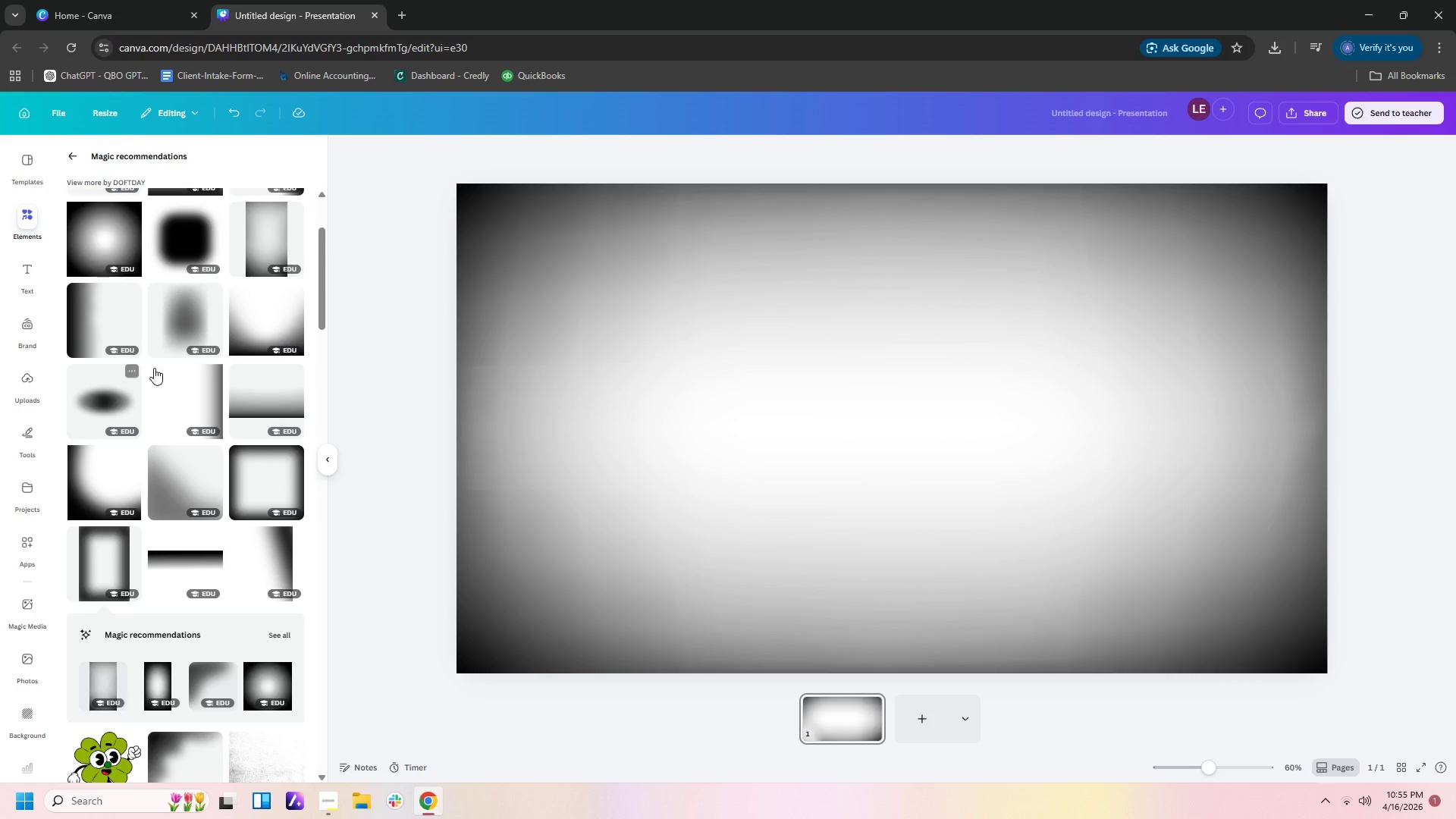 
left_click([198, 249])
 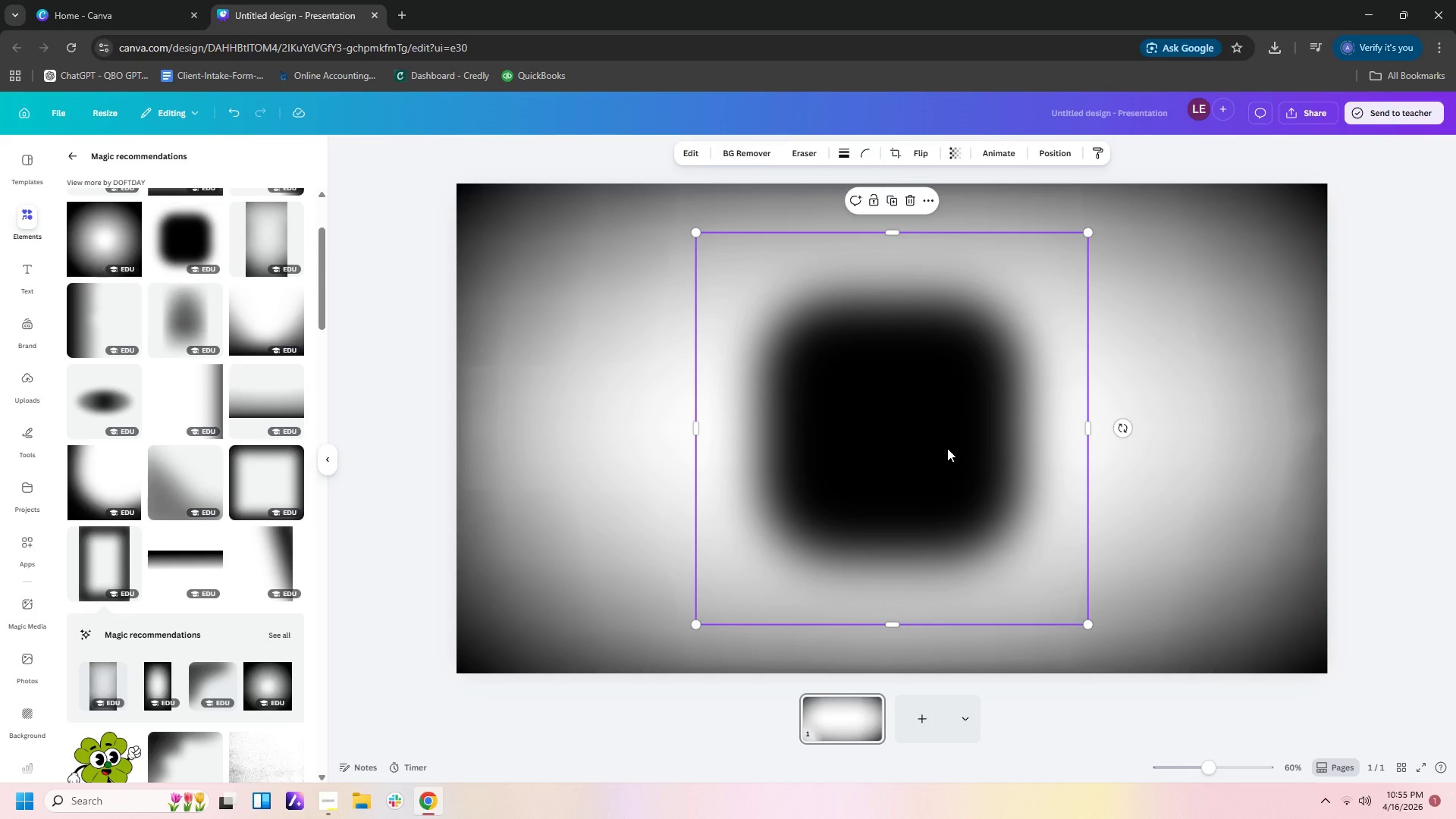 
left_click_drag(start_coordinate=[947, 448], to_coordinate=[708, 395])
 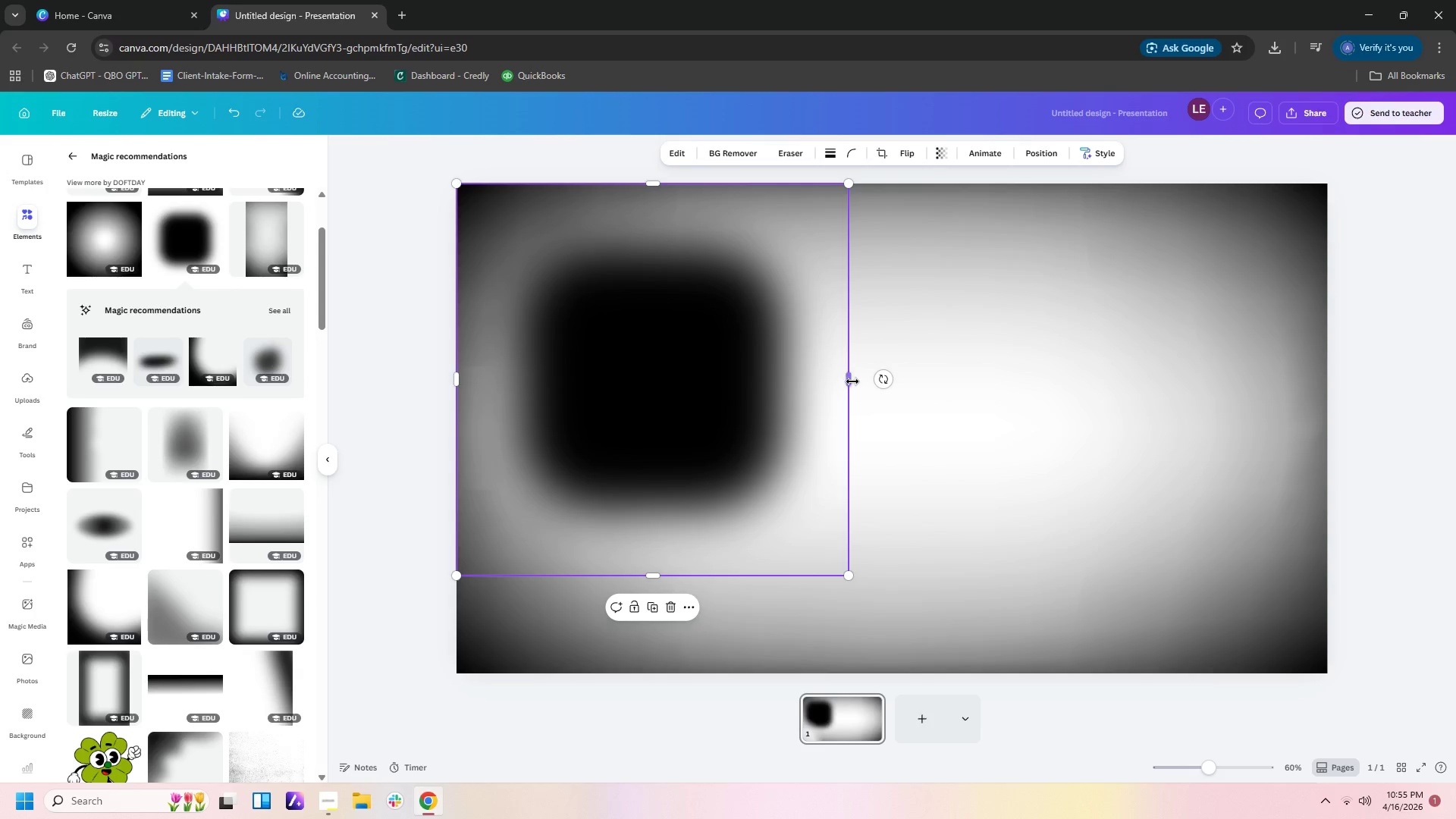 
left_click_drag(start_coordinate=[853, 378], to_coordinate=[892, 397])
 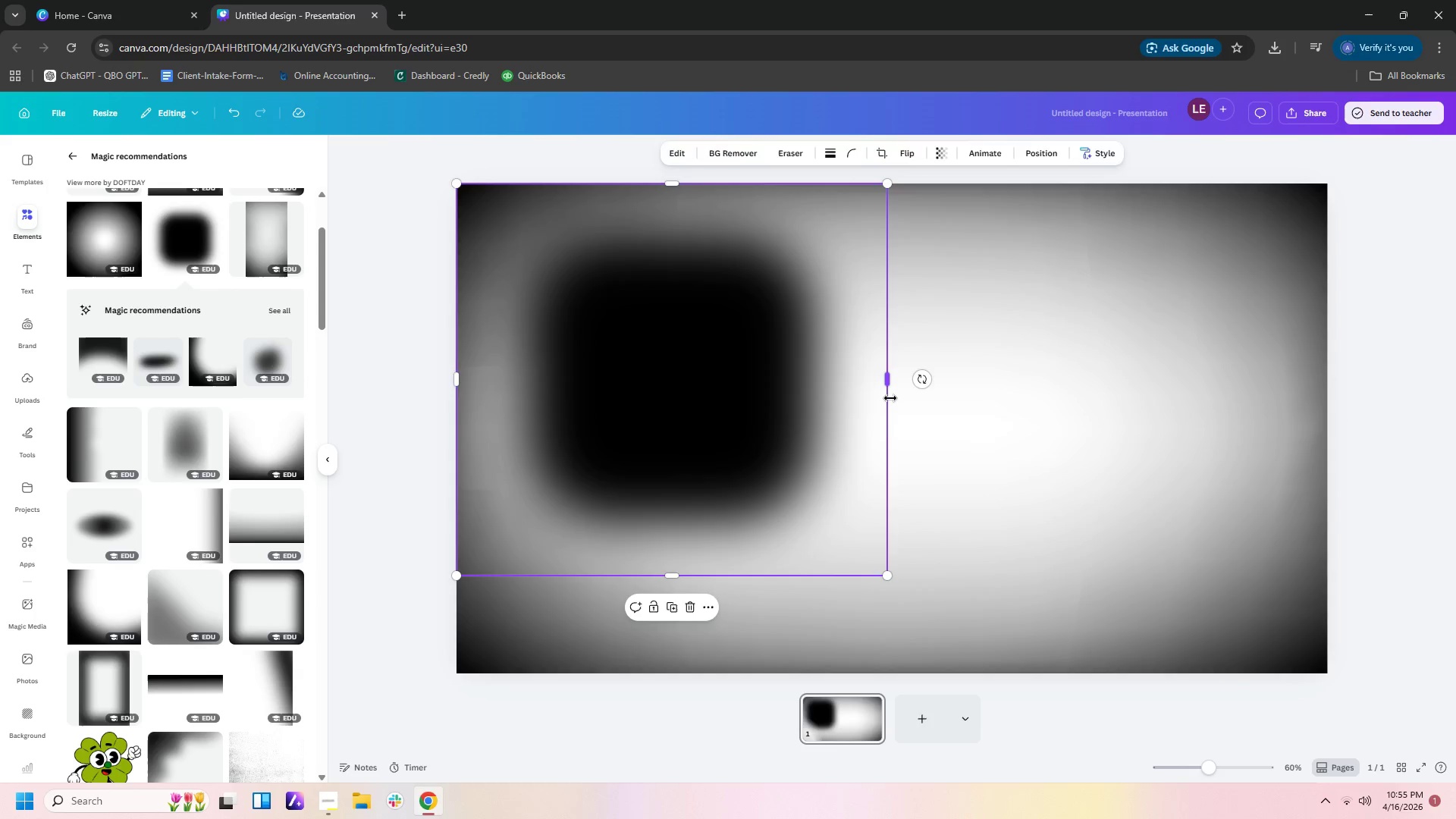 
key(Delete)
 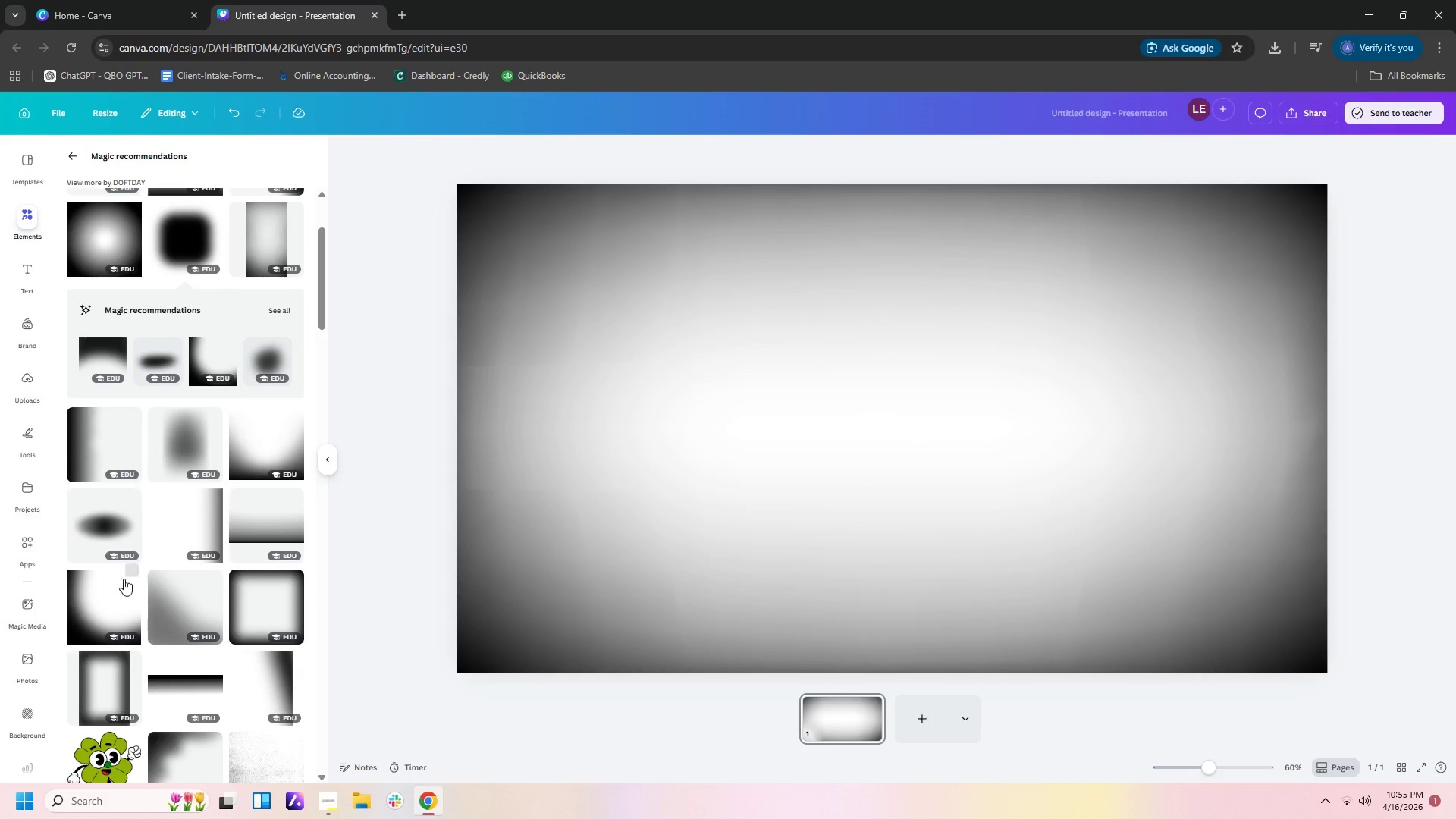 
scroll: coordinate [215, 596], scroll_direction: down, amount: 3.0
 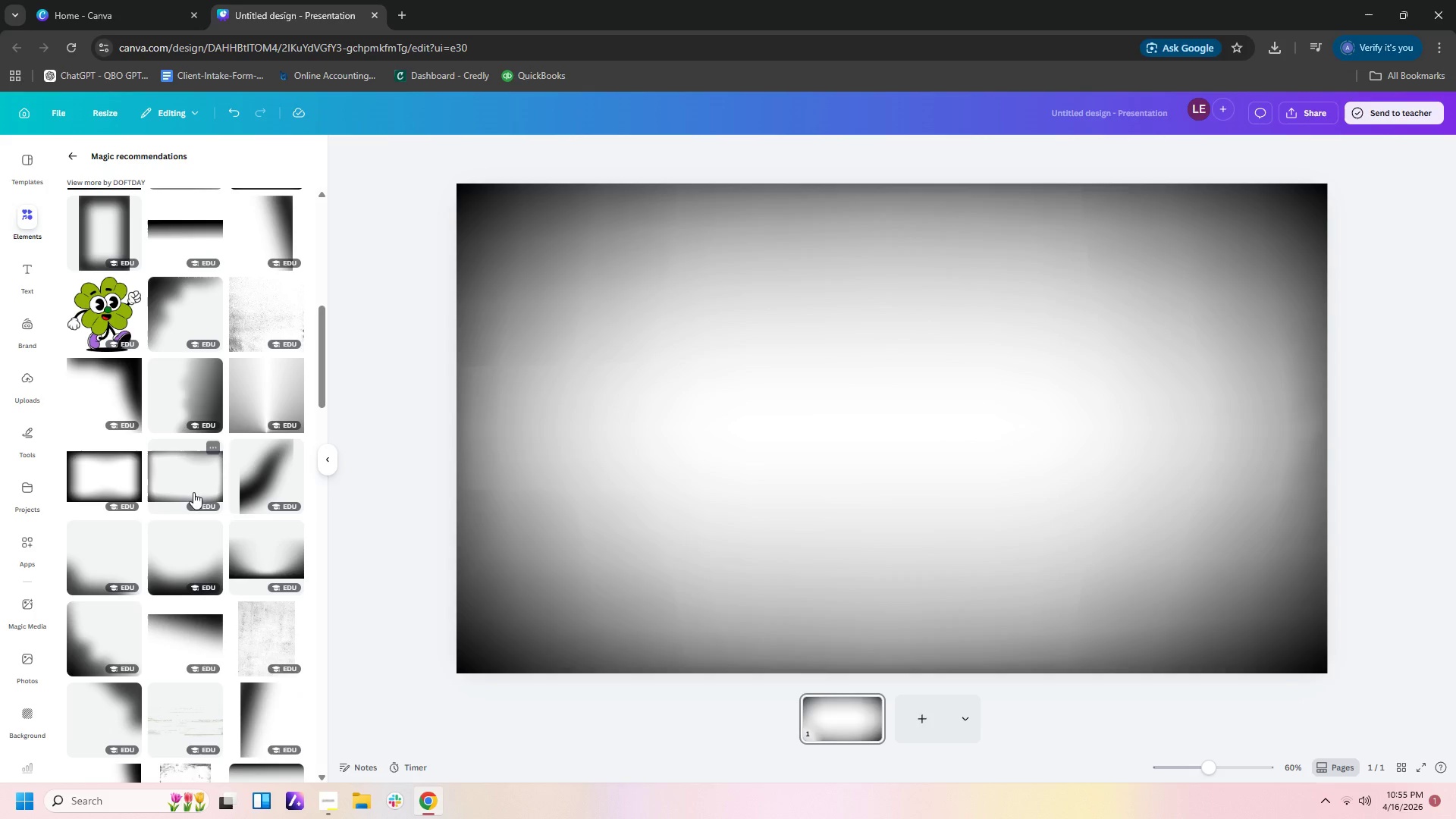 
left_click([96, 467])
 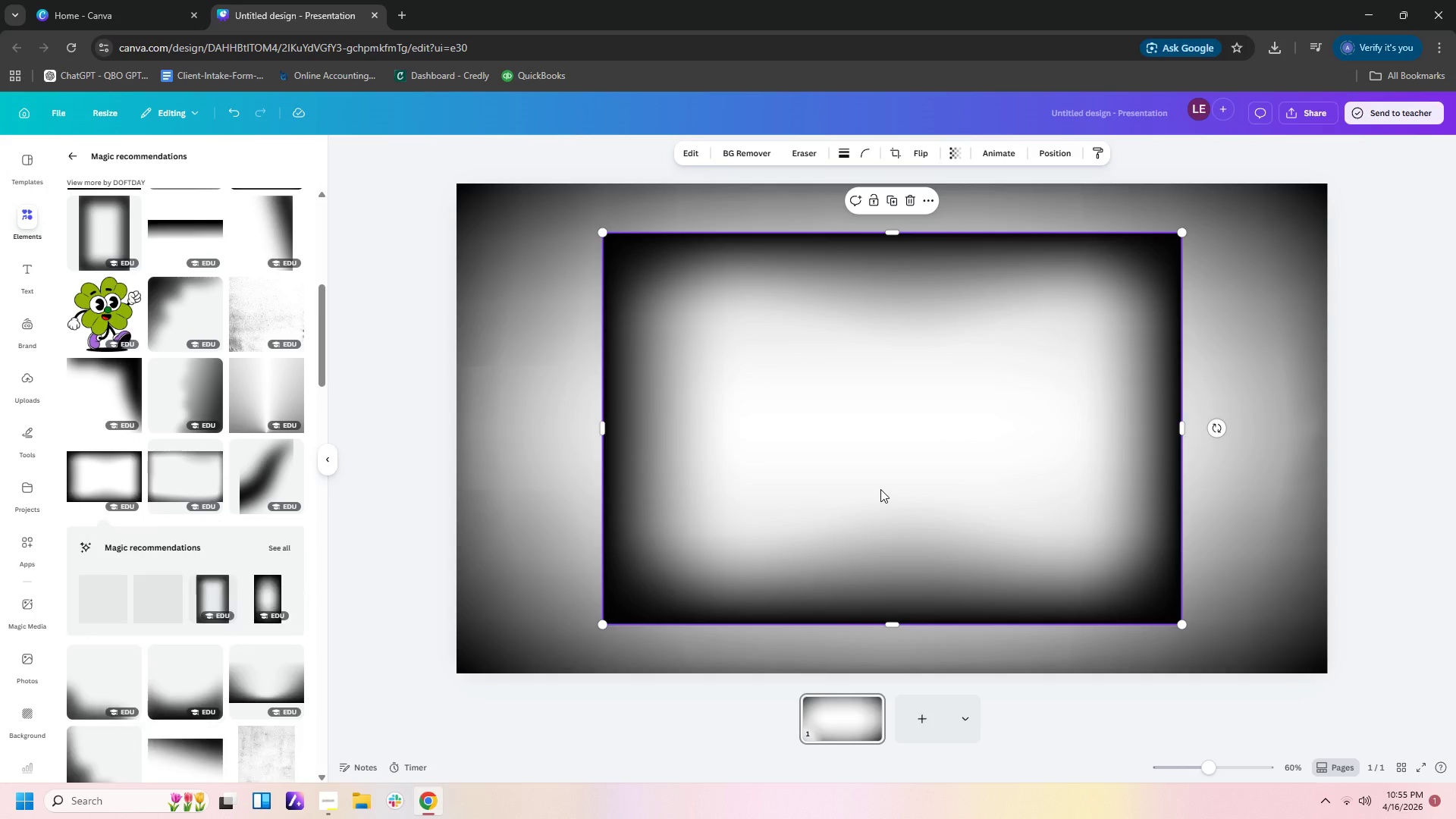 
left_click_drag(start_coordinate=[880, 489], to_coordinate=[736, 438])
 